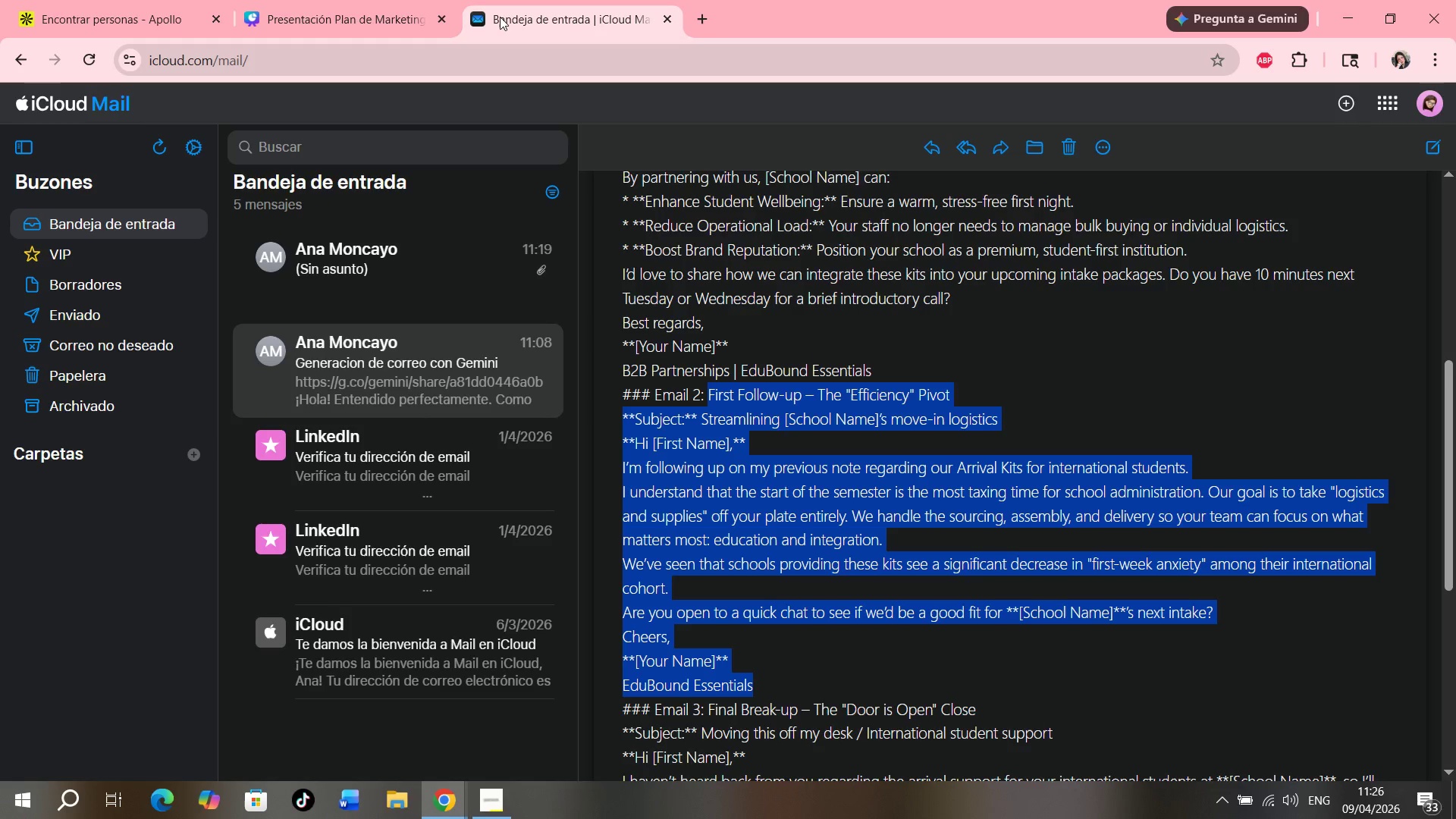 
scroll: coordinate [932, 538], scroll_direction: down, amount: 4.0
 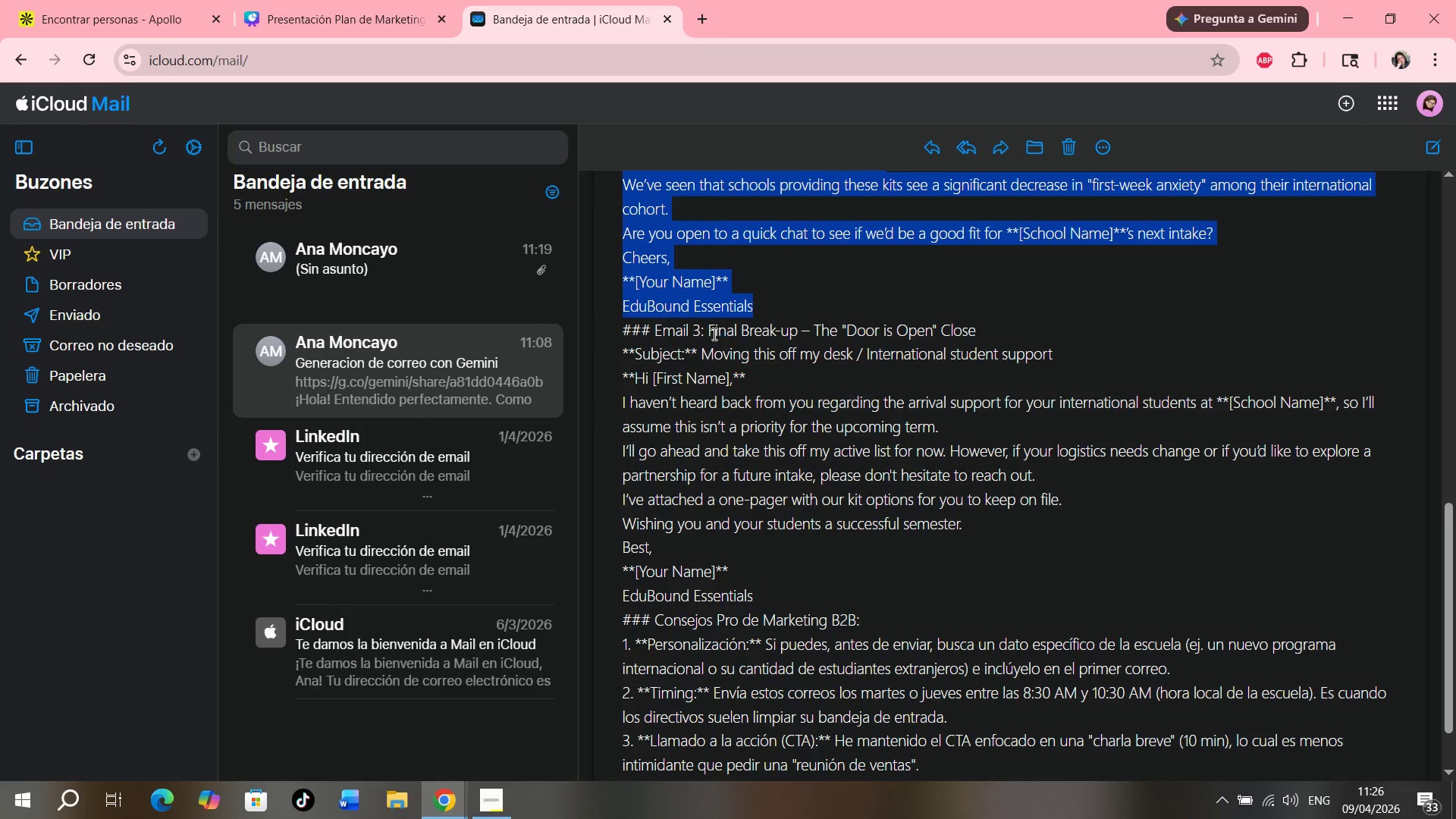 
left_click_drag(start_coordinate=[708, 331], to_coordinate=[905, 513])
 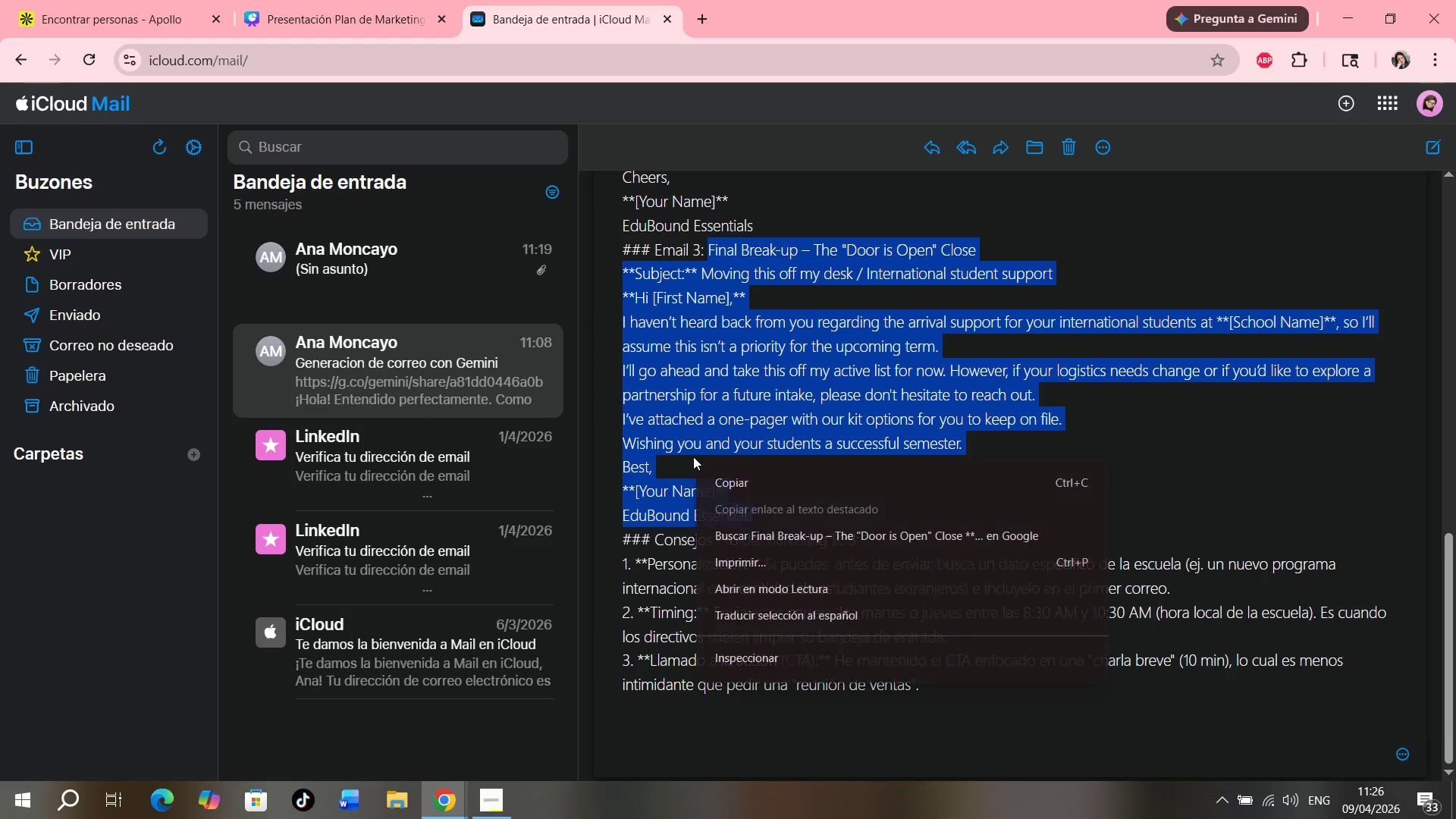 
scroll: coordinate [777, 505], scroll_direction: down, amount: 2.0
 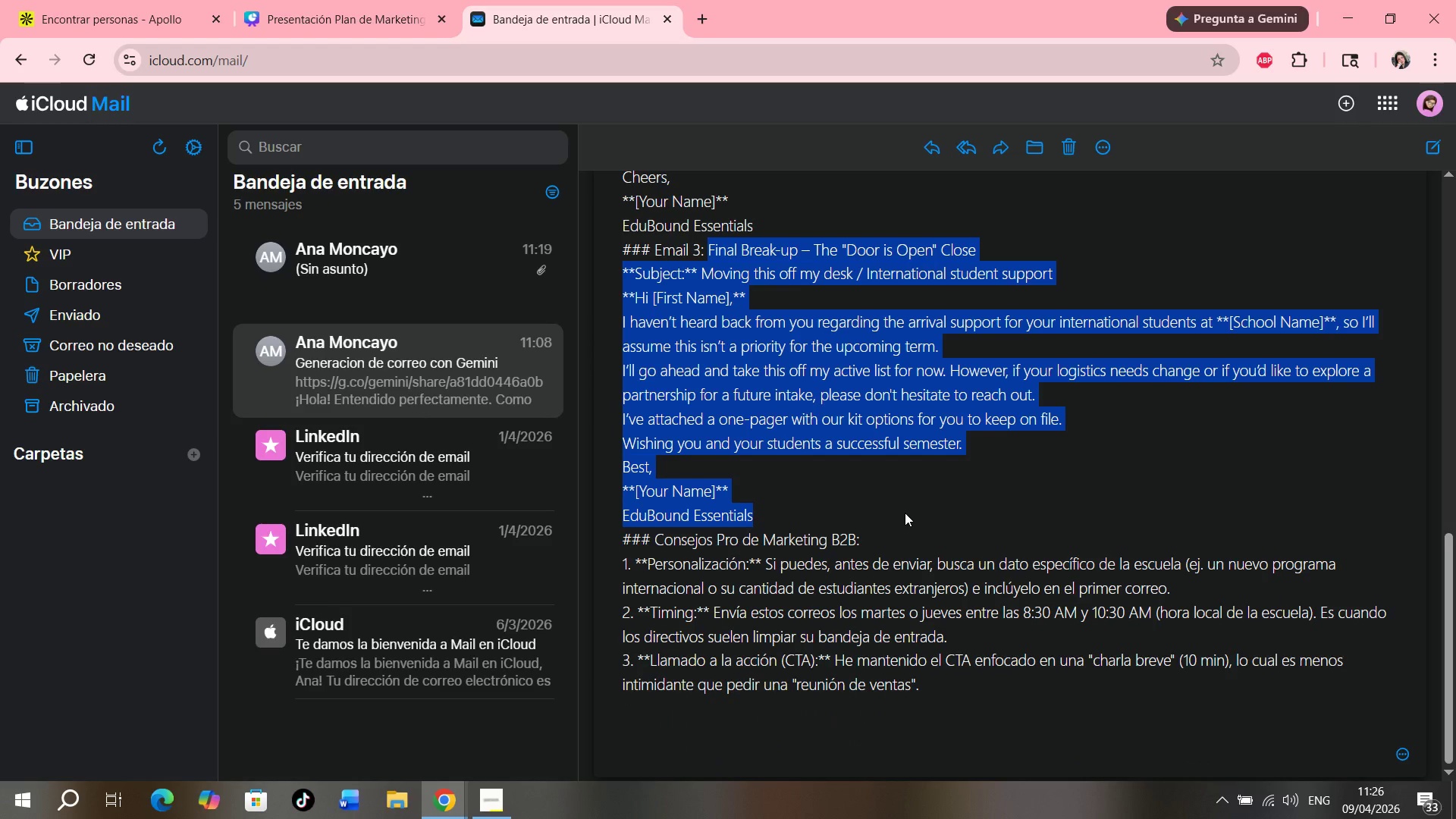 
right_click([695, 457])
 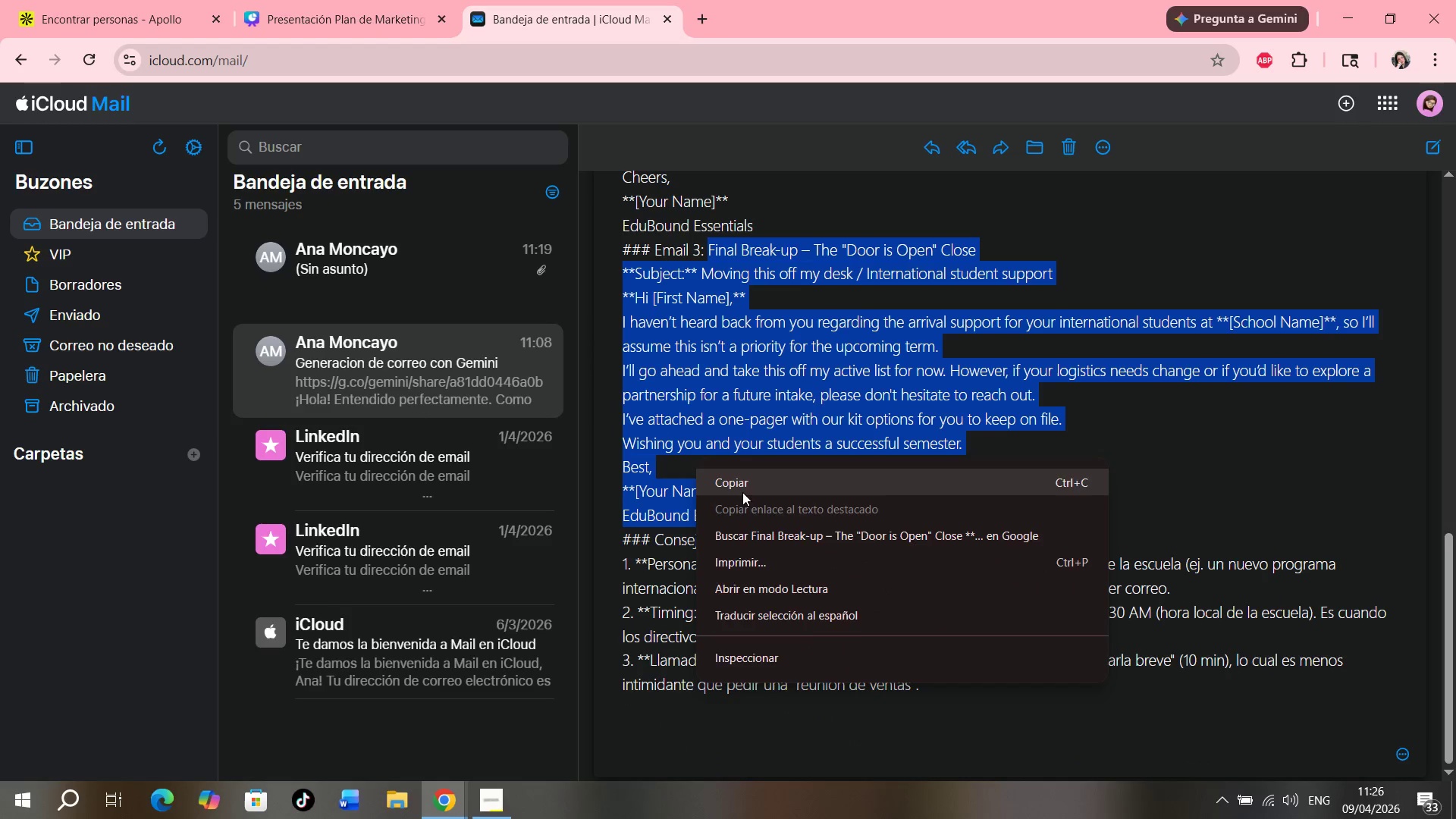 
left_click([742, 492])
 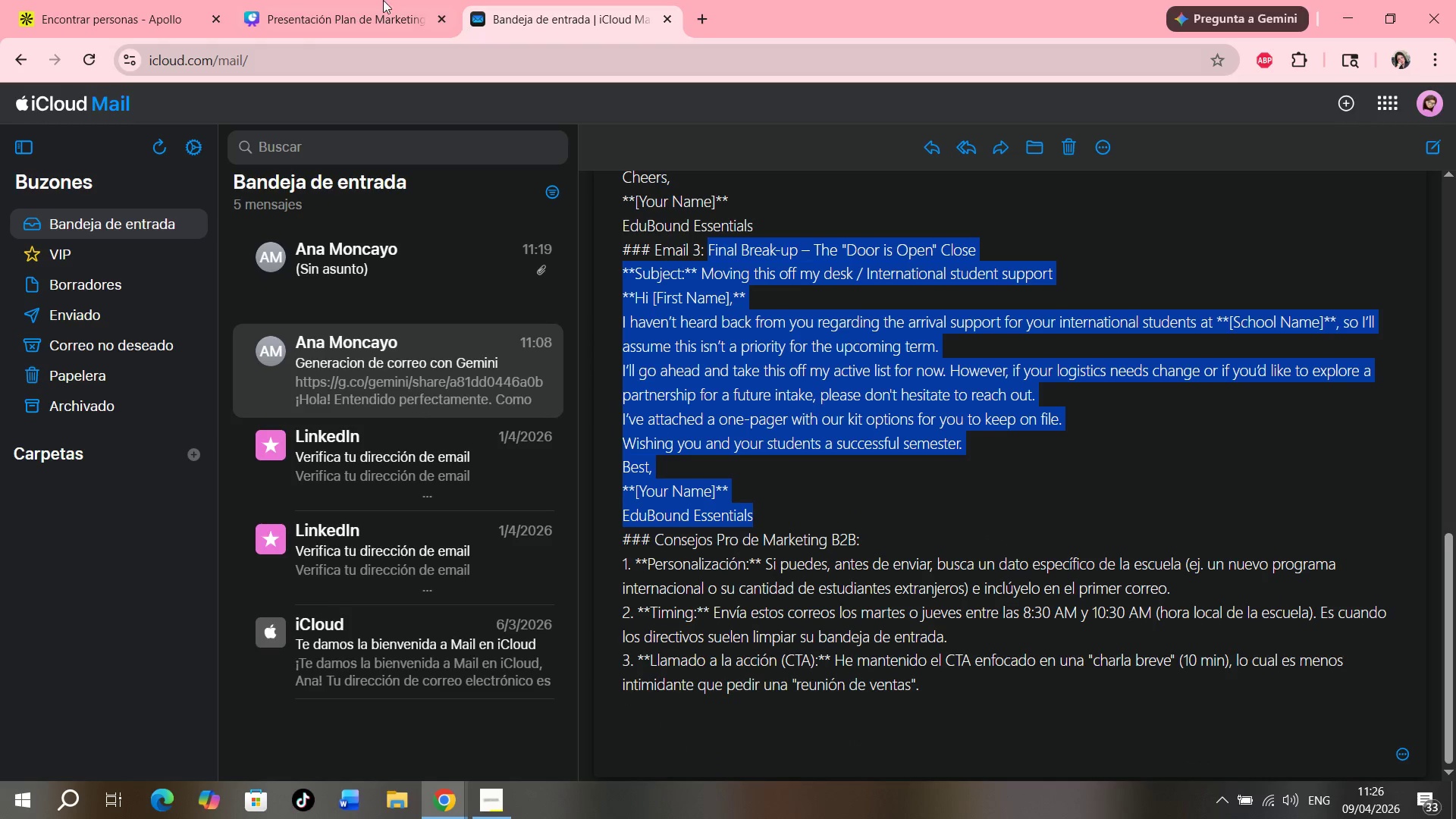 
left_click([344, 0])
 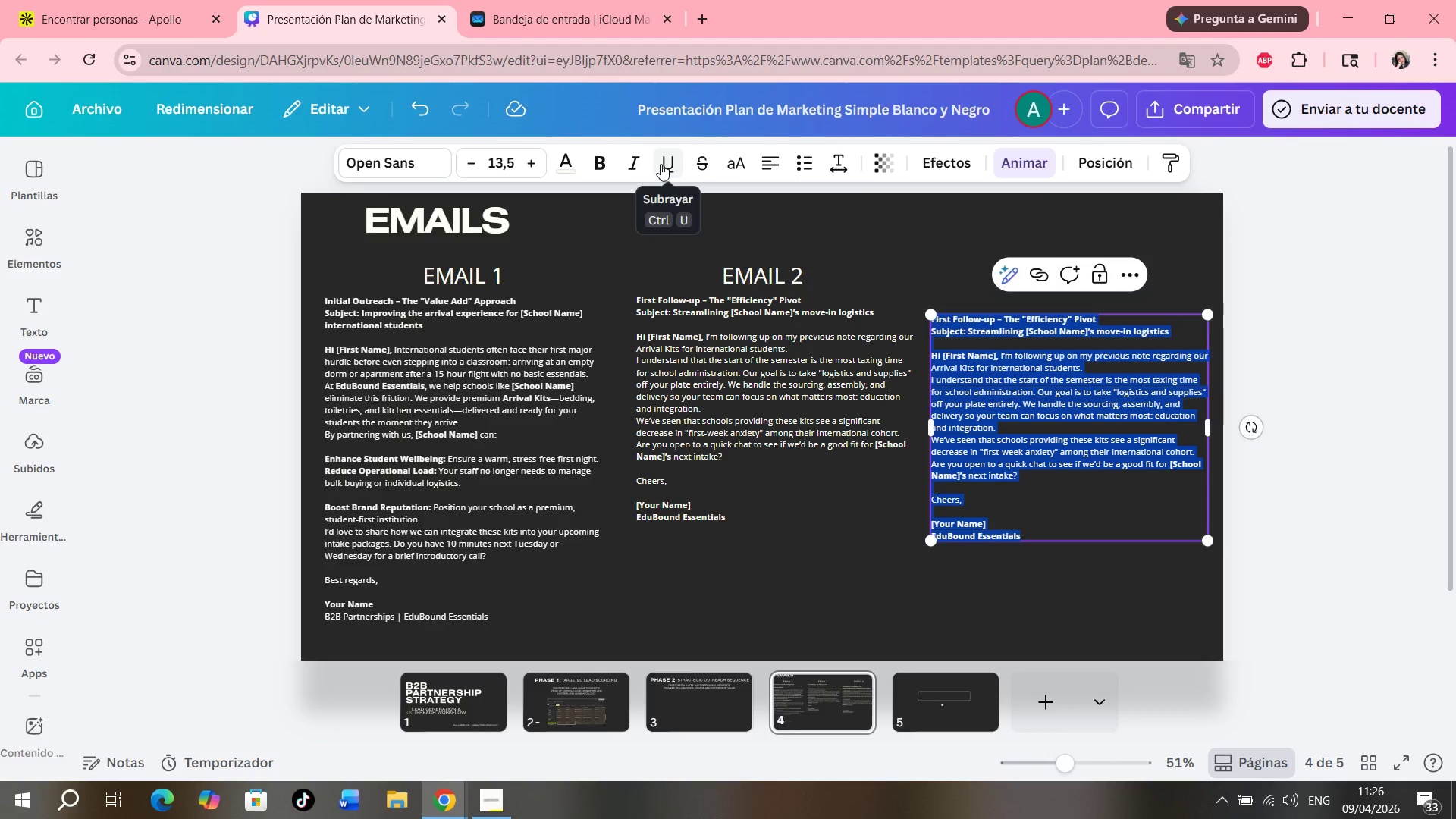 
key(Control+V)
 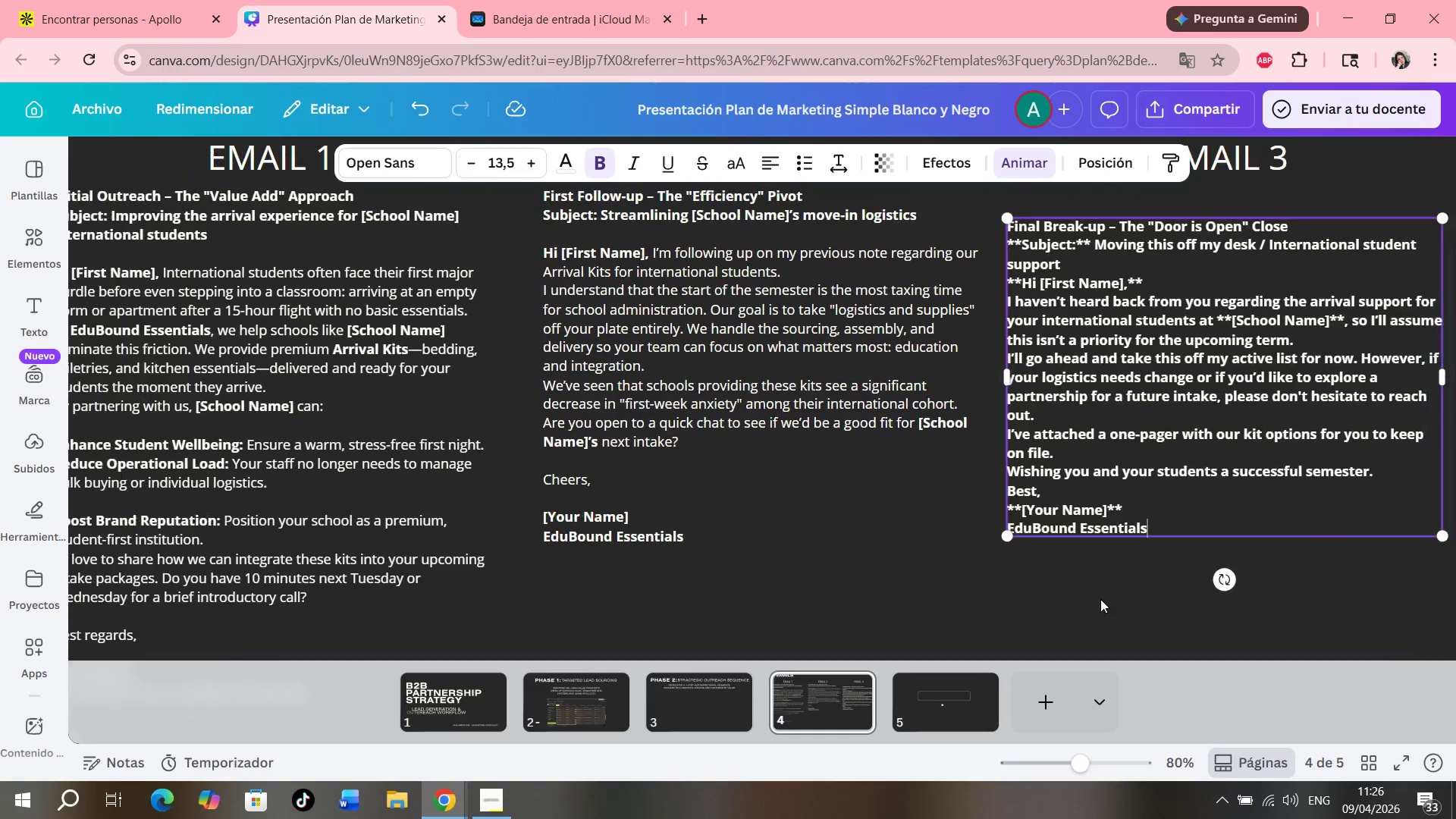 
wait(6.59)
 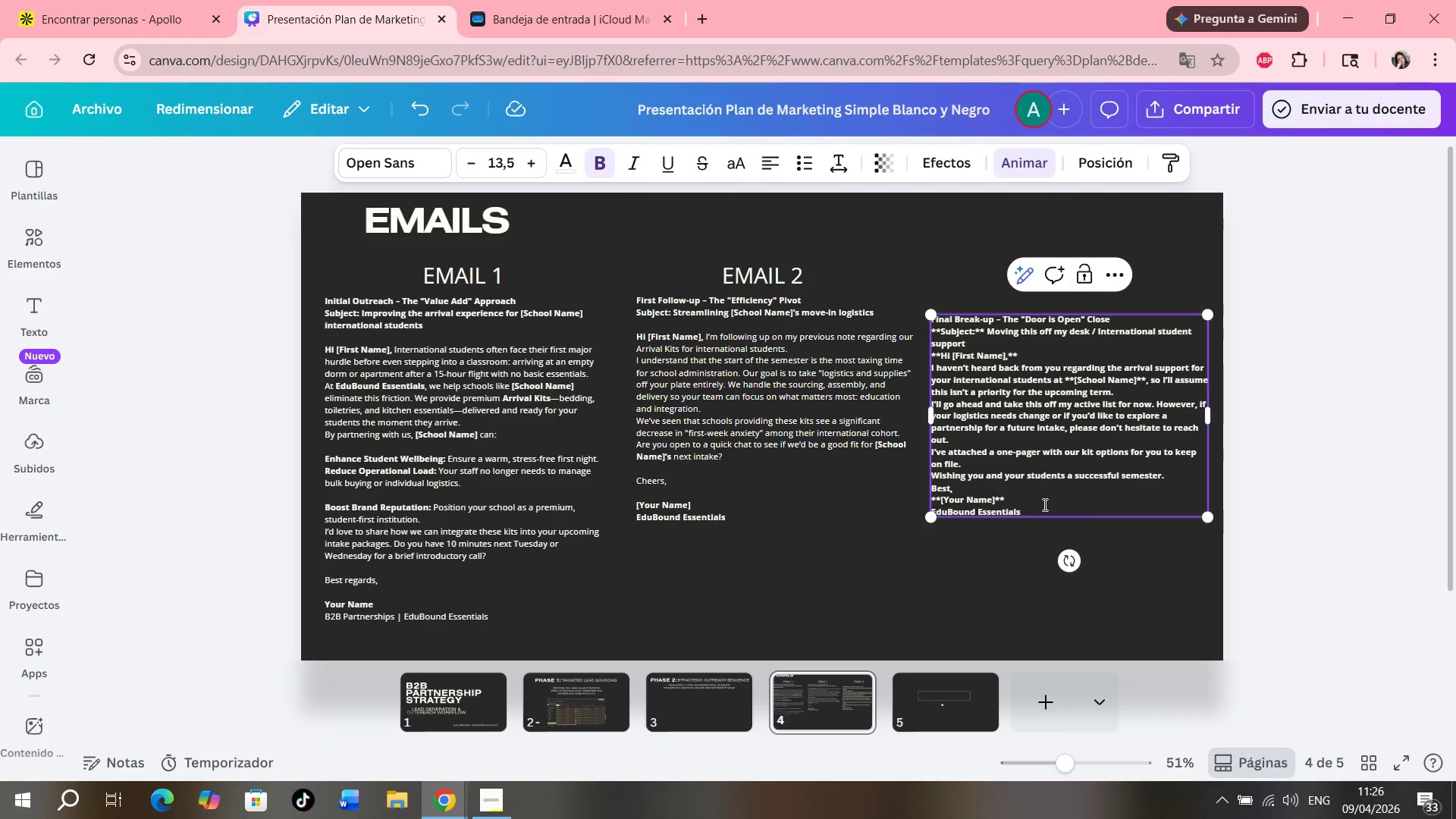 
left_click([1090, 240])
 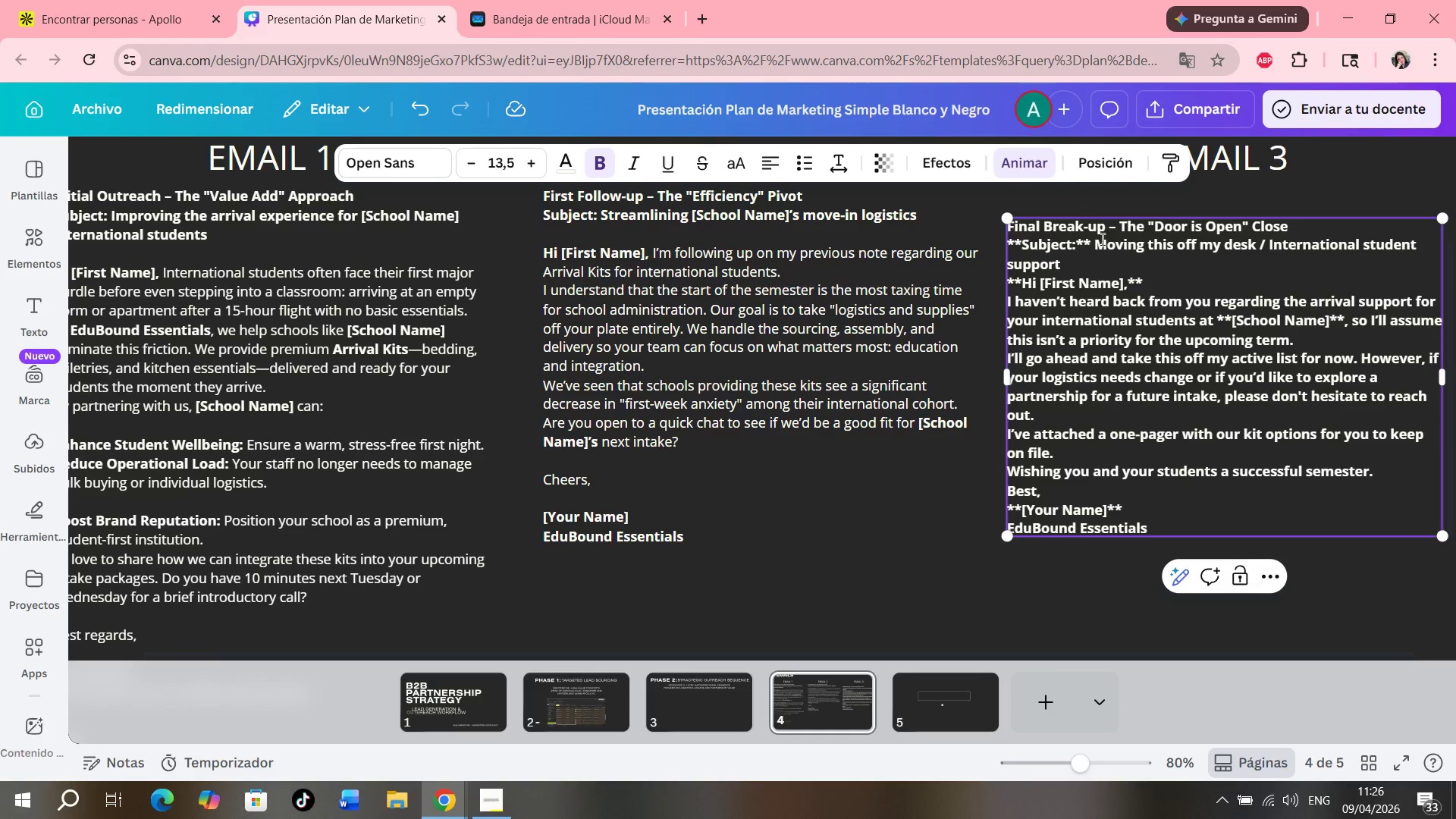 
key(Backspace)
 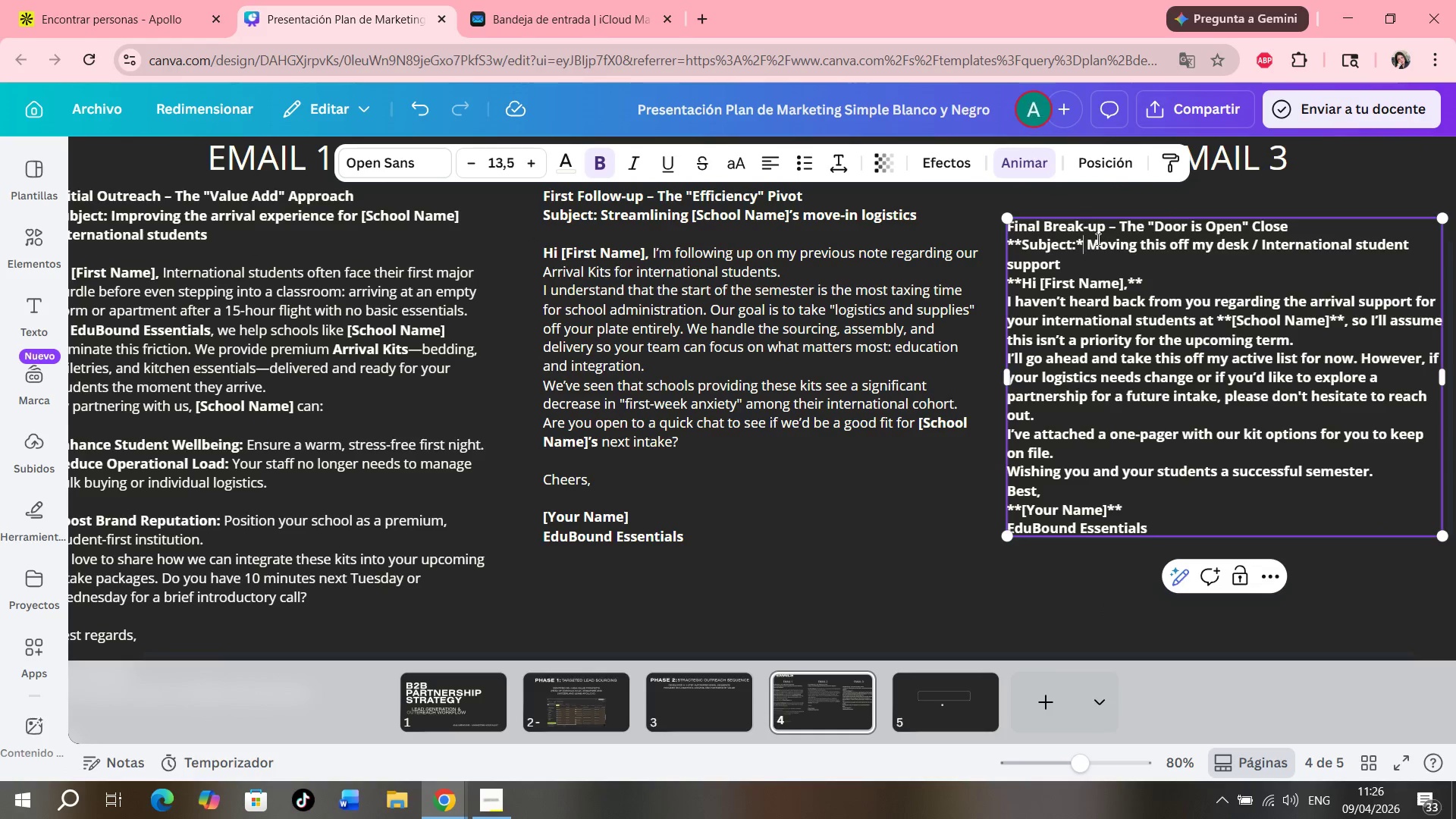 
key(Backspace)
 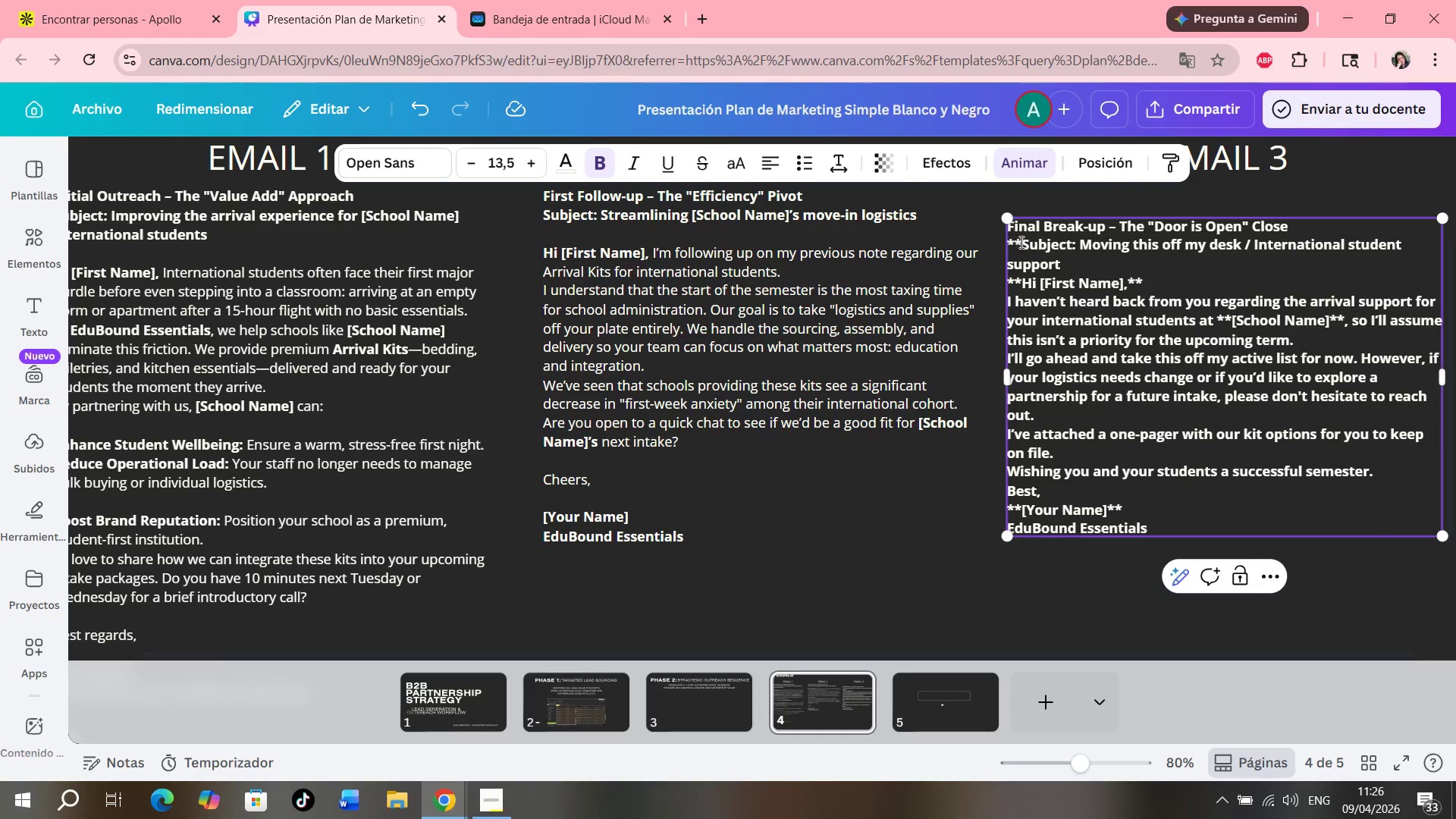 
left_click([1021, 242])
 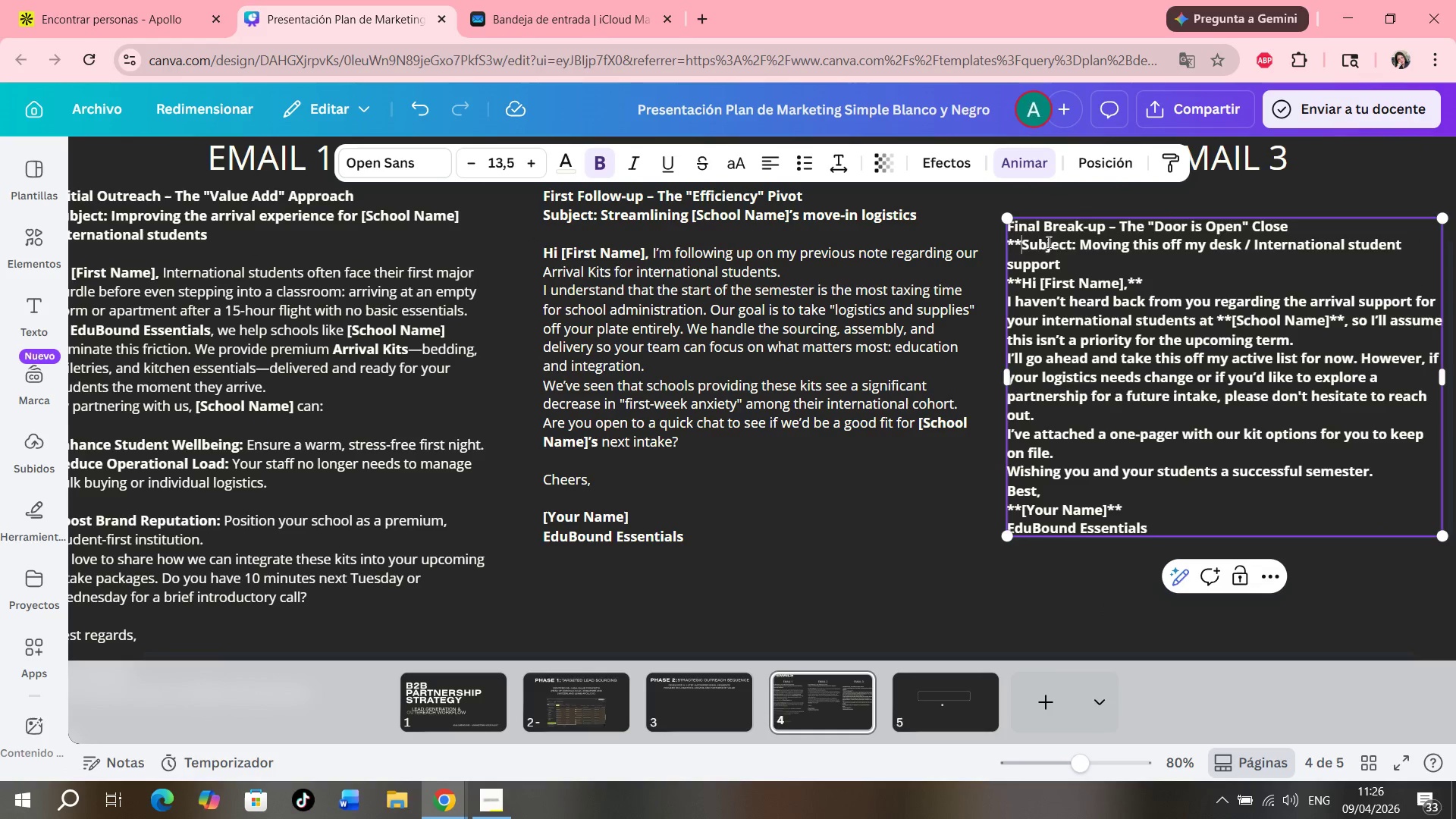 
key(Backspace)
 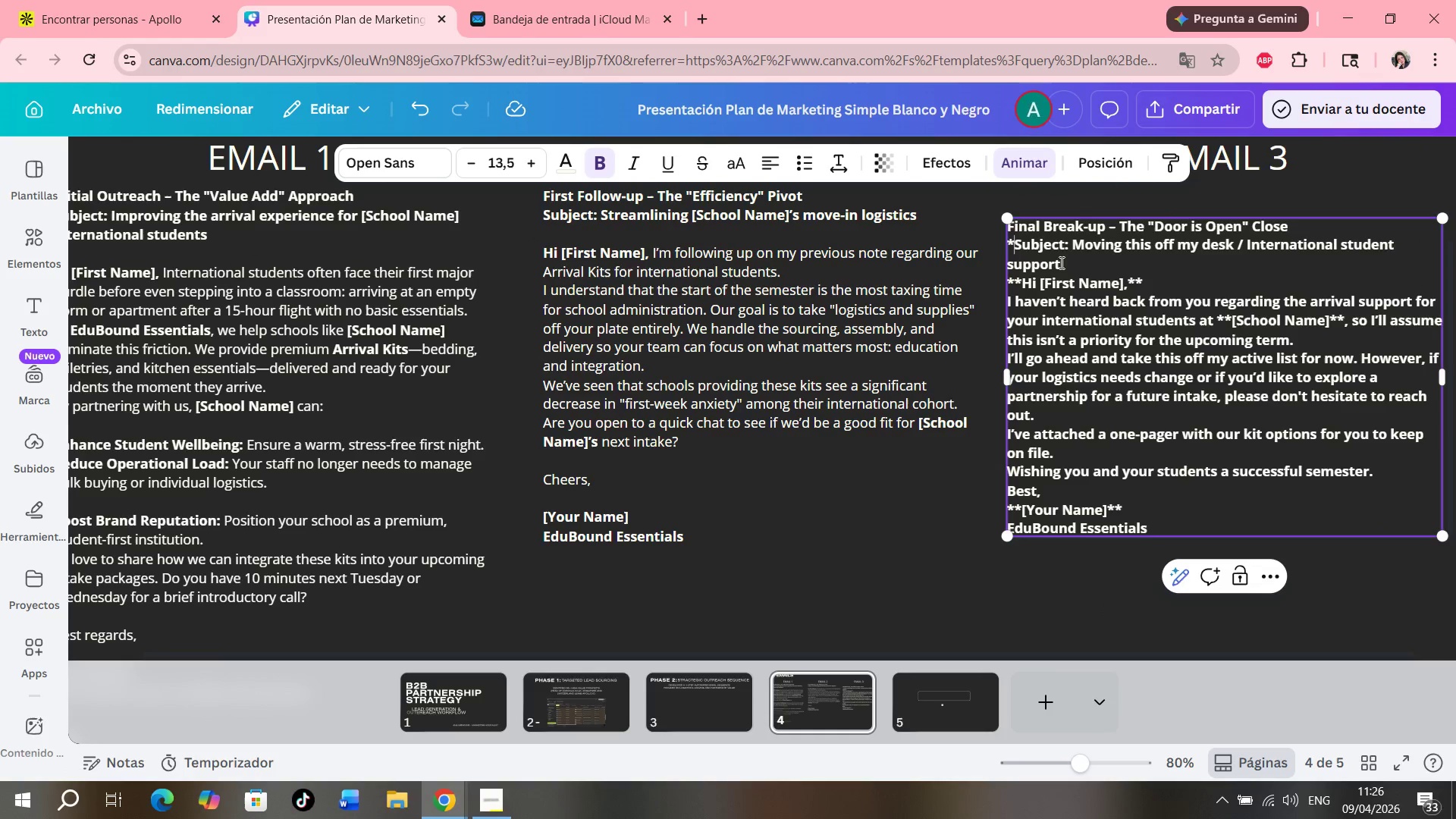 
key(Backspace)
 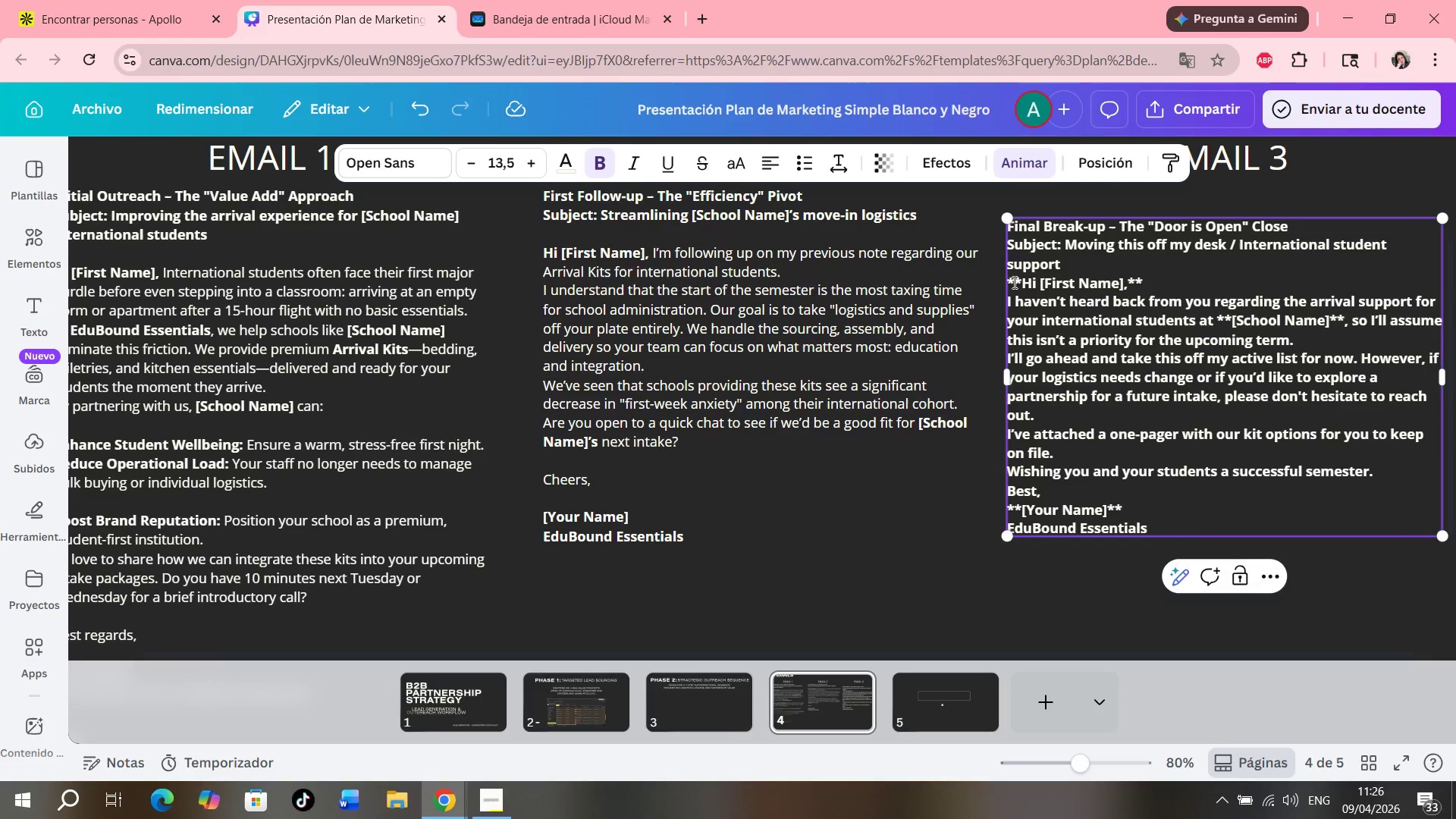 
left_click([1021, 283])
 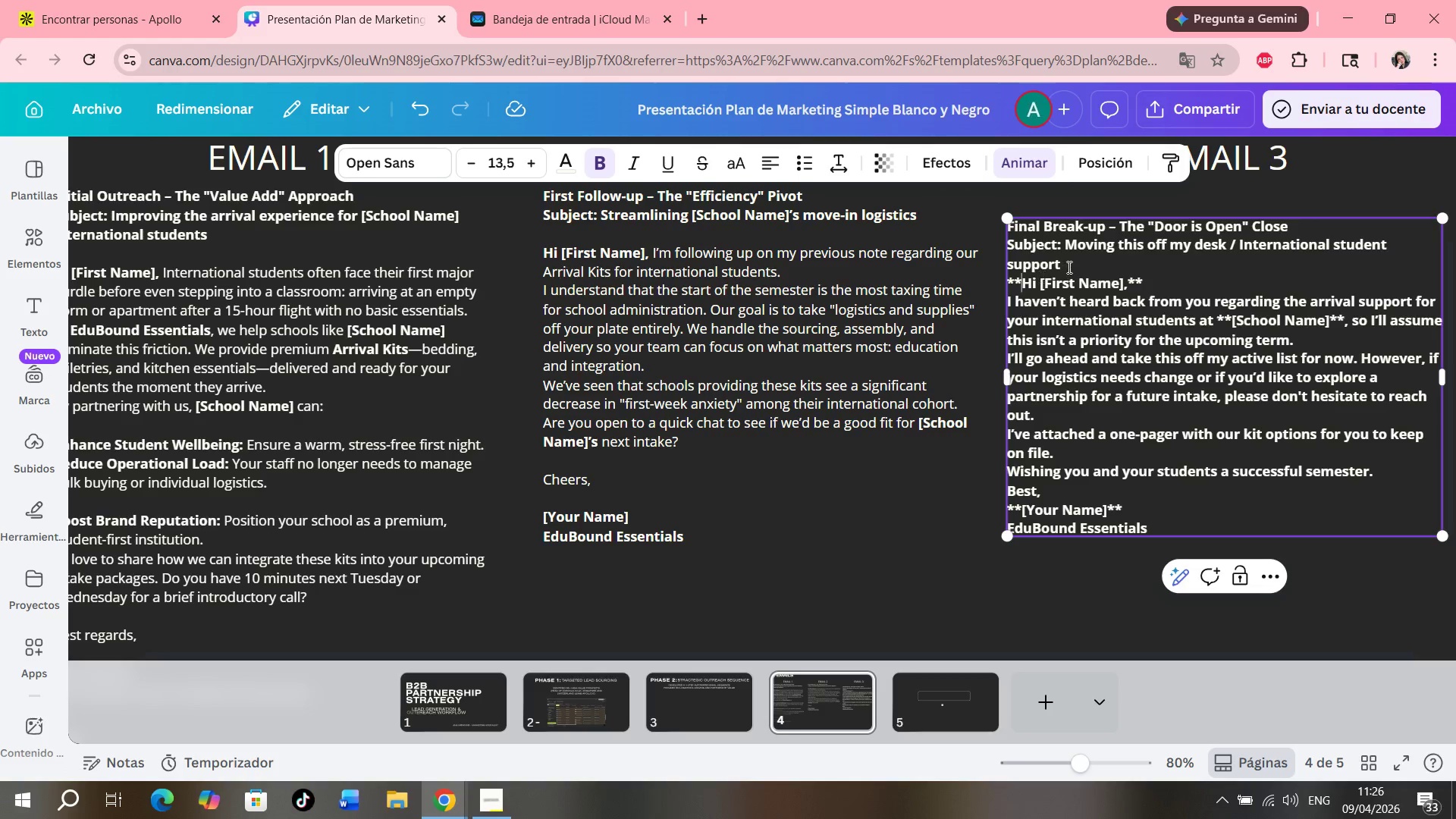 
key(Backspace)
 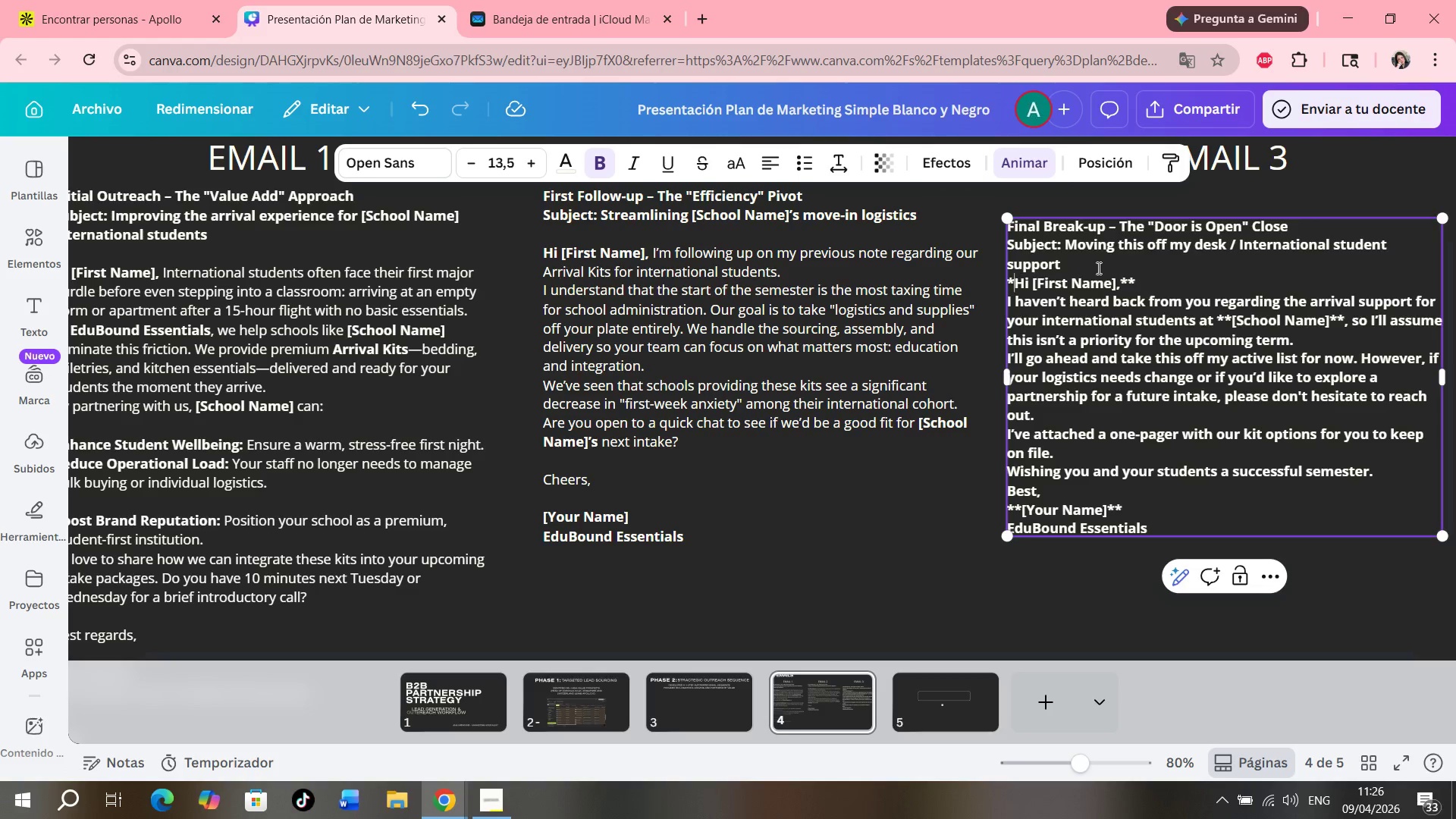 
key(Backspace)
 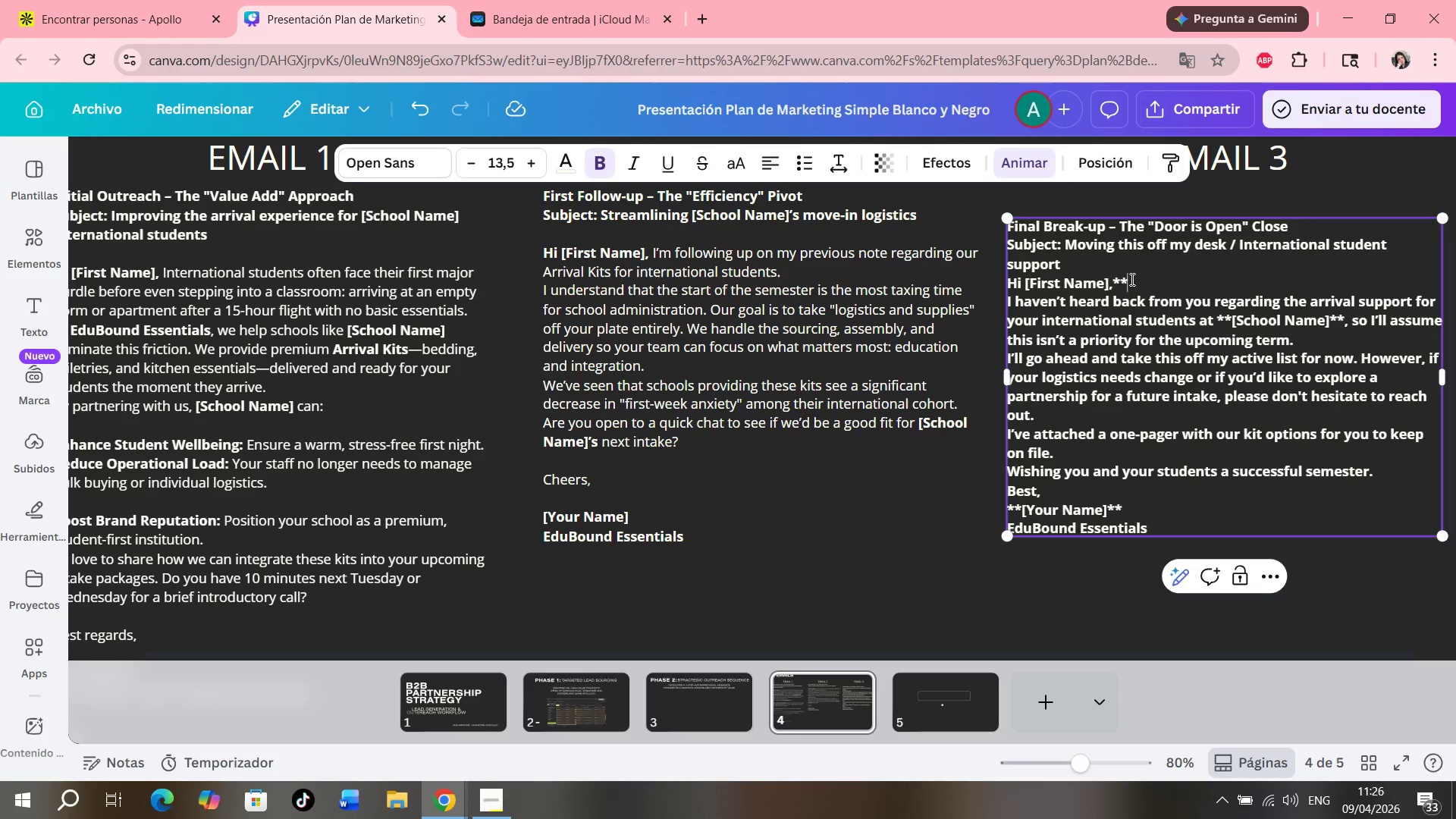 
key(Backspace)
 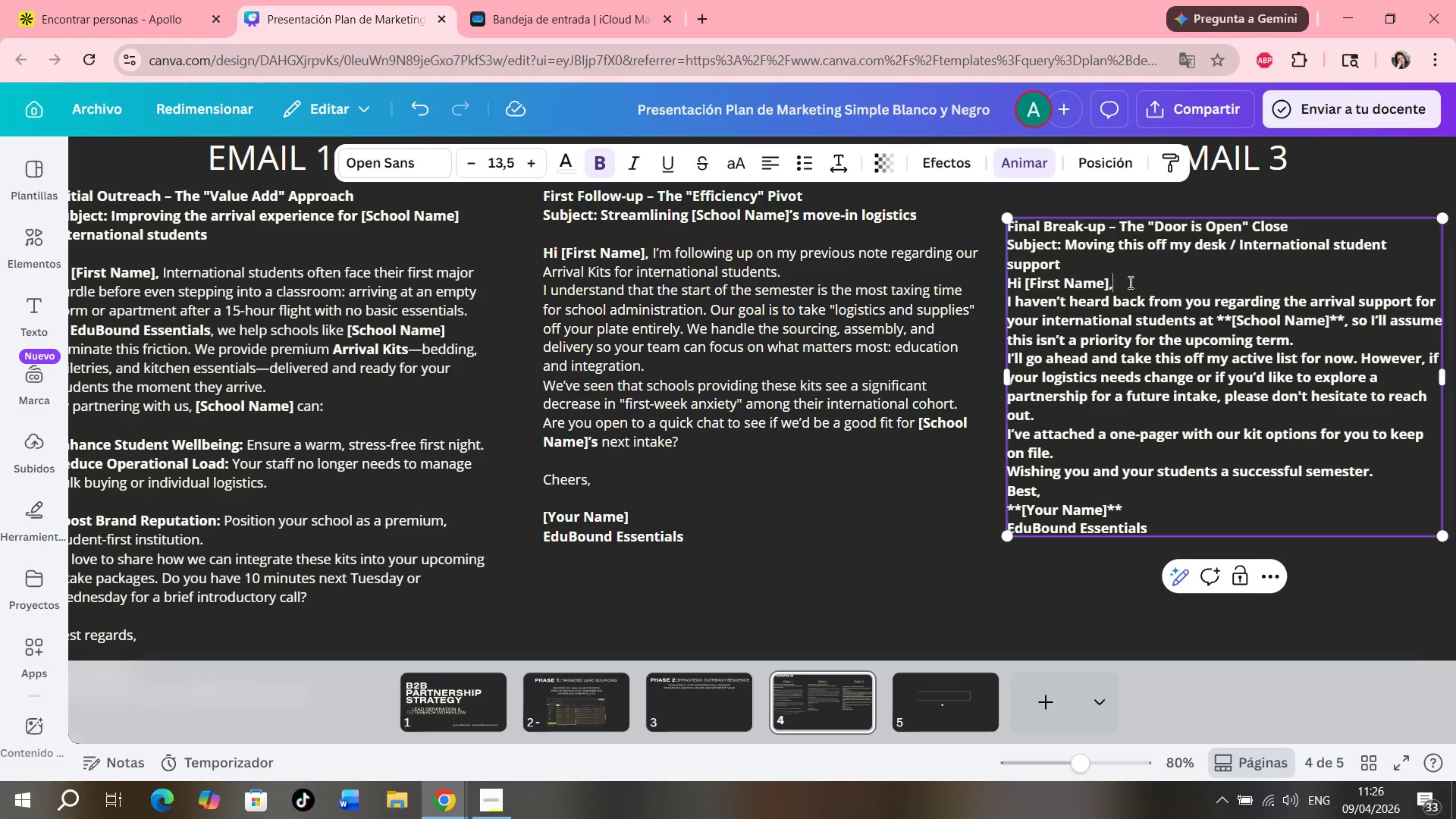 
key(Backspace)
 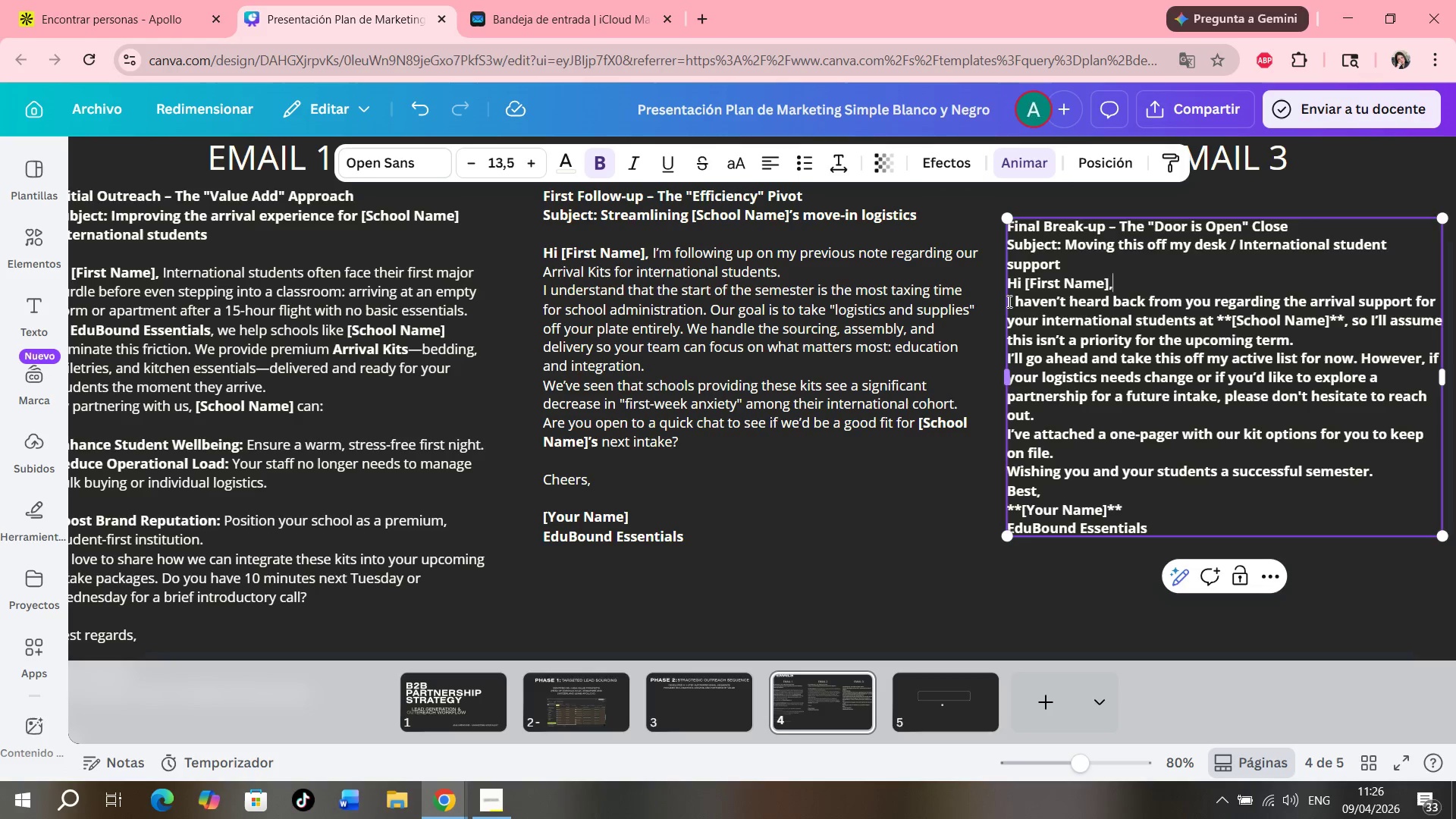 
left_click([1008, 301])
 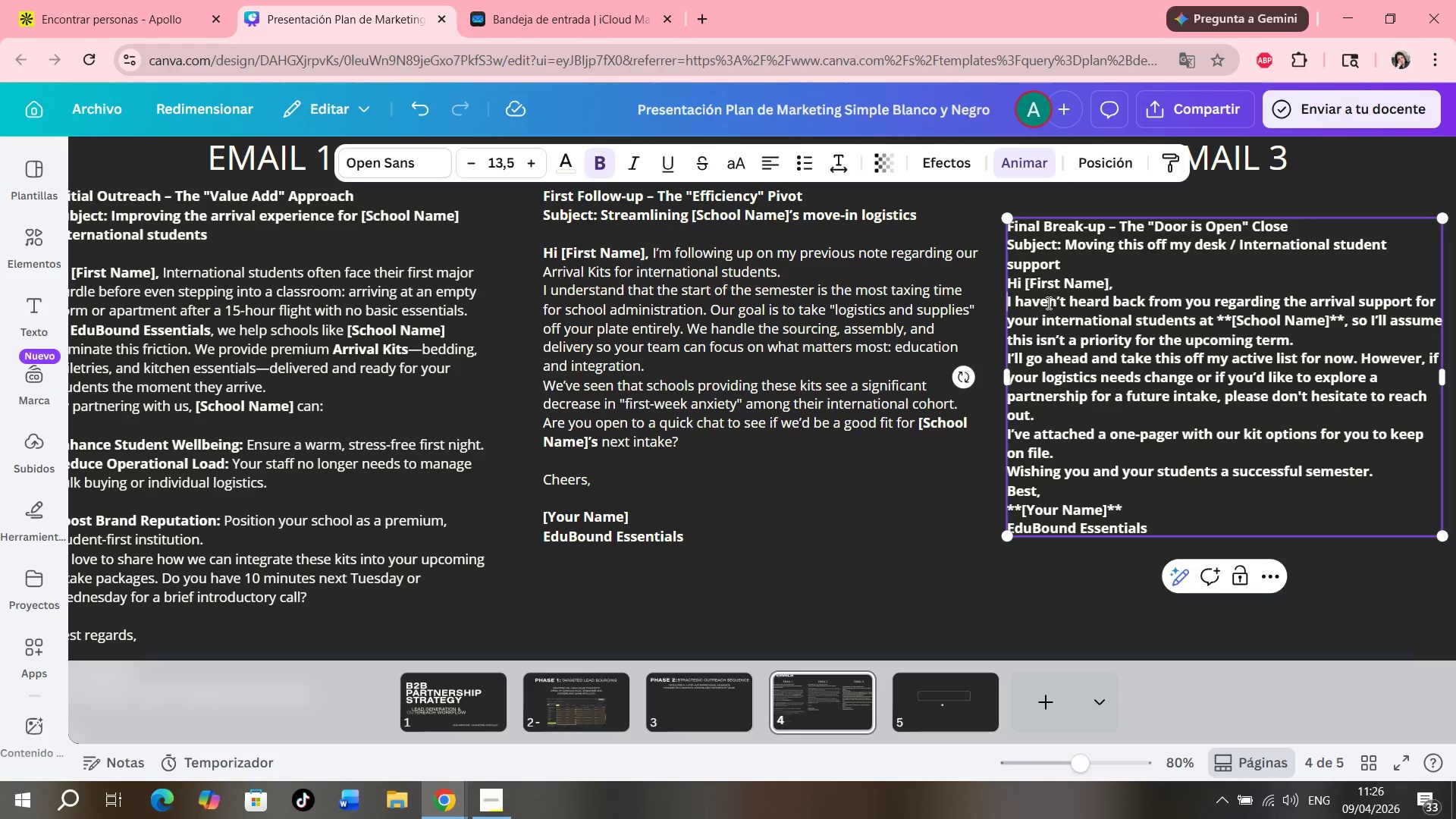 
key(Backspace)
 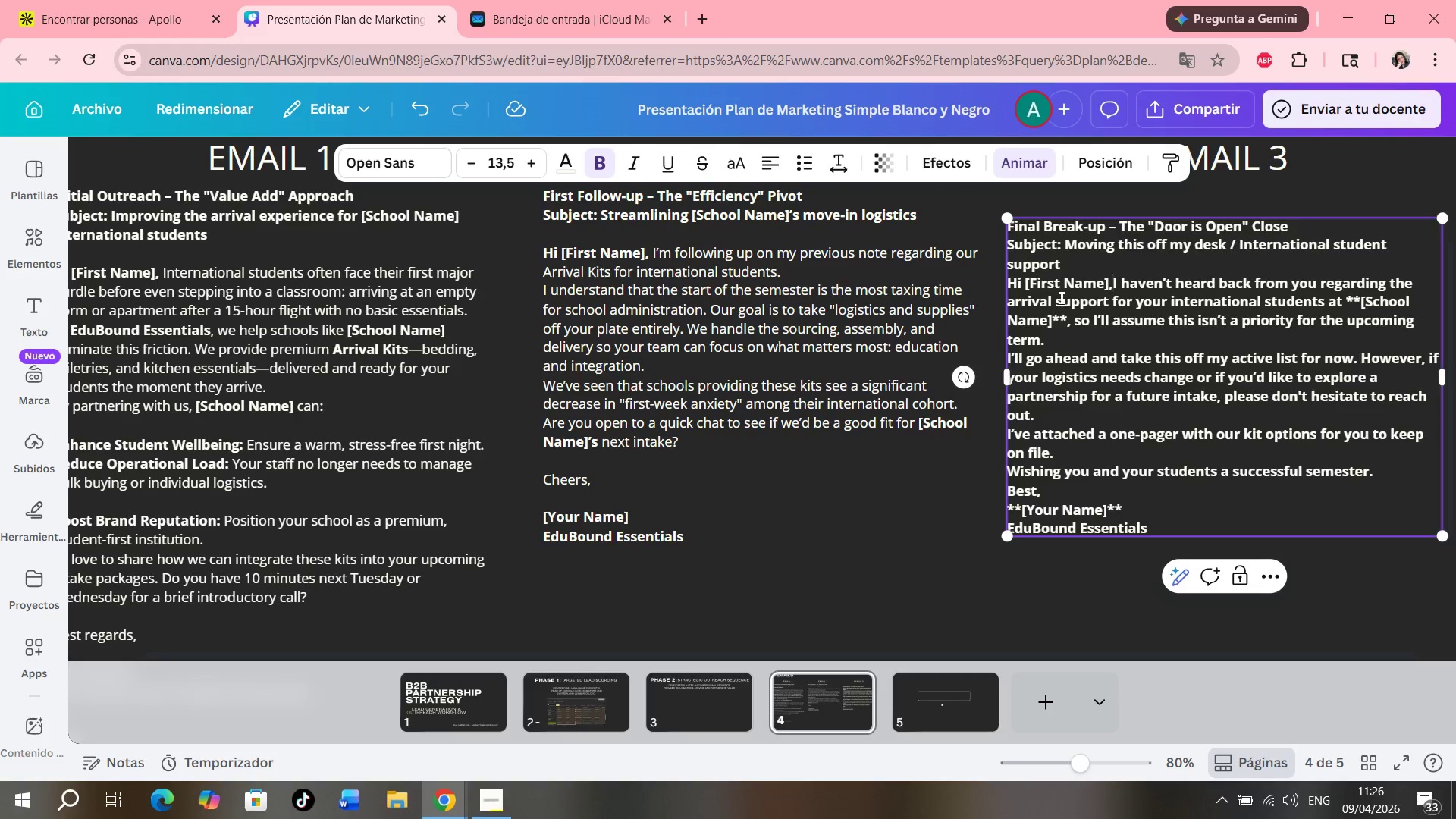 
key(Space)
 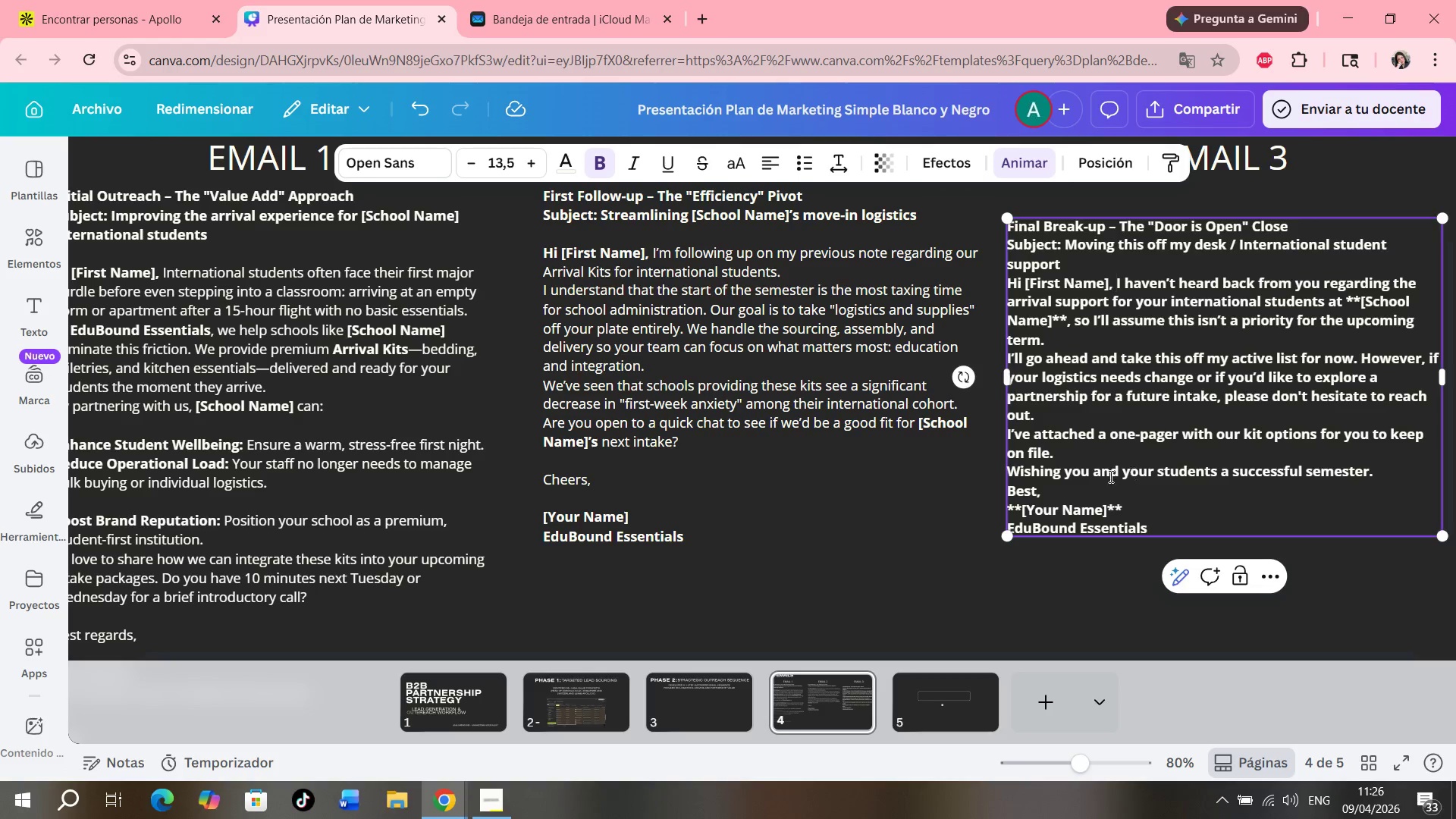 
key(Backspace)
 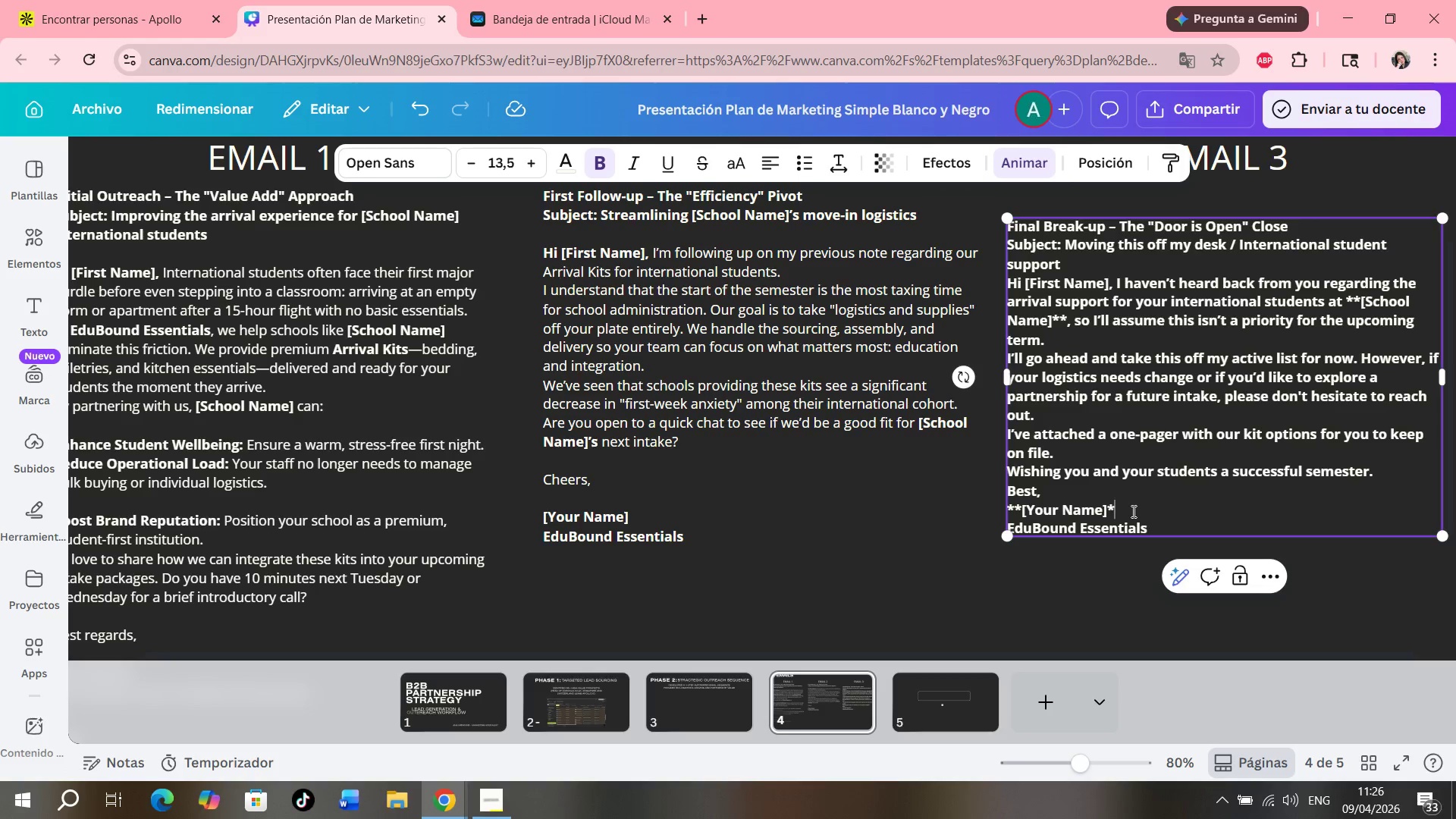 
key(Backspace)
 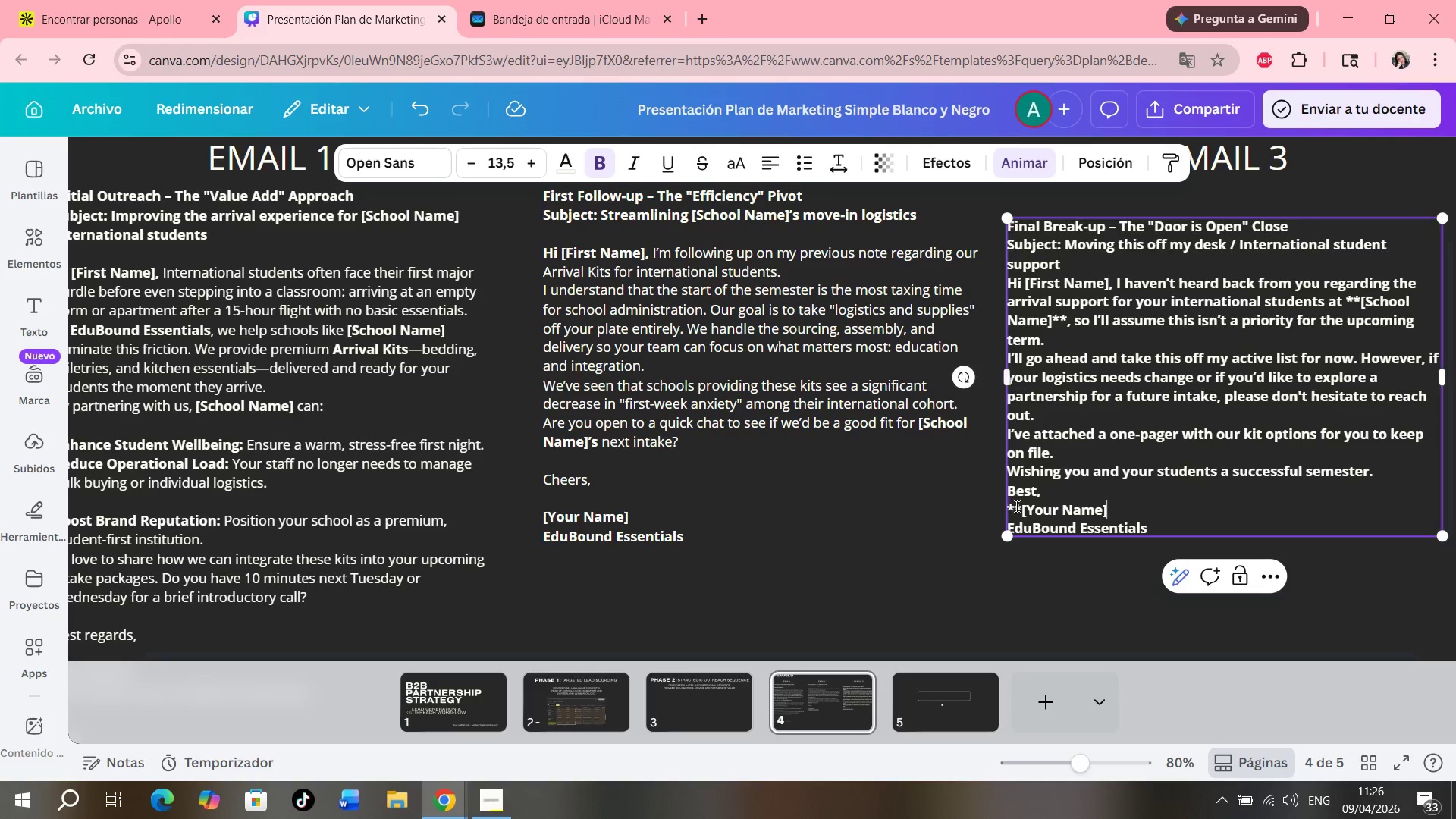 
left_click([1019, 508])
 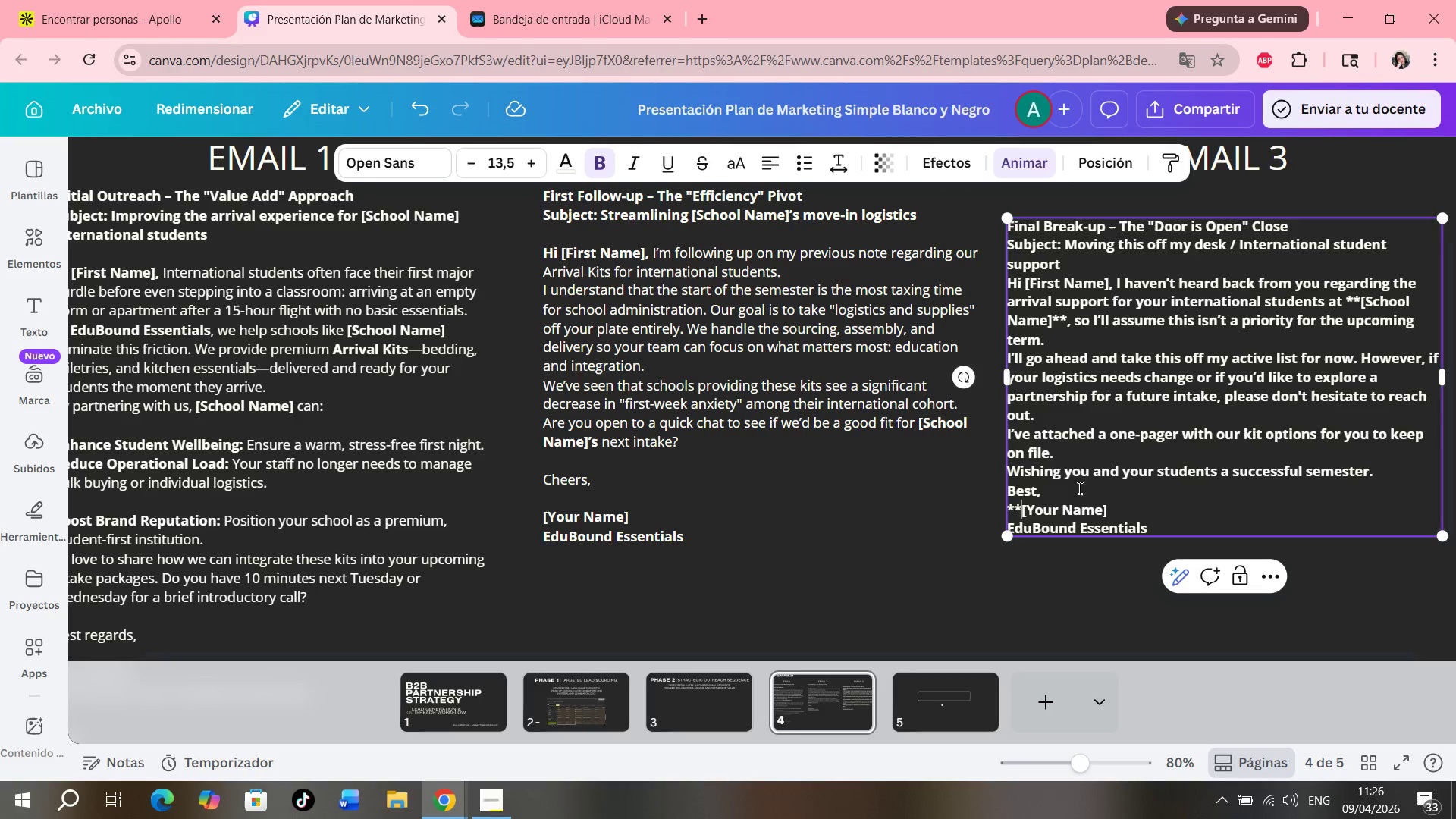 
key(Backspace)
 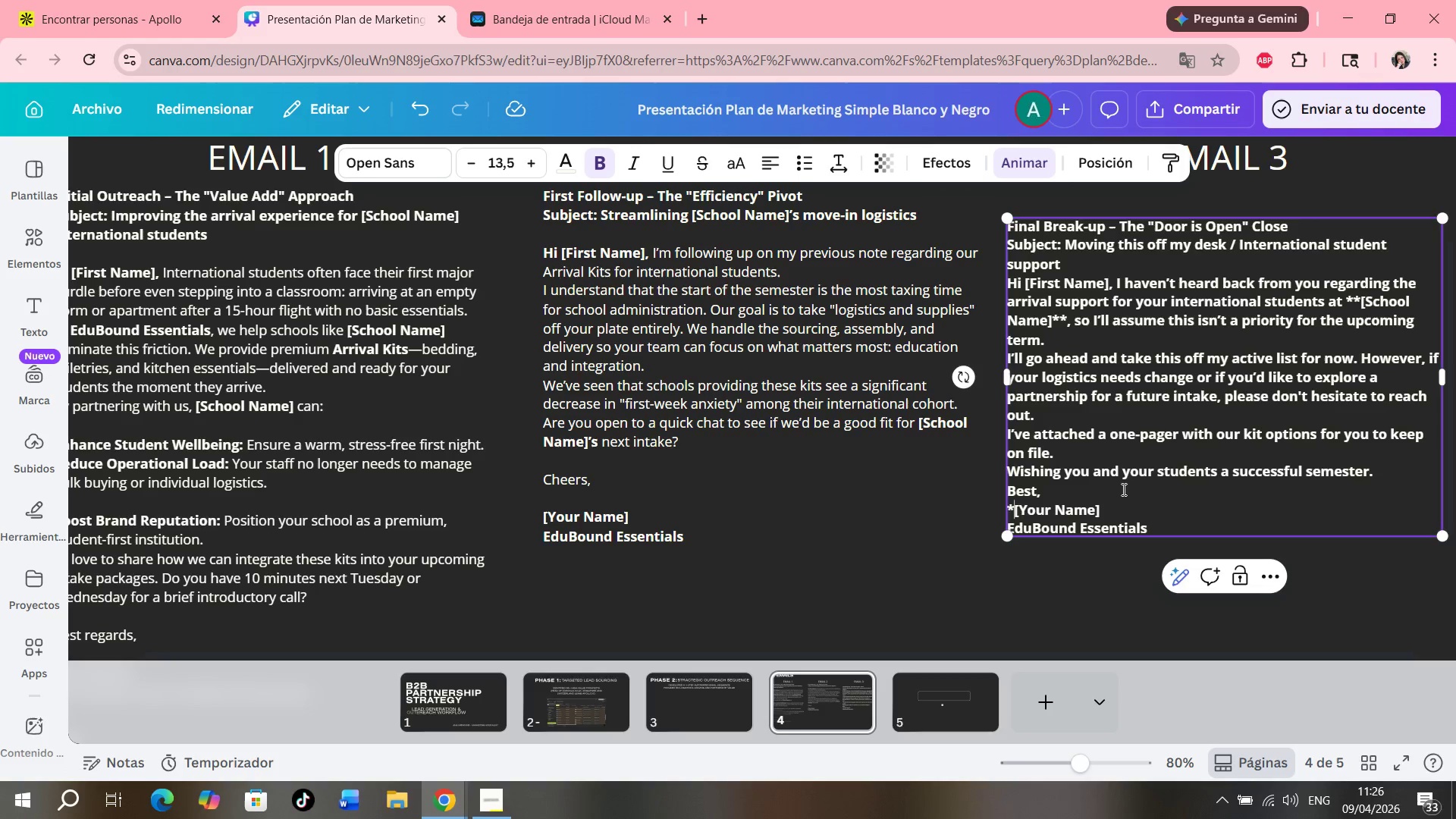 
key(Backspace)
 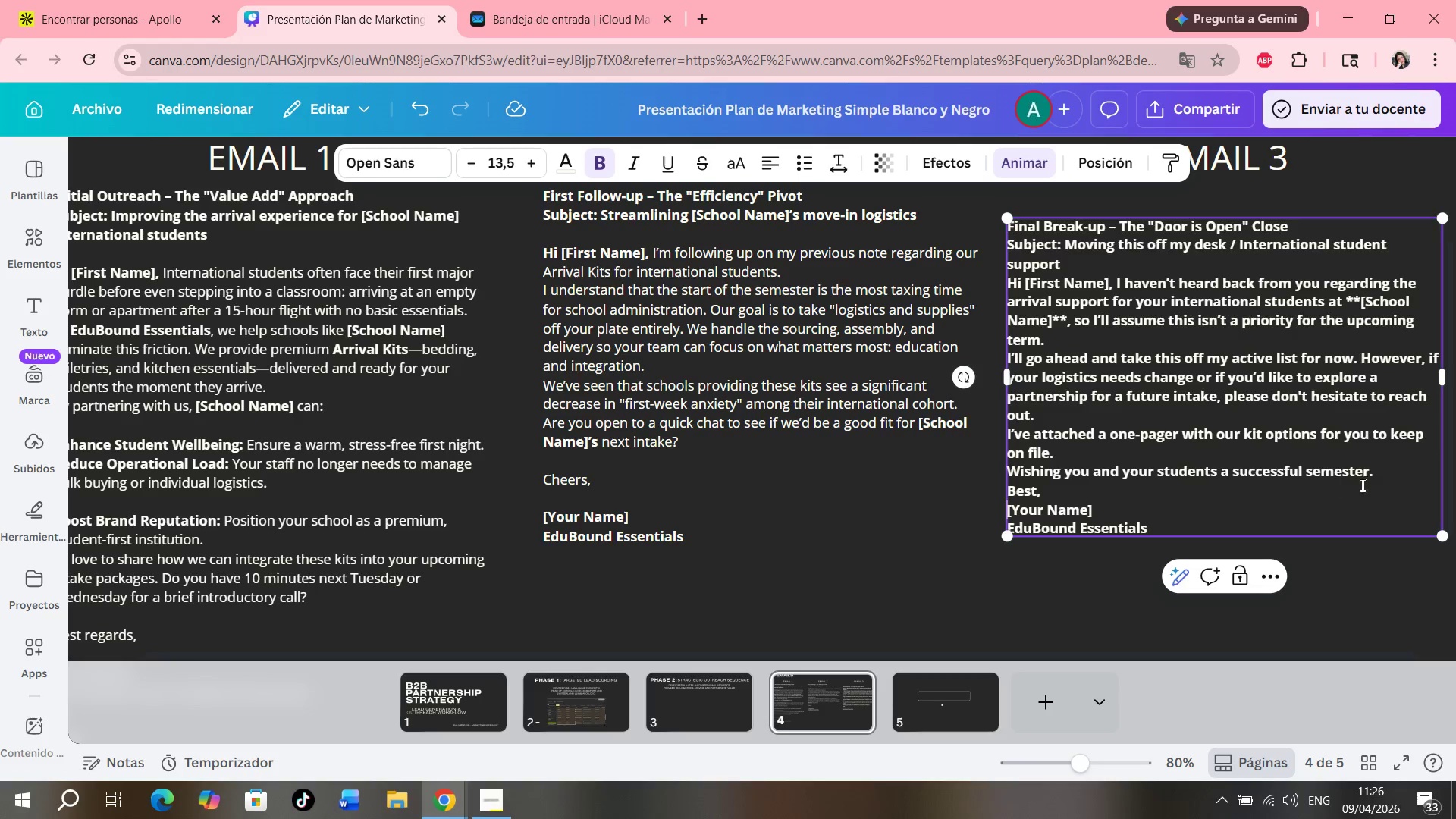 
left_click([1385, 475])
 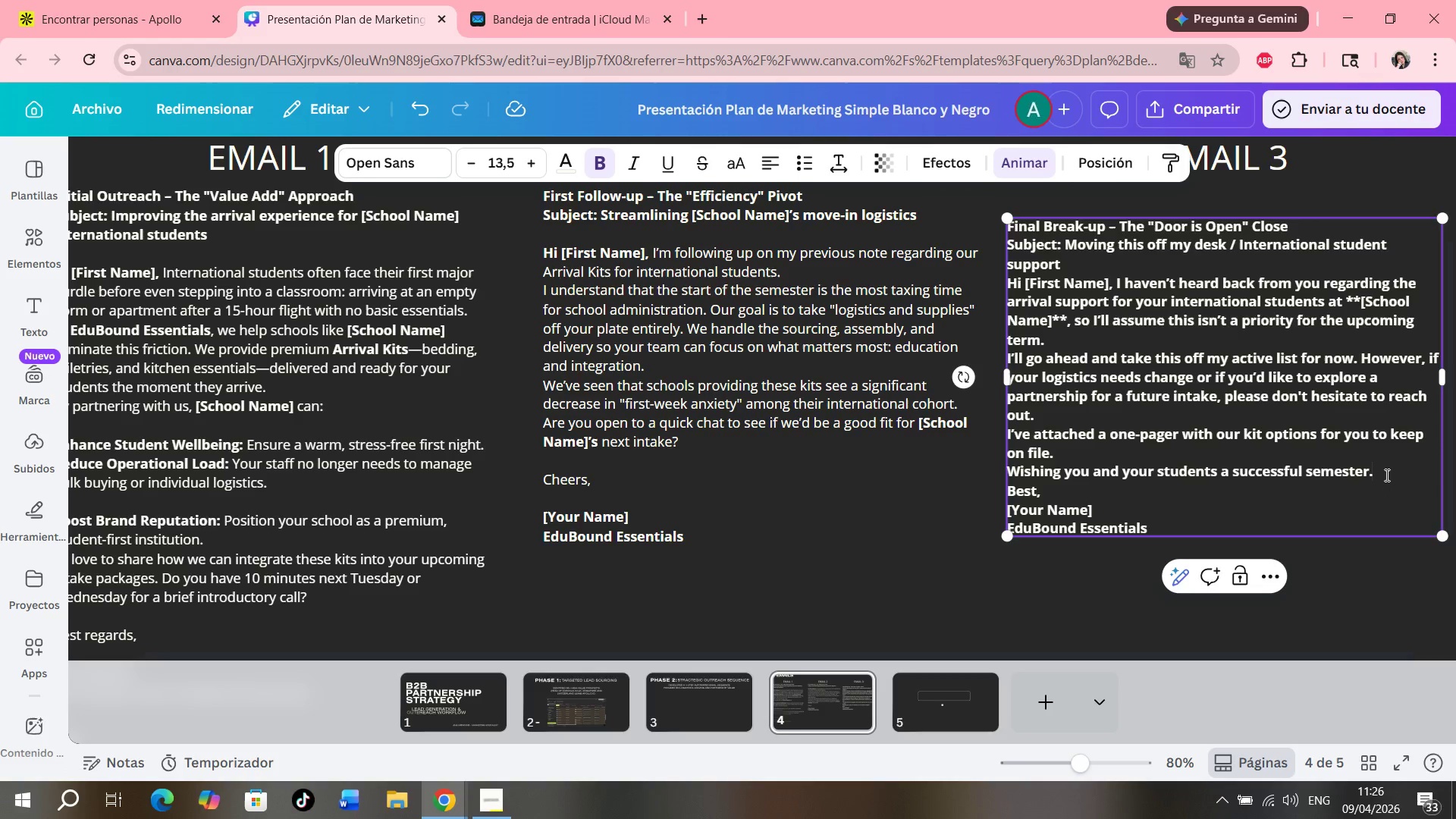 
key(Enter)
 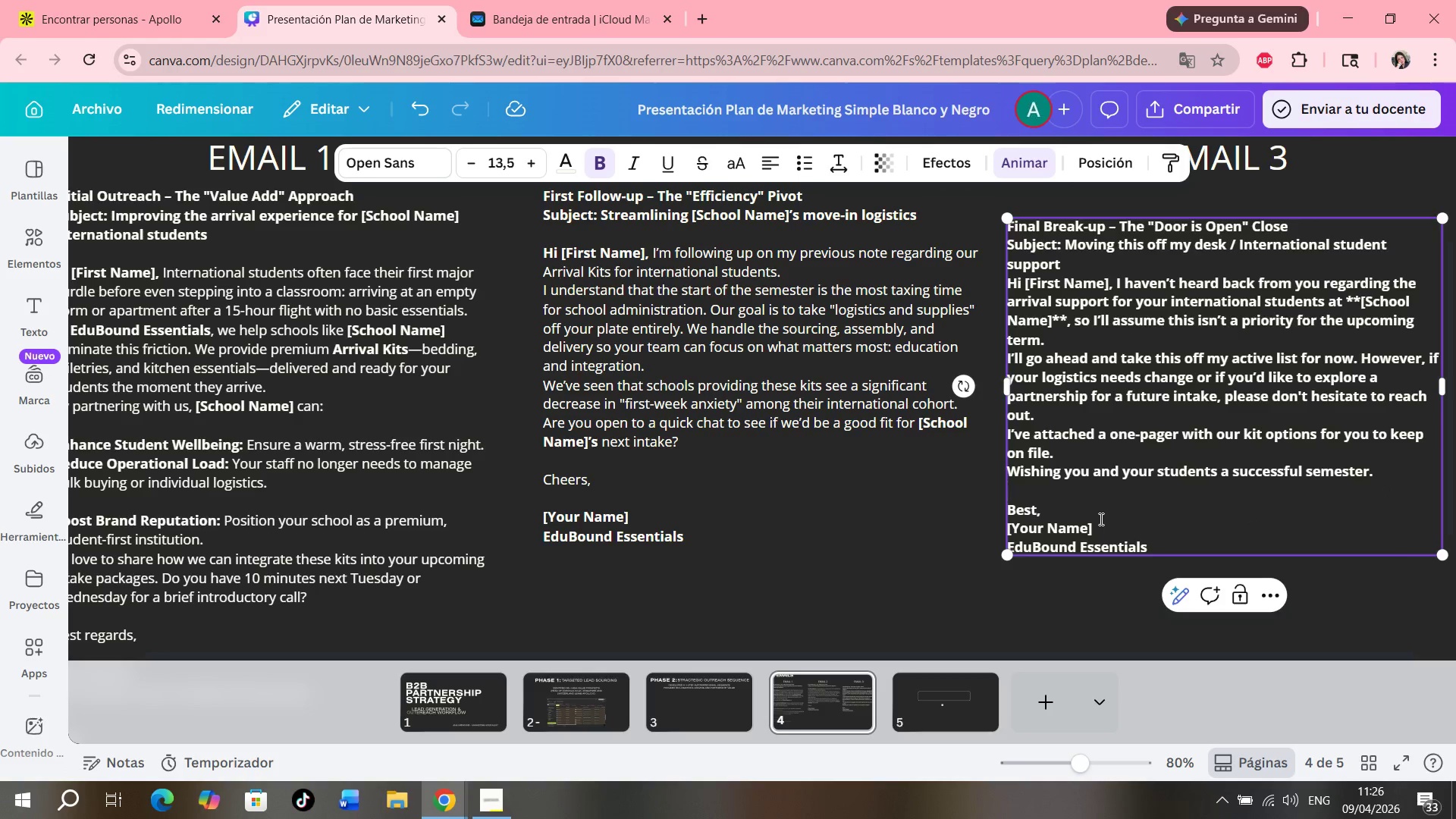 
left_click([1094, 503])
 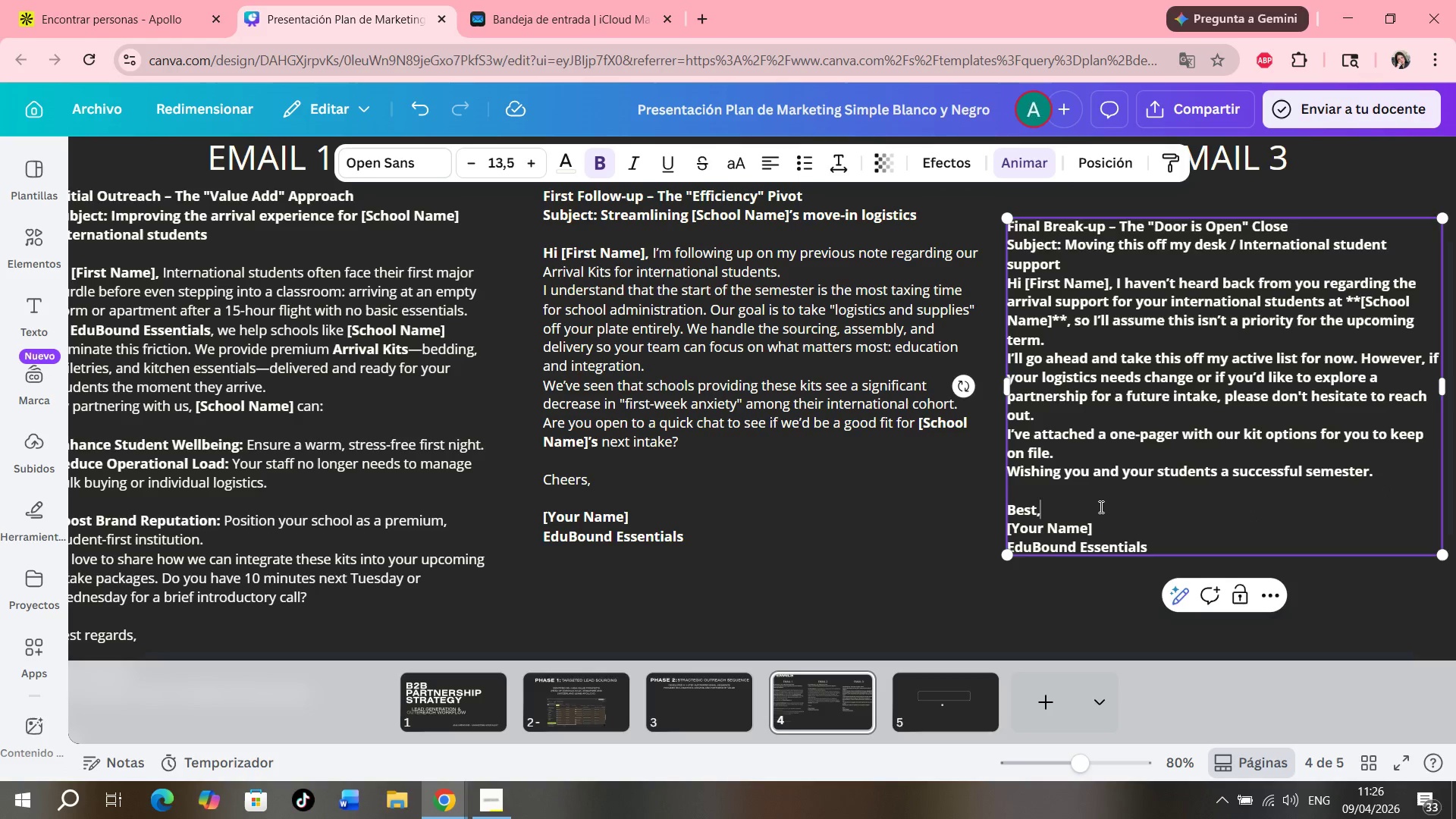 
key(Enter)
 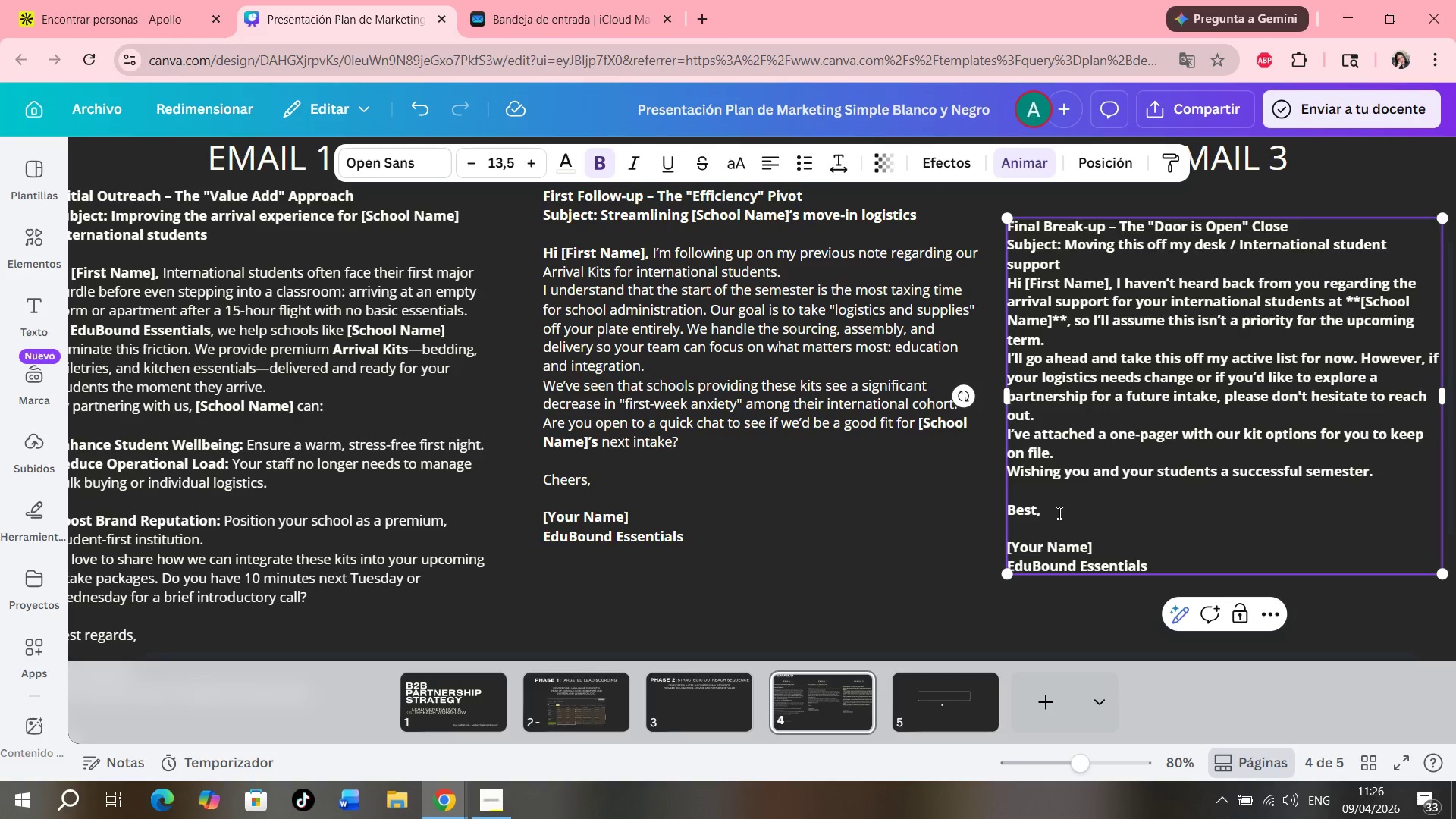 
left_click_drag(start_coordinate=[1045, 510], to_coordinate=[1116, 276])
 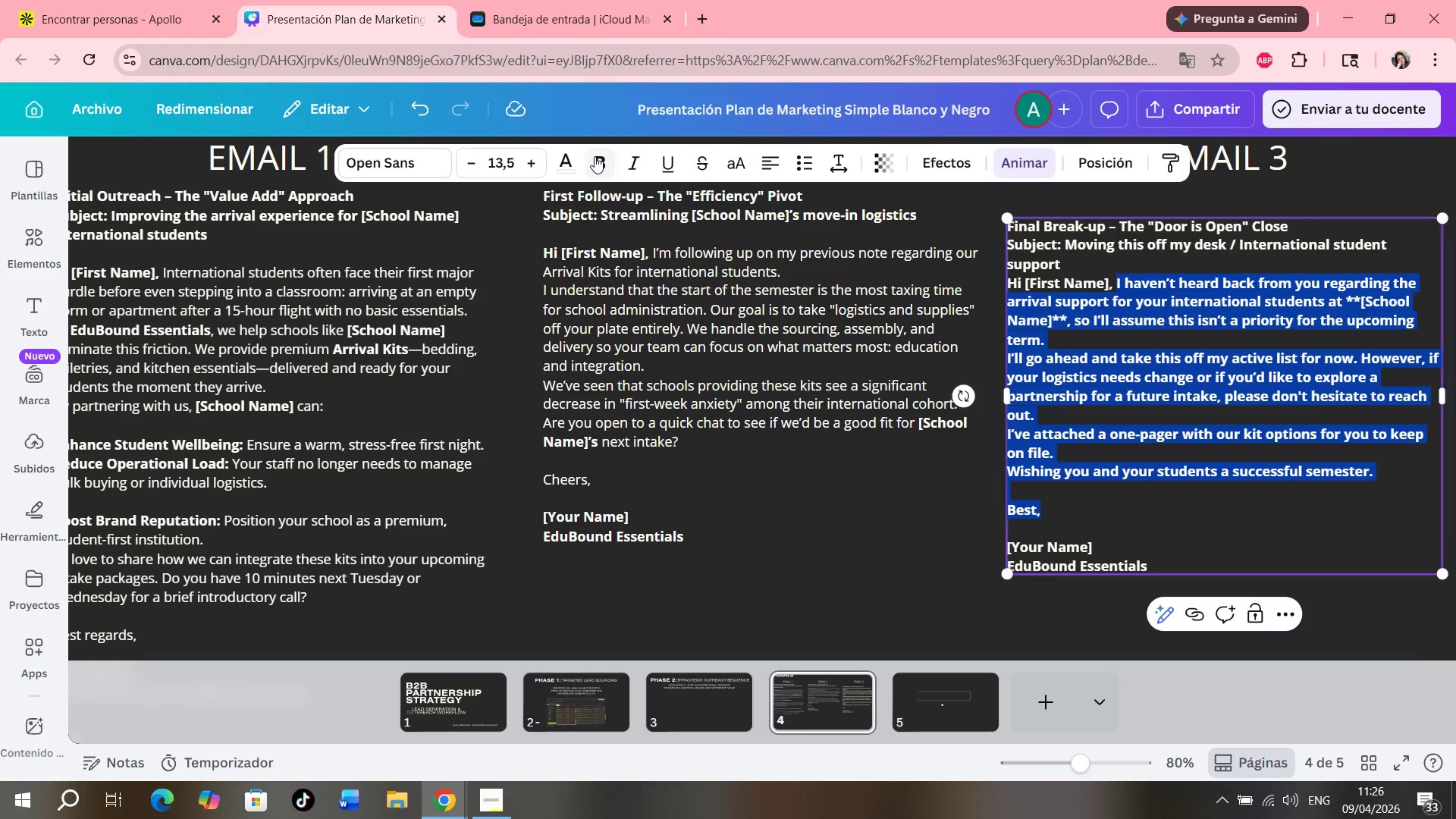 
double_click([595, 155])
 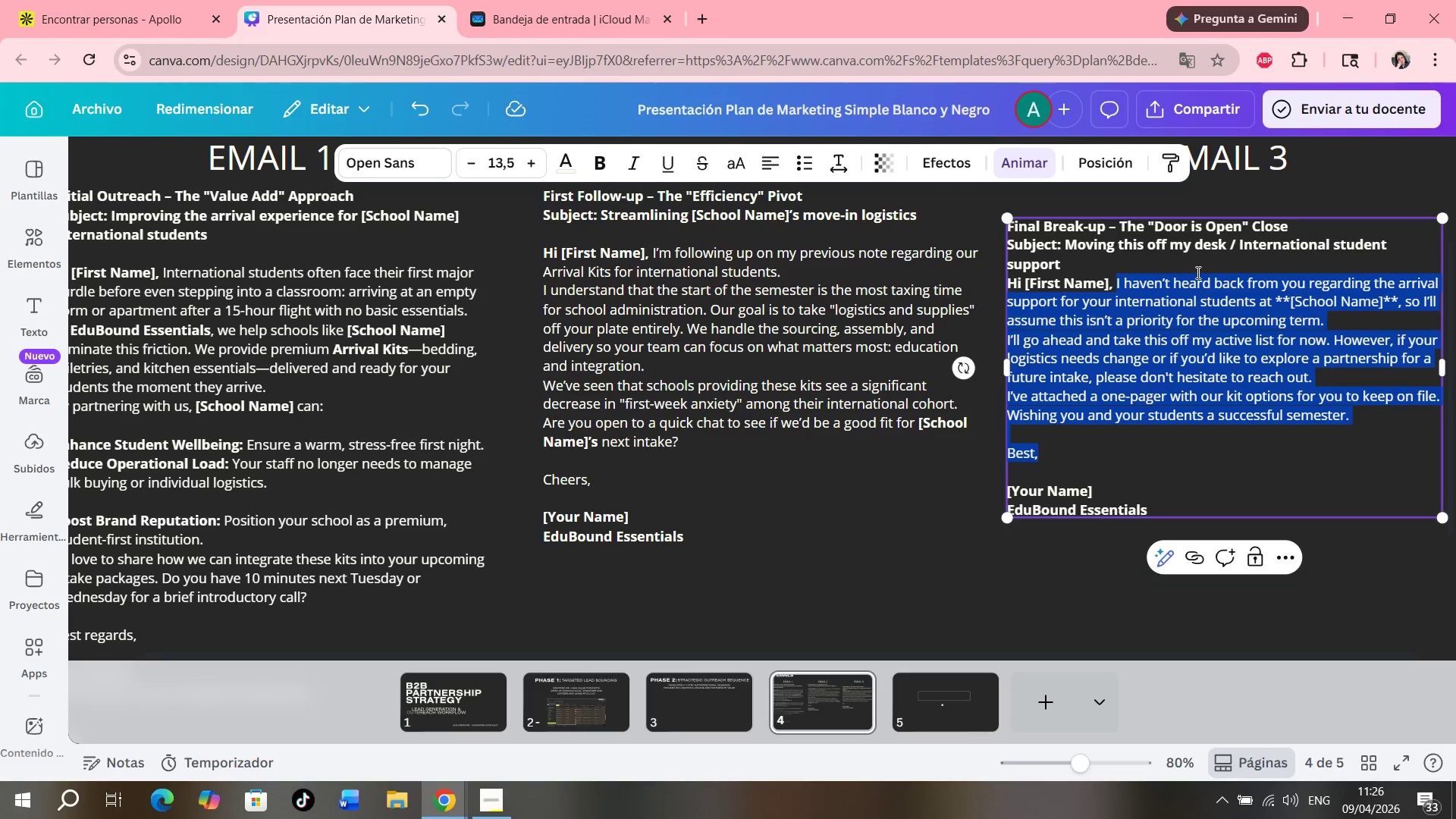 
left_click([1191, 267])
 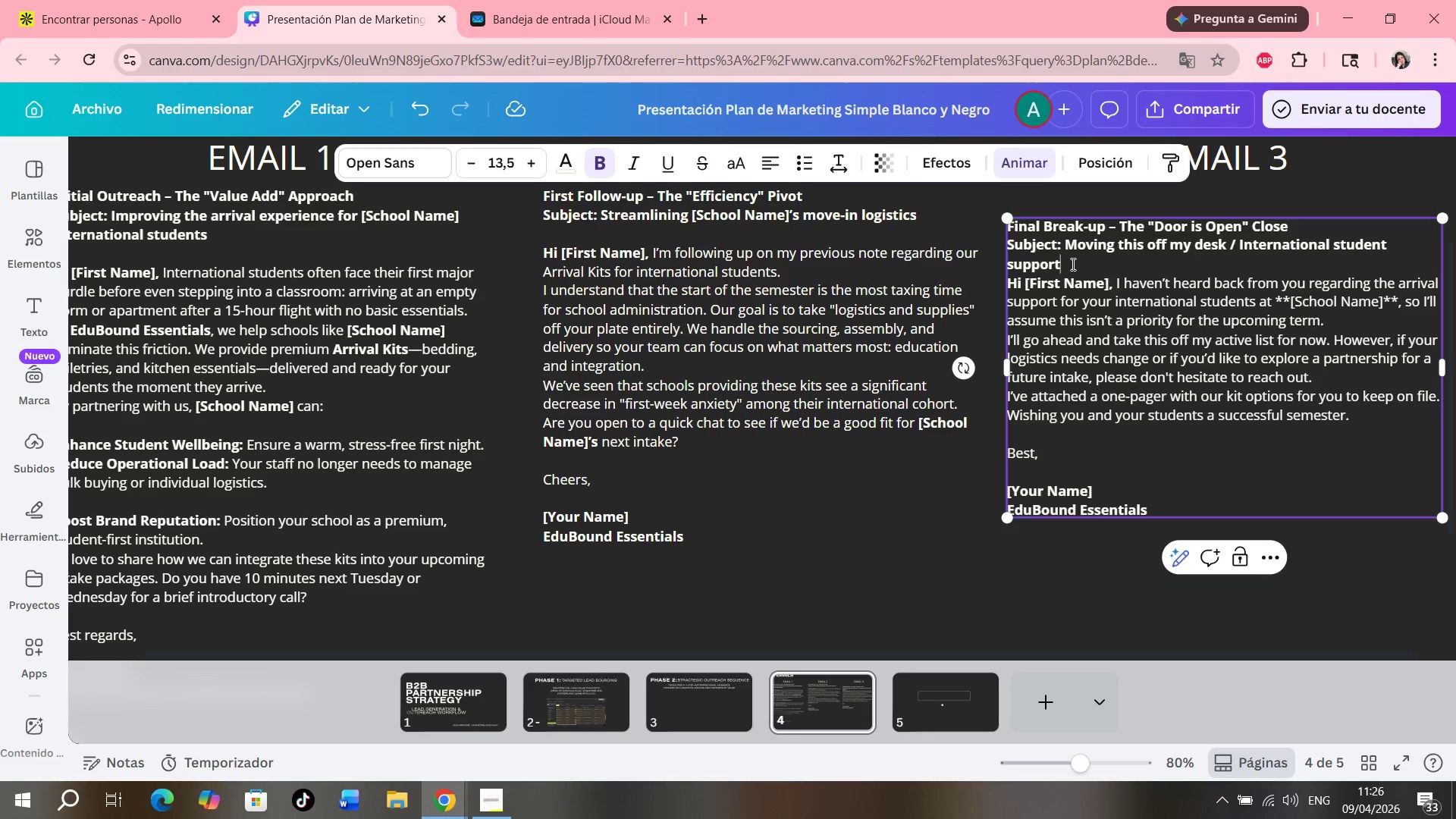 
left_click([1072, 261])
 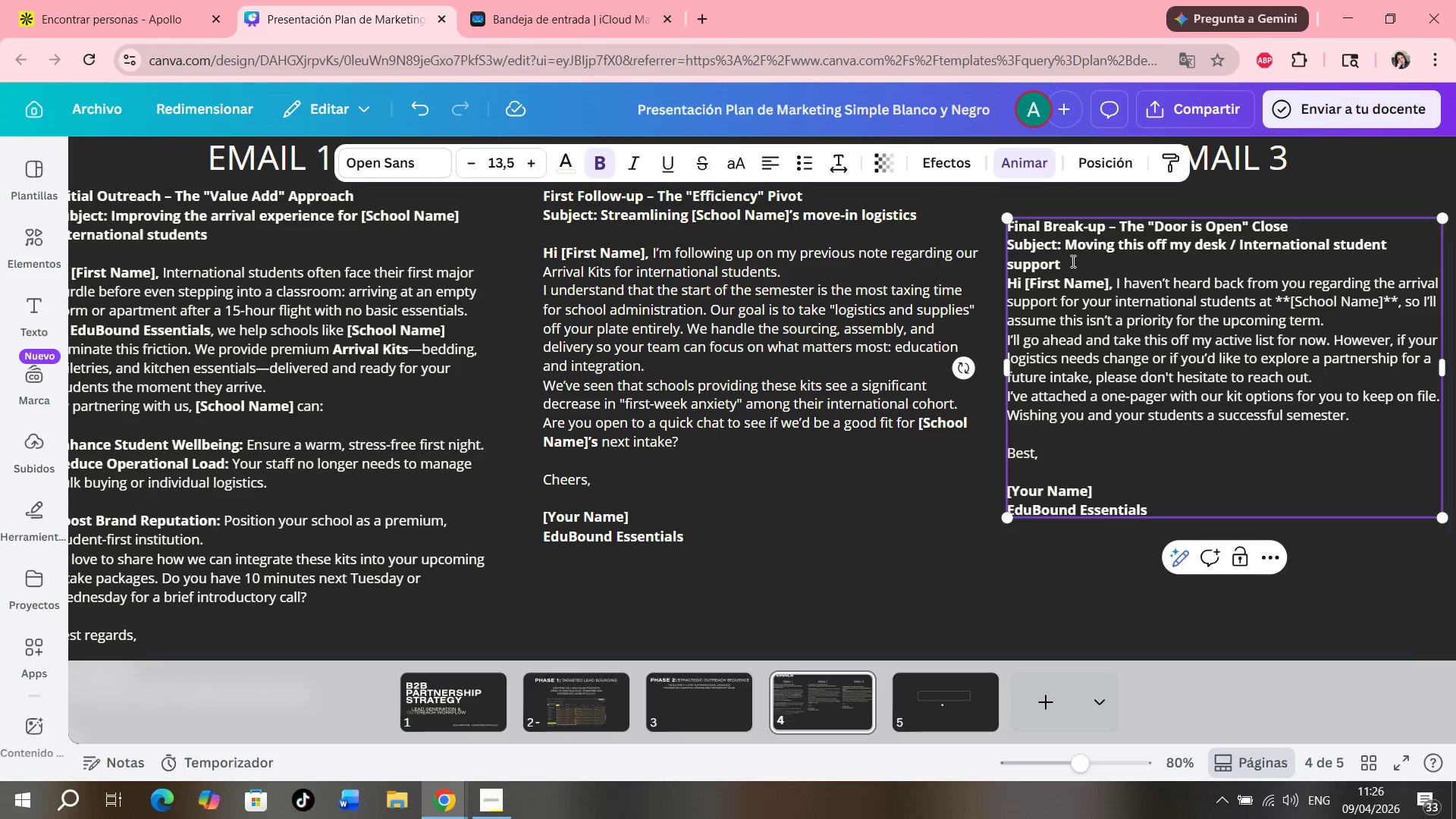 
key(Enter)
 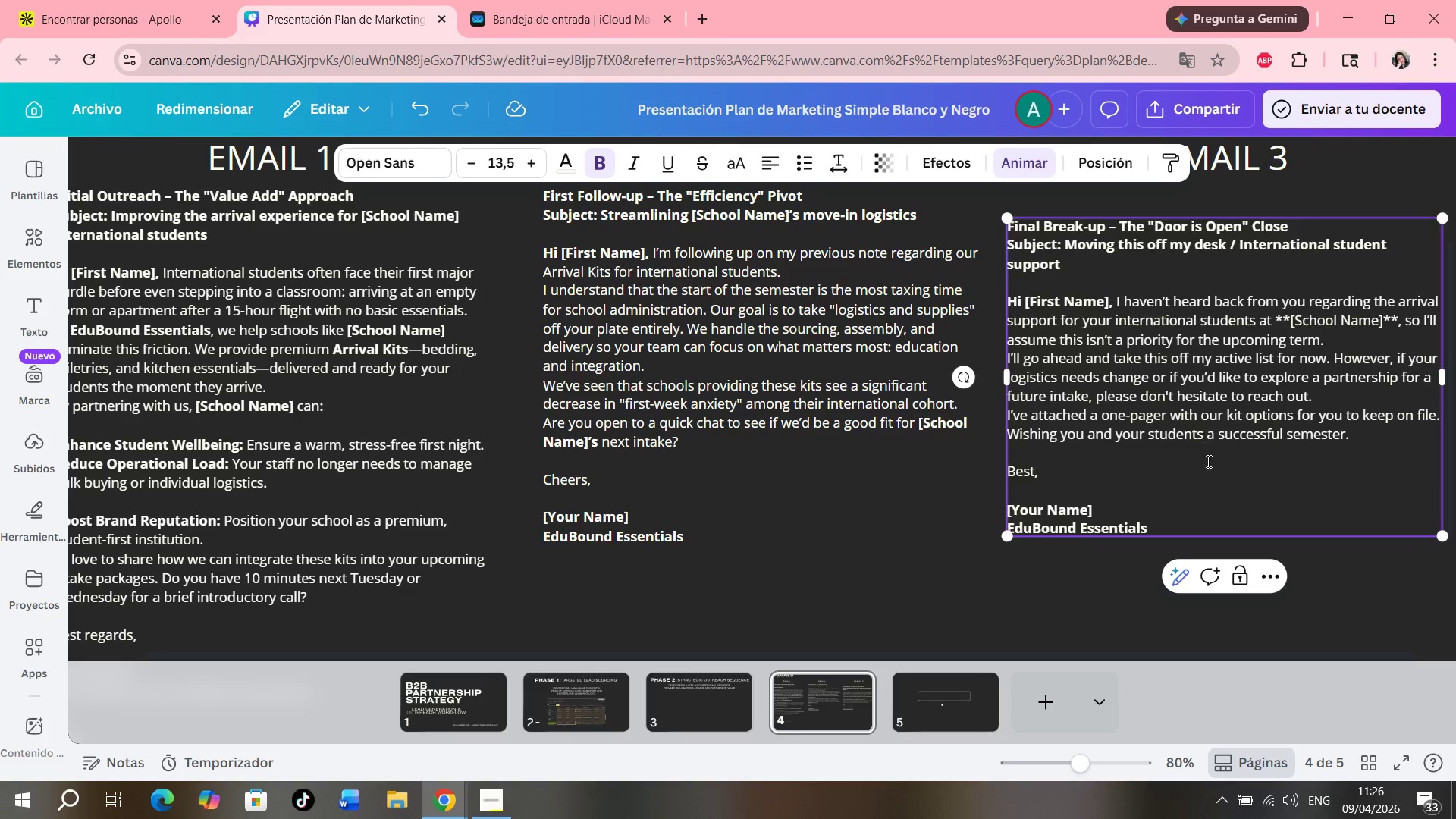 
left_click([1207, 491])
 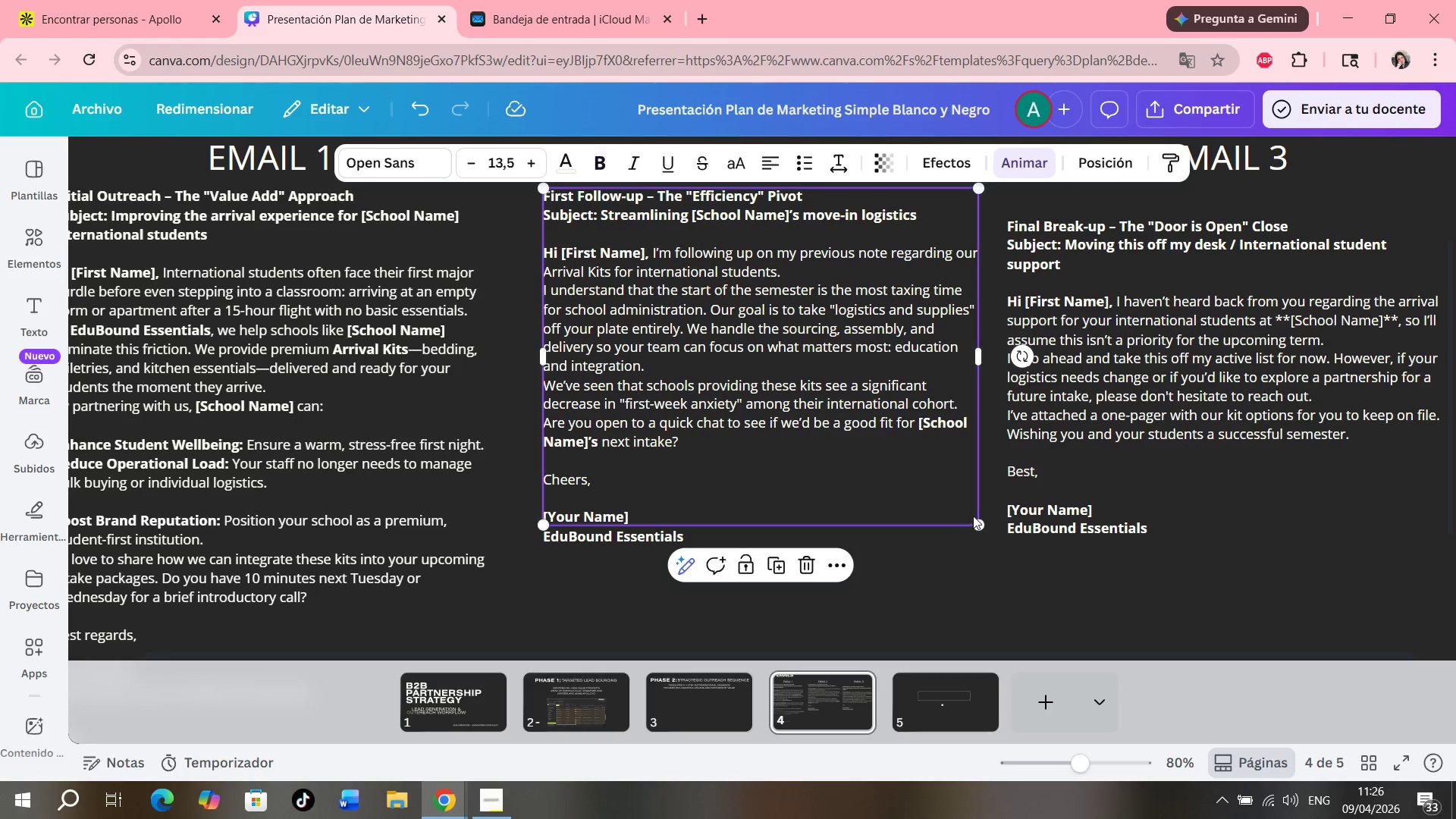 
left_click_drag(start_coordinate=[1188, 379], to_coordinate=[1189, 347])
 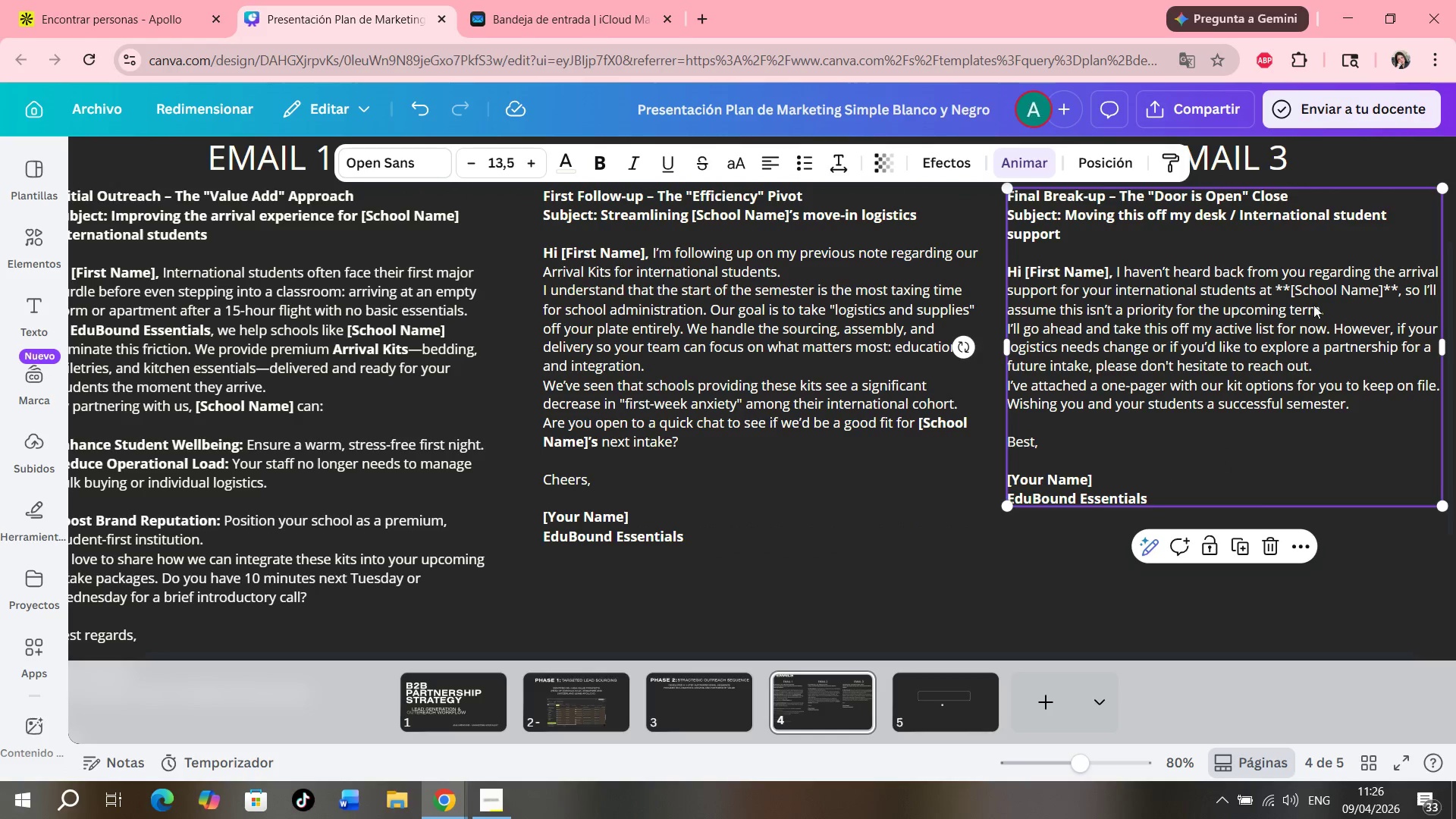 
double_click([1288, 285])
 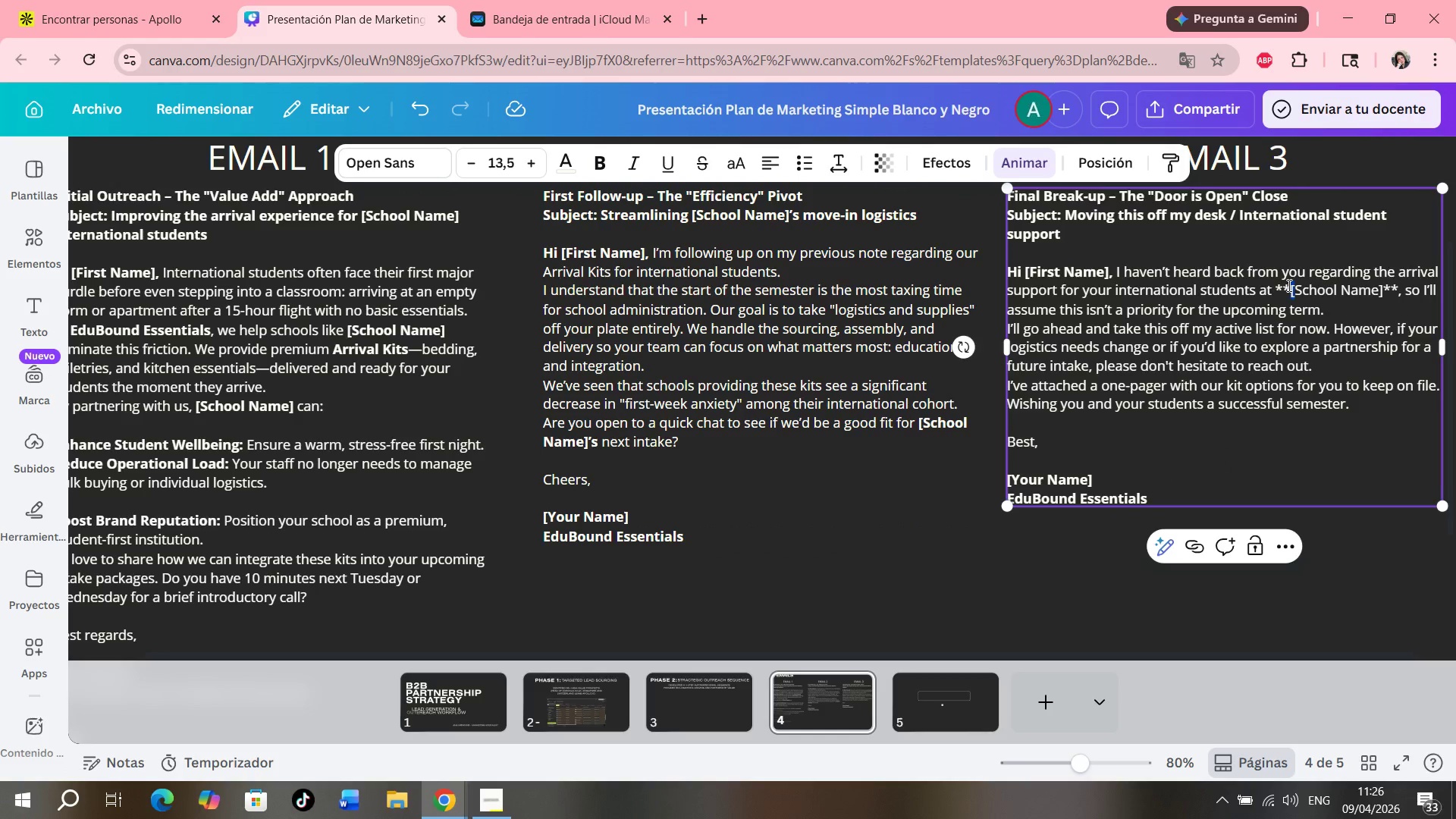 
left_click([1288, 285])
 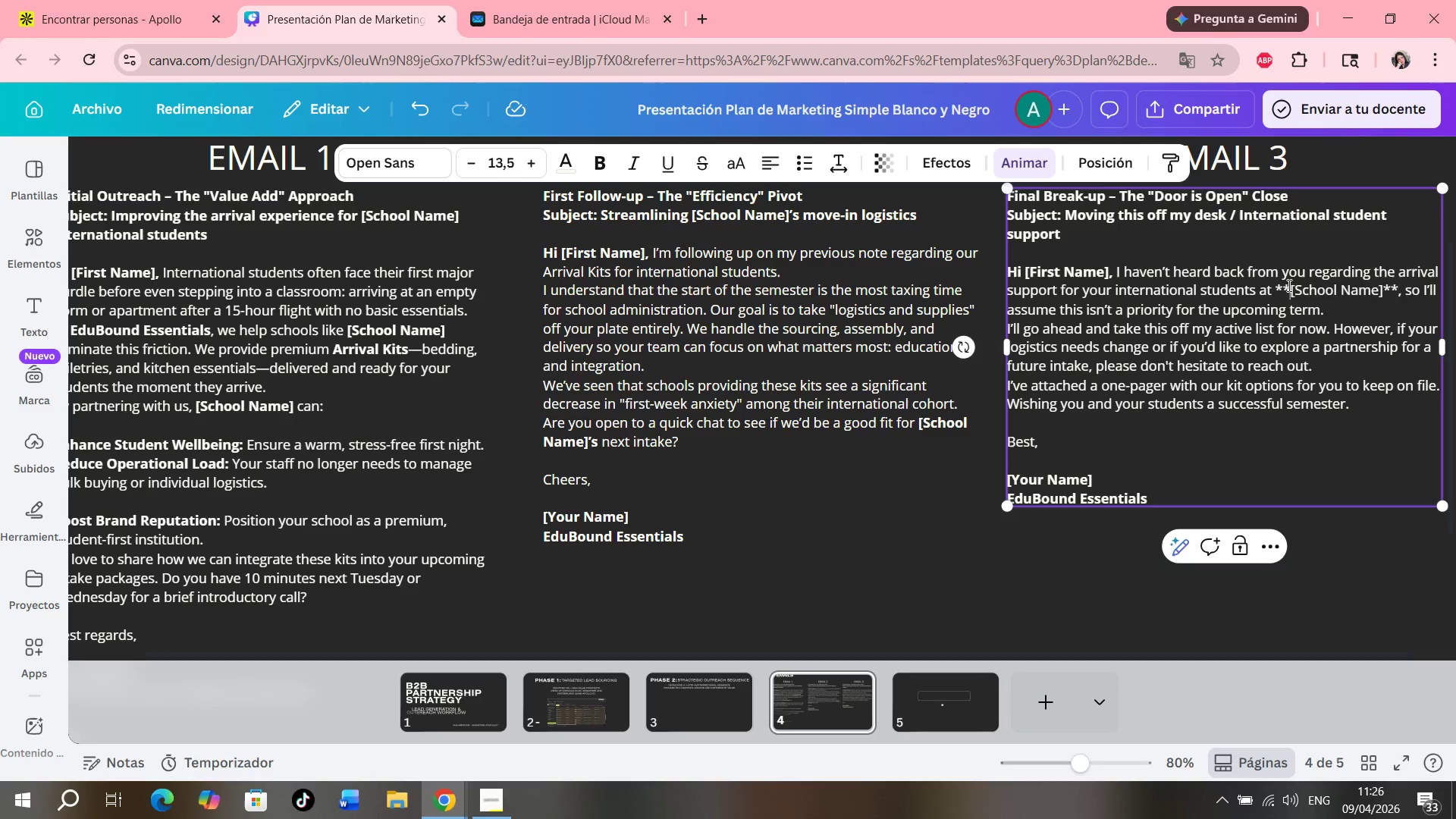 
key(Backspace)
 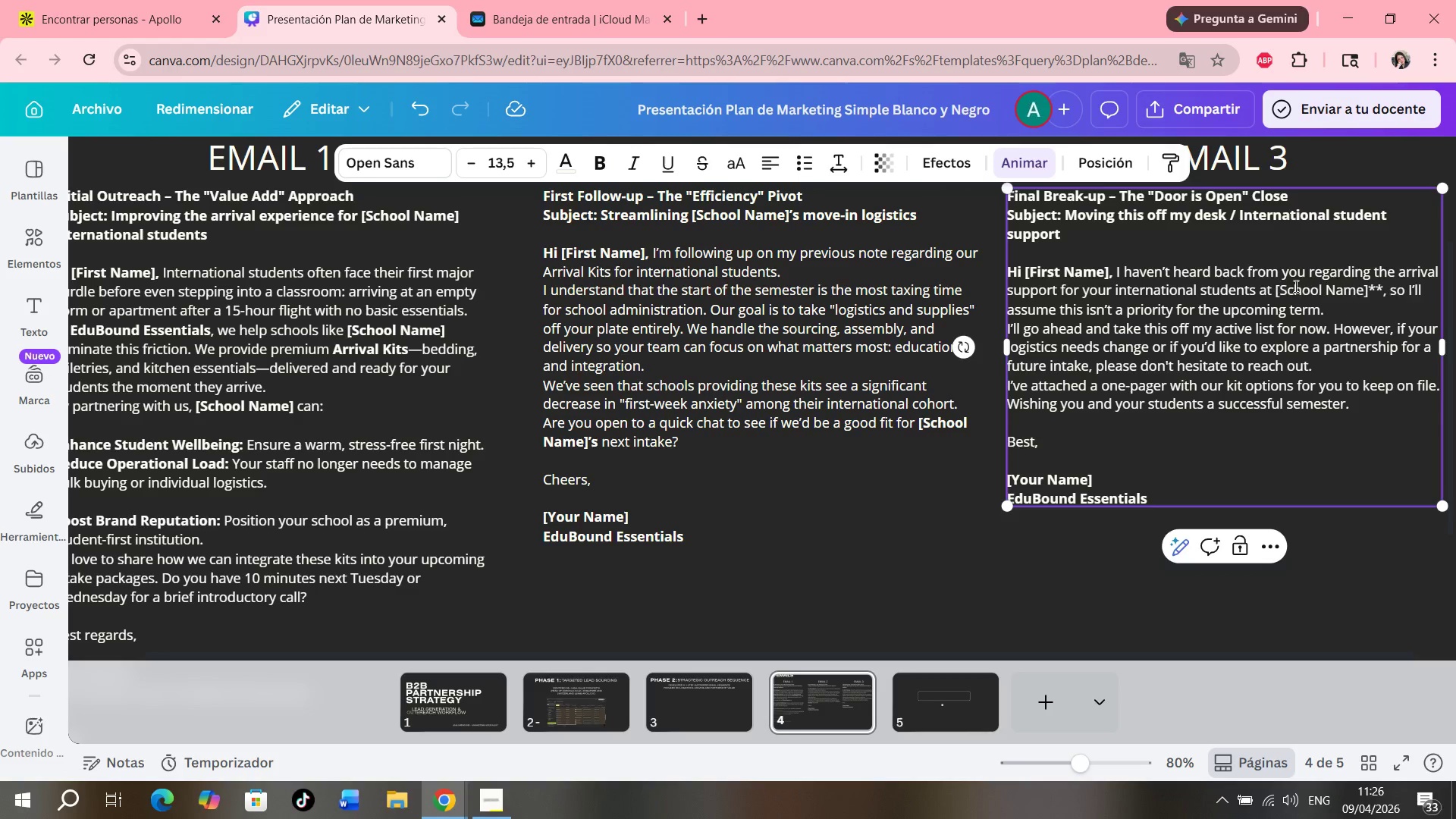 
key(Backspace)
 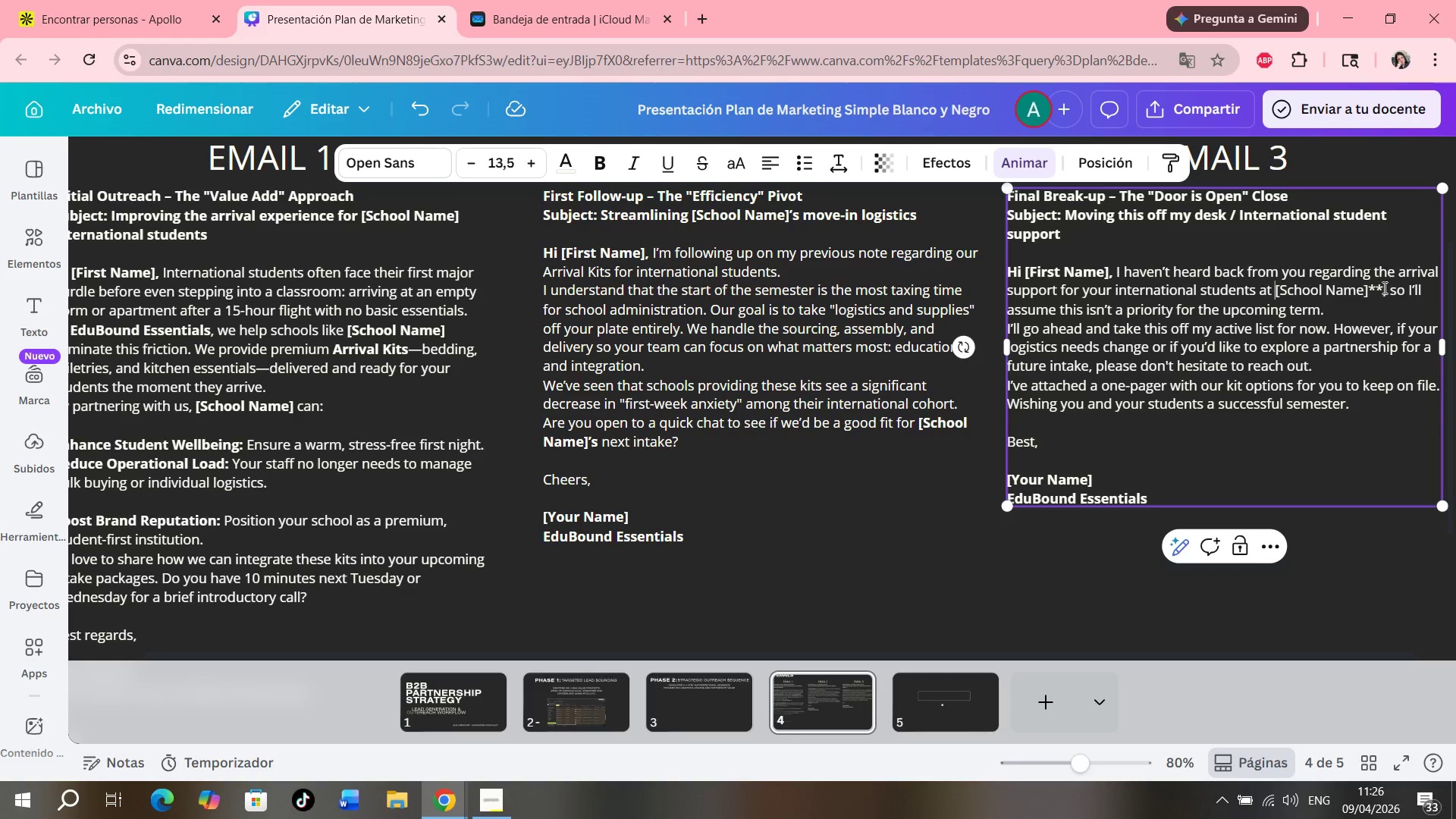 
left_click([1382, 287])
 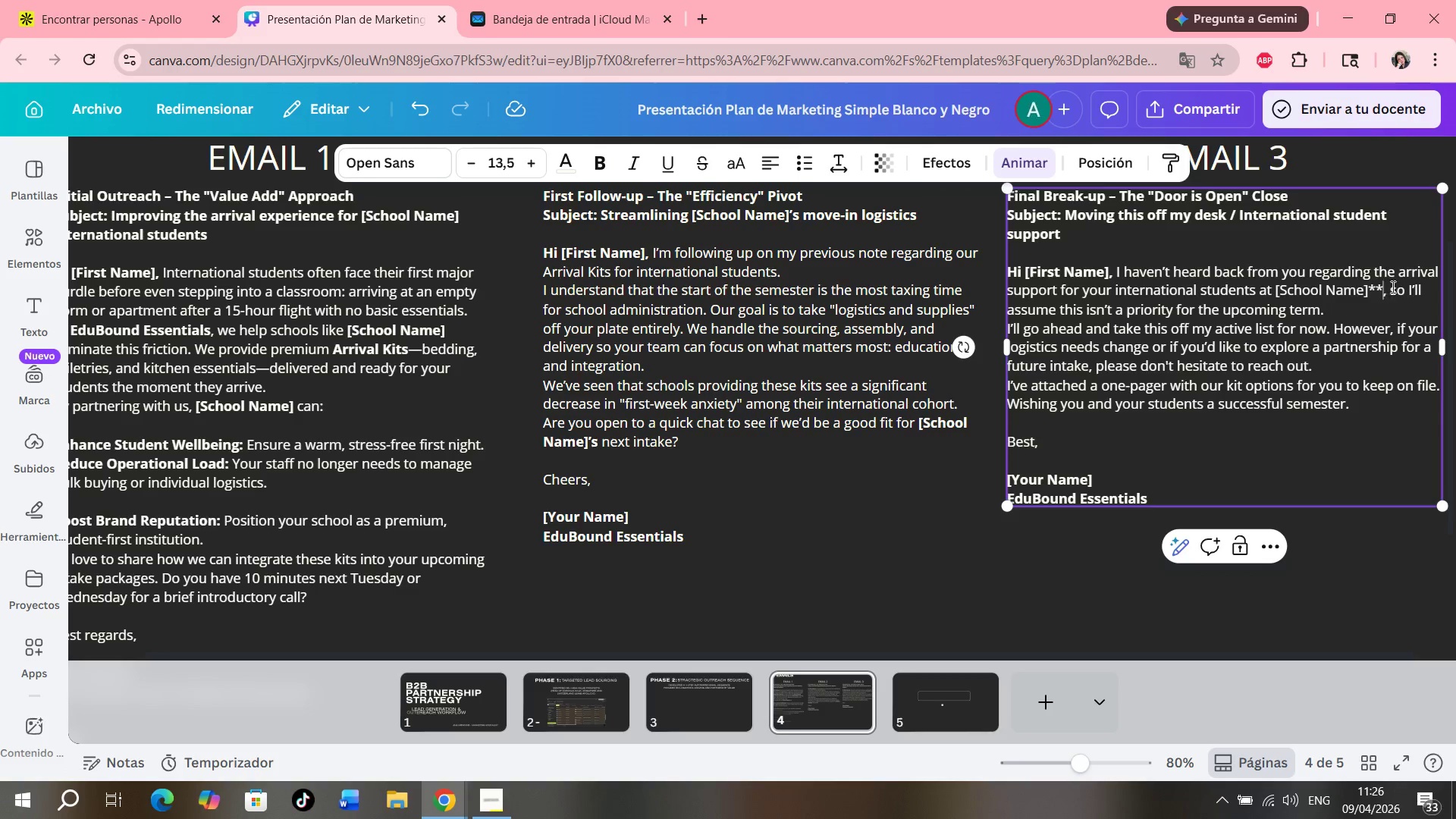 
key(Backspace)
 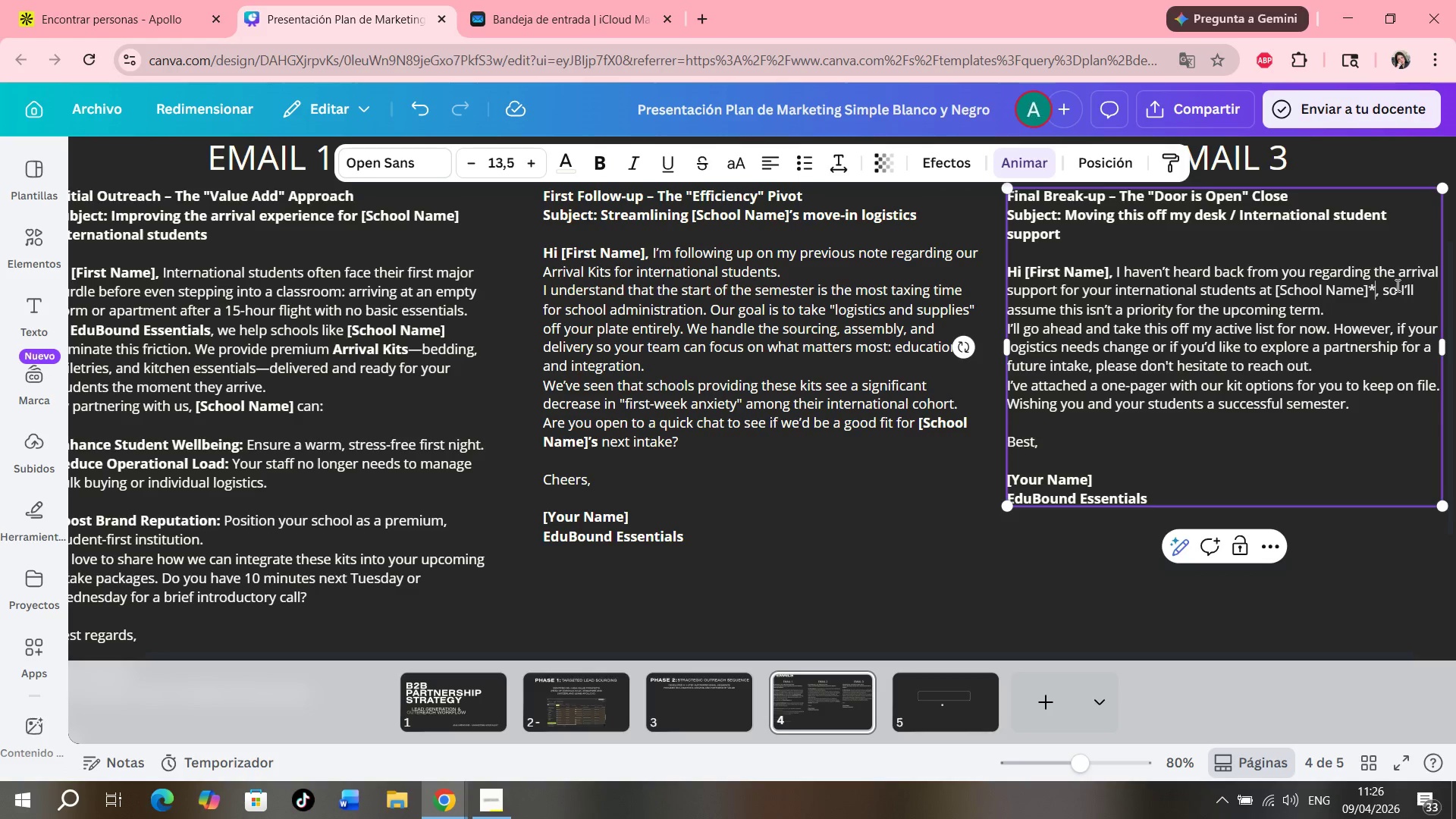 
key(Backspace)
 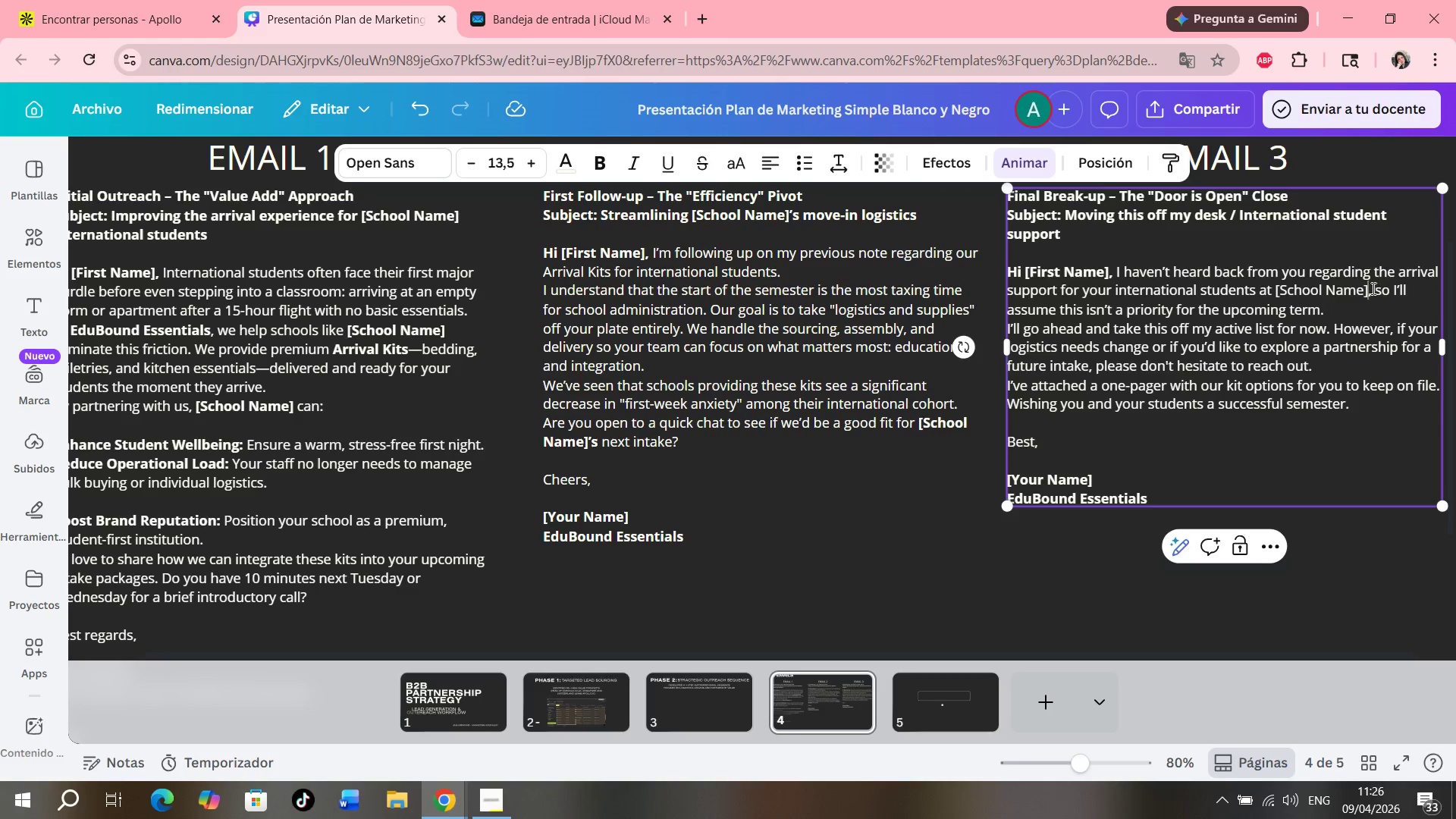 
left_click_drag(start_coordinate=[1370, 288], to_coordinate=[1276, 289])
 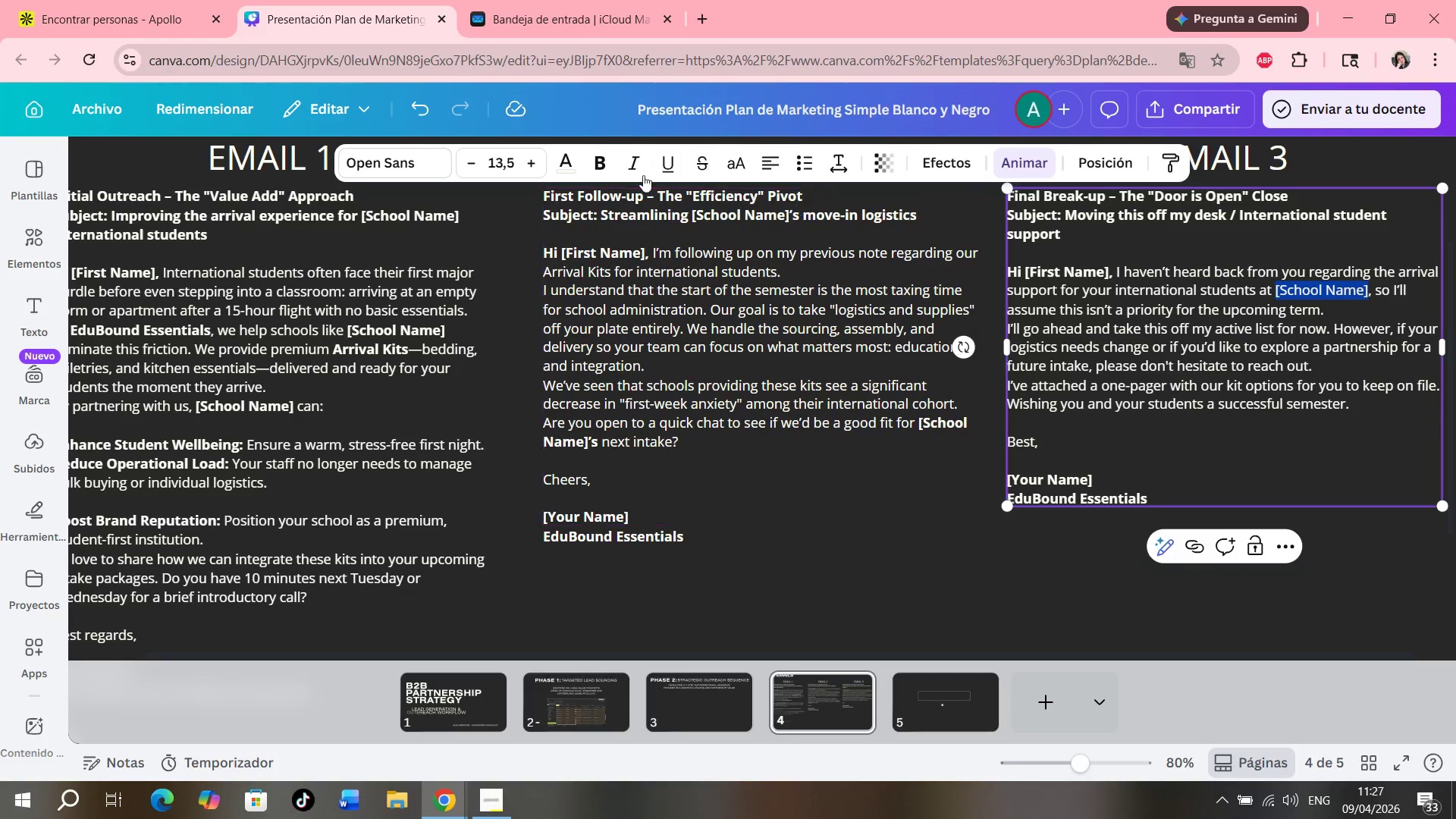 
left_click([597, 153])
 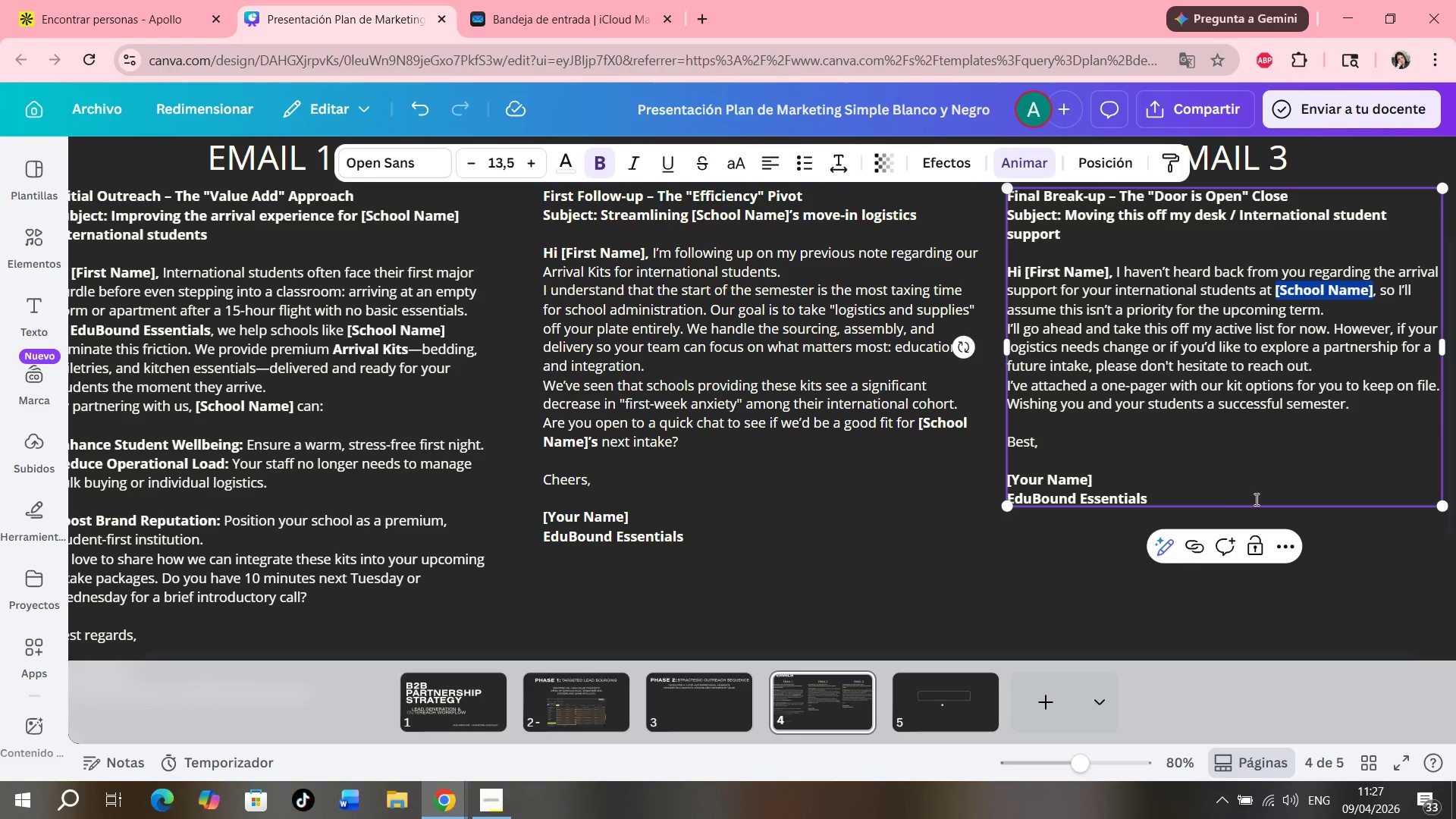 
left_click([1304, 475])
 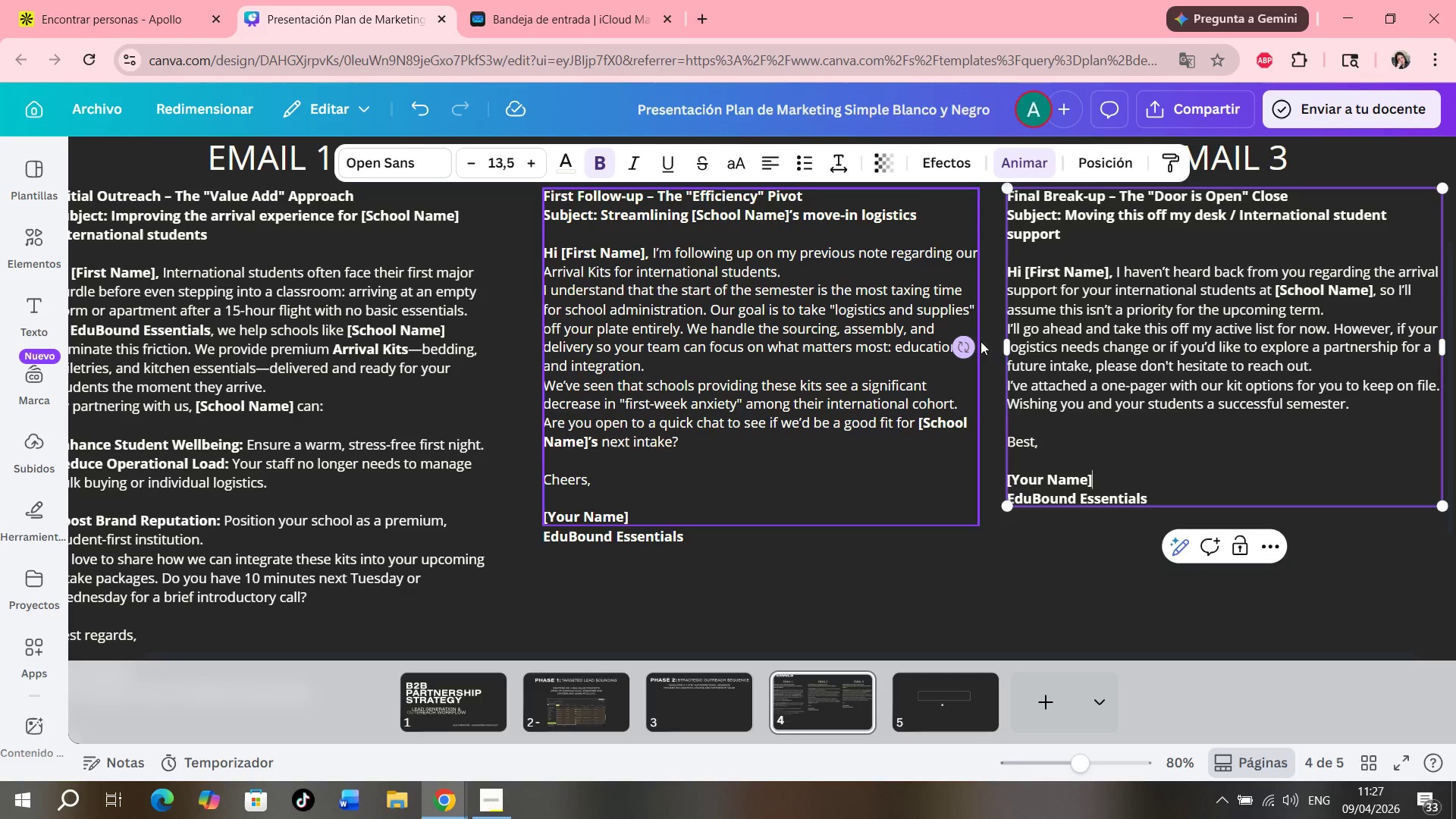 
left_click_drag(start_coordinate=[1004, 343], to_coordinate=[1055, 344])
 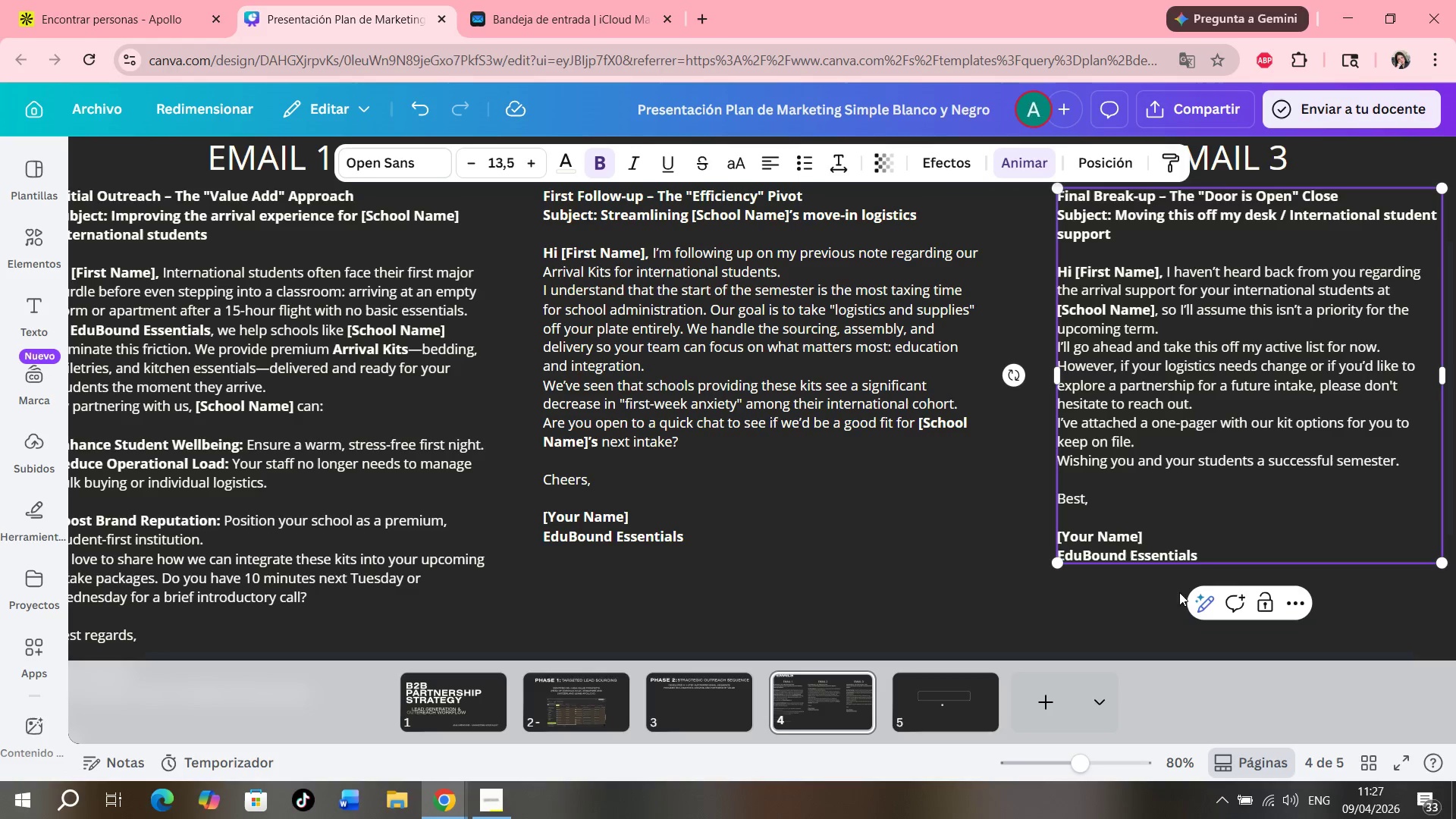 
left_click([1094, 620])
 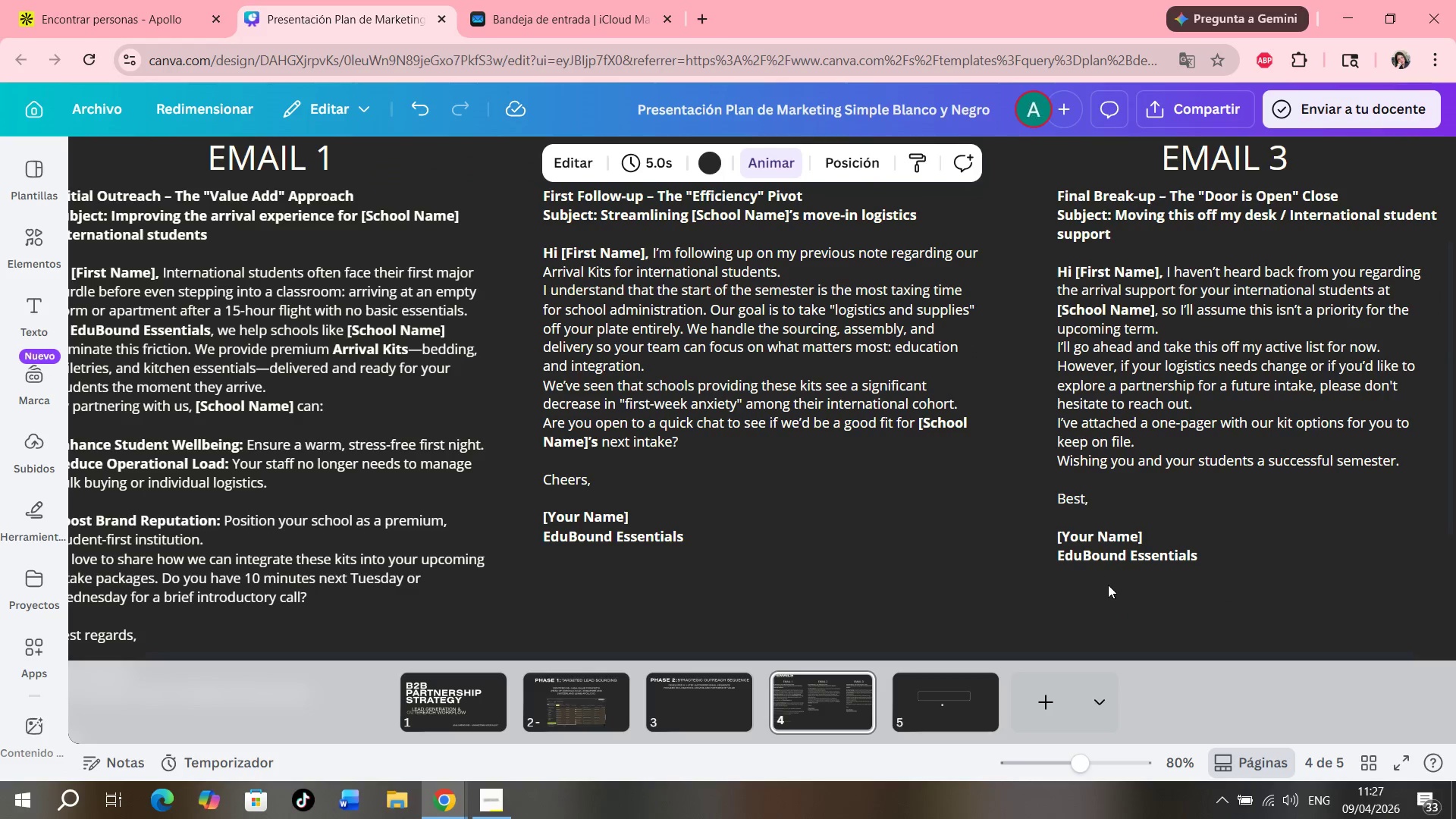 
scroll: coordinate [1109, 585], scroll_direction: none, amount: 0.0
 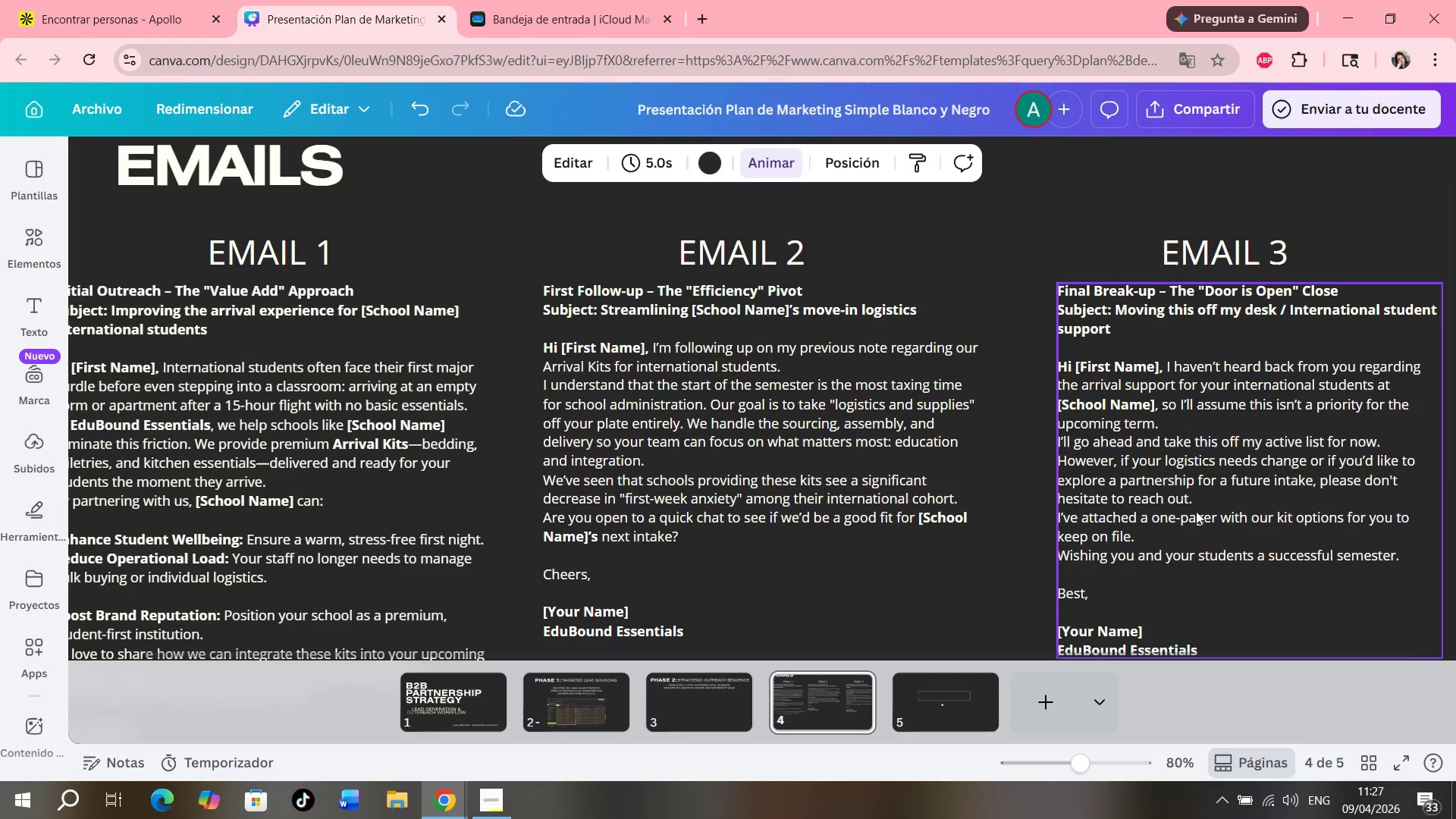 
left_click_drag(start_coordinate=[1203, 504], to_coordinate=[1182, 494])
 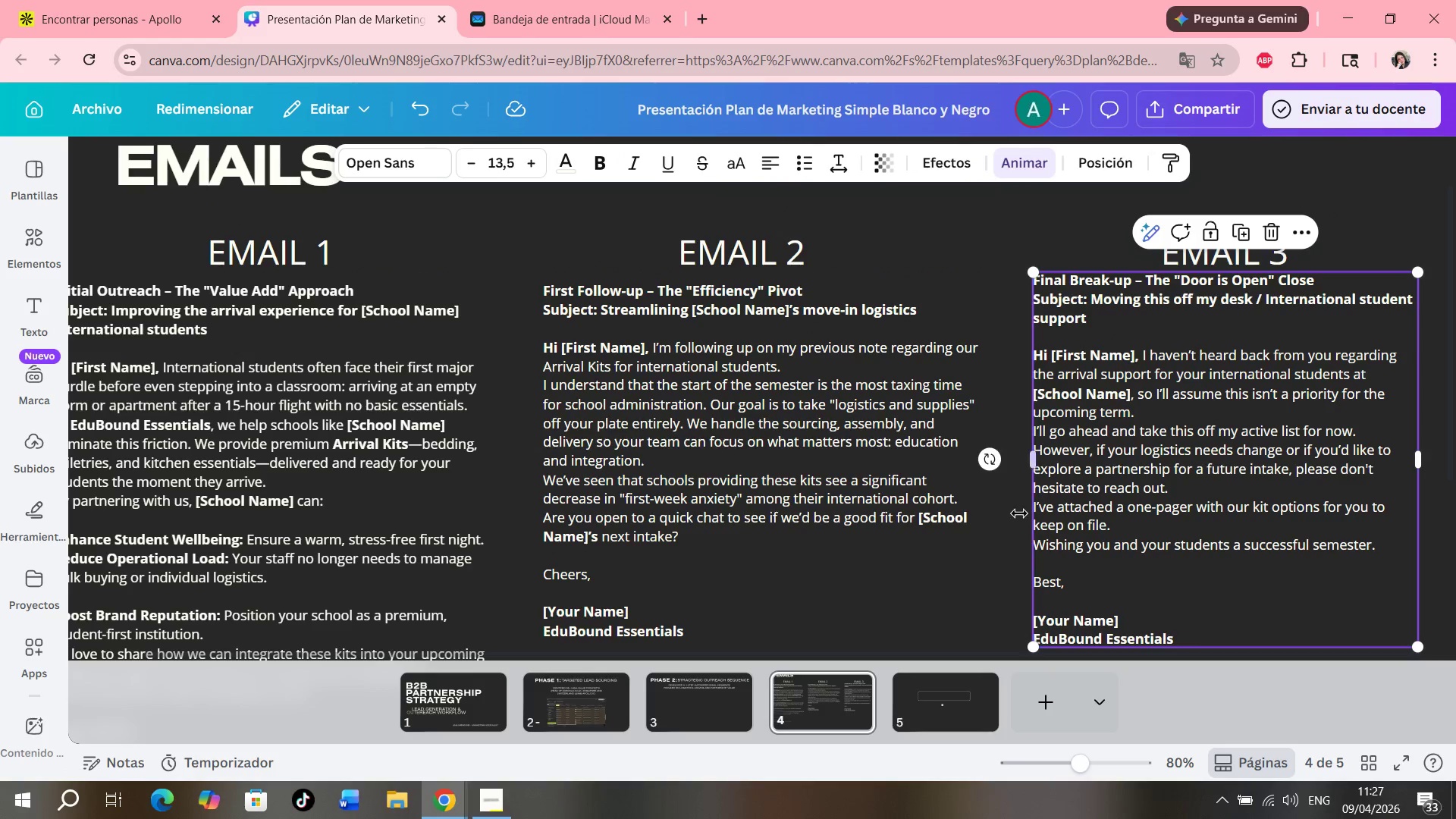 
scroll: coordinate [1016, 500], scroll_direction: down, amount: 2.0
 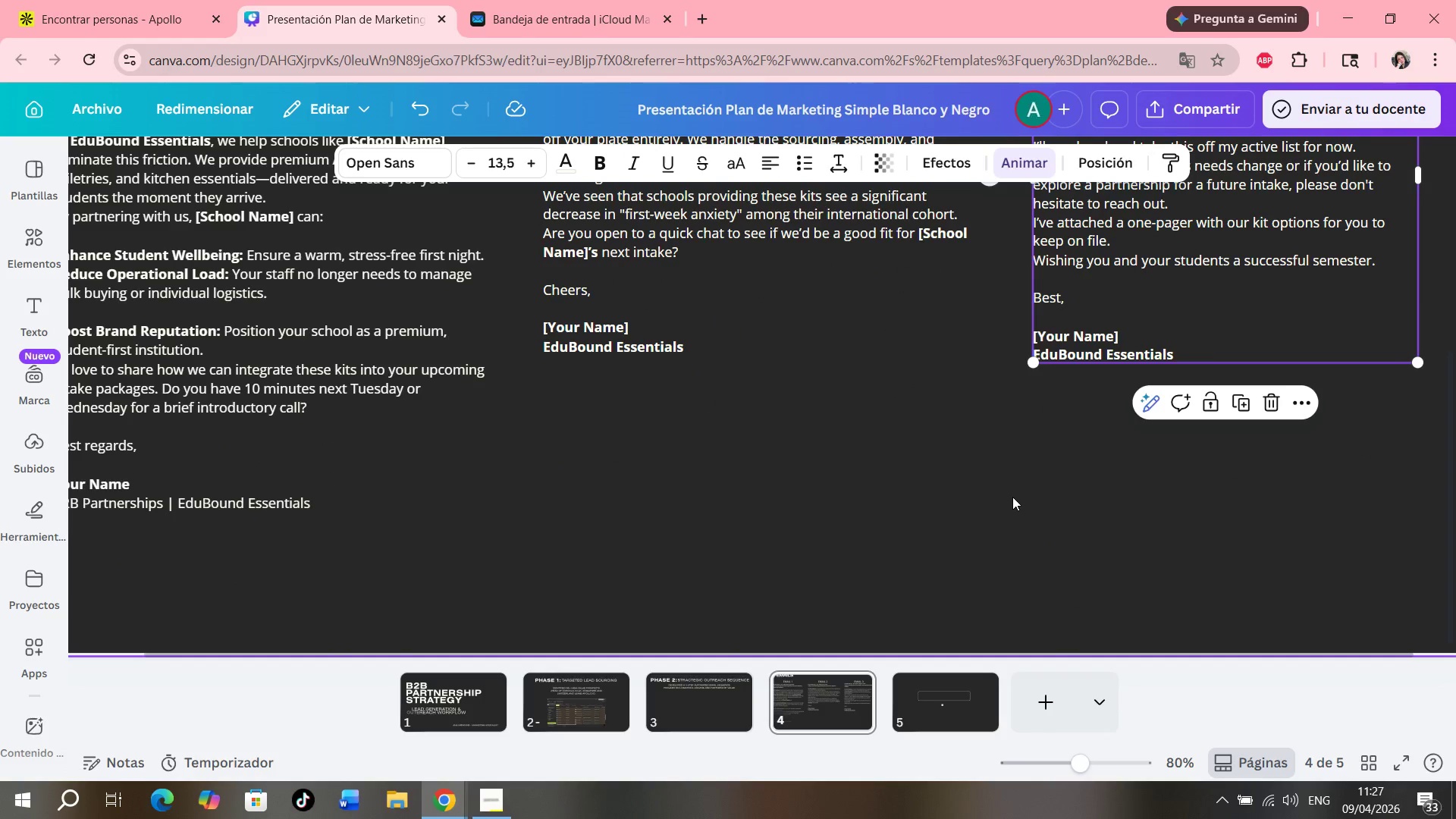 
left_click_drag(start_coordinate=[1003, 490], to_coordinate=[977, 494])
 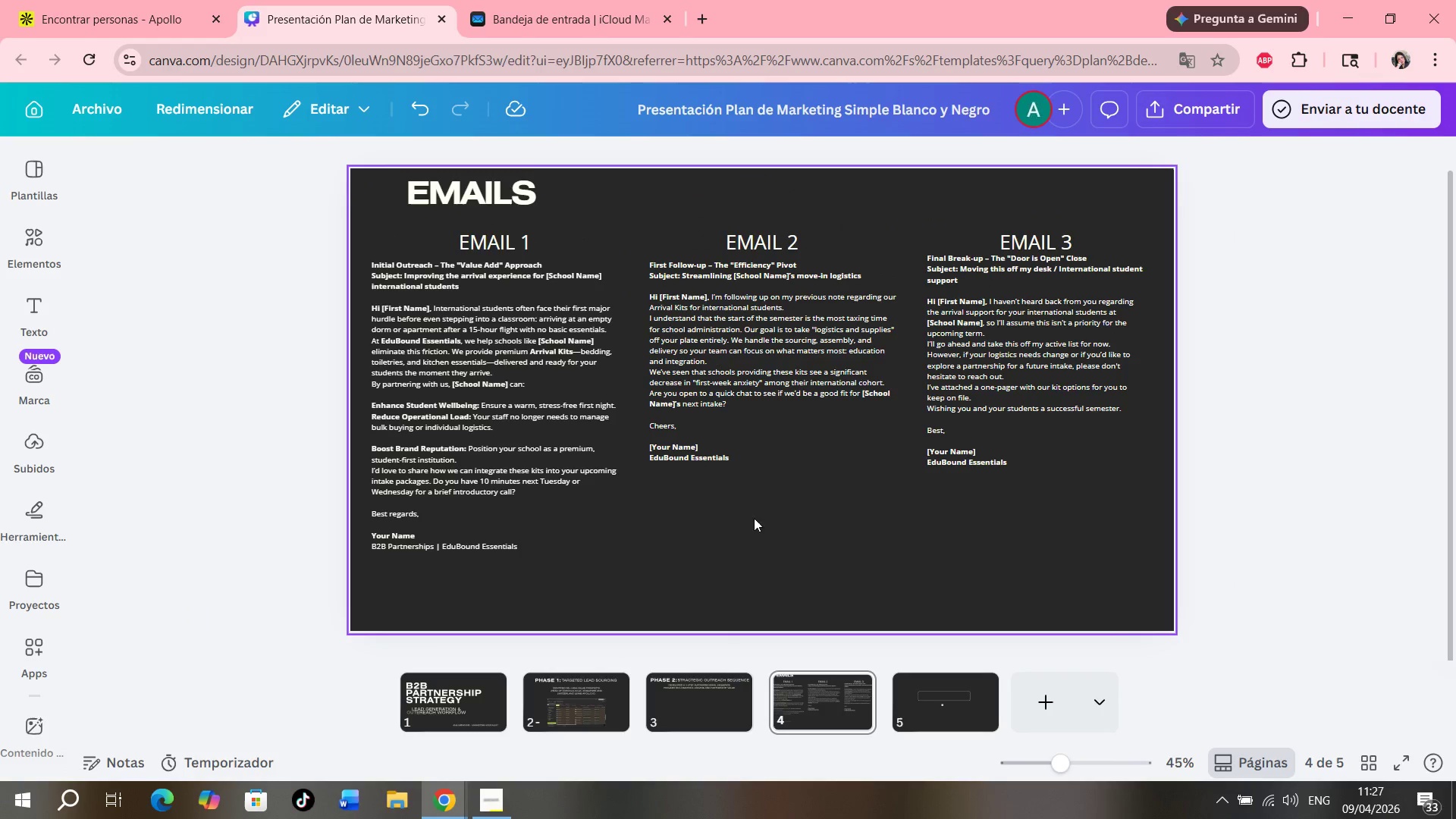 
left_click([678, 693])
 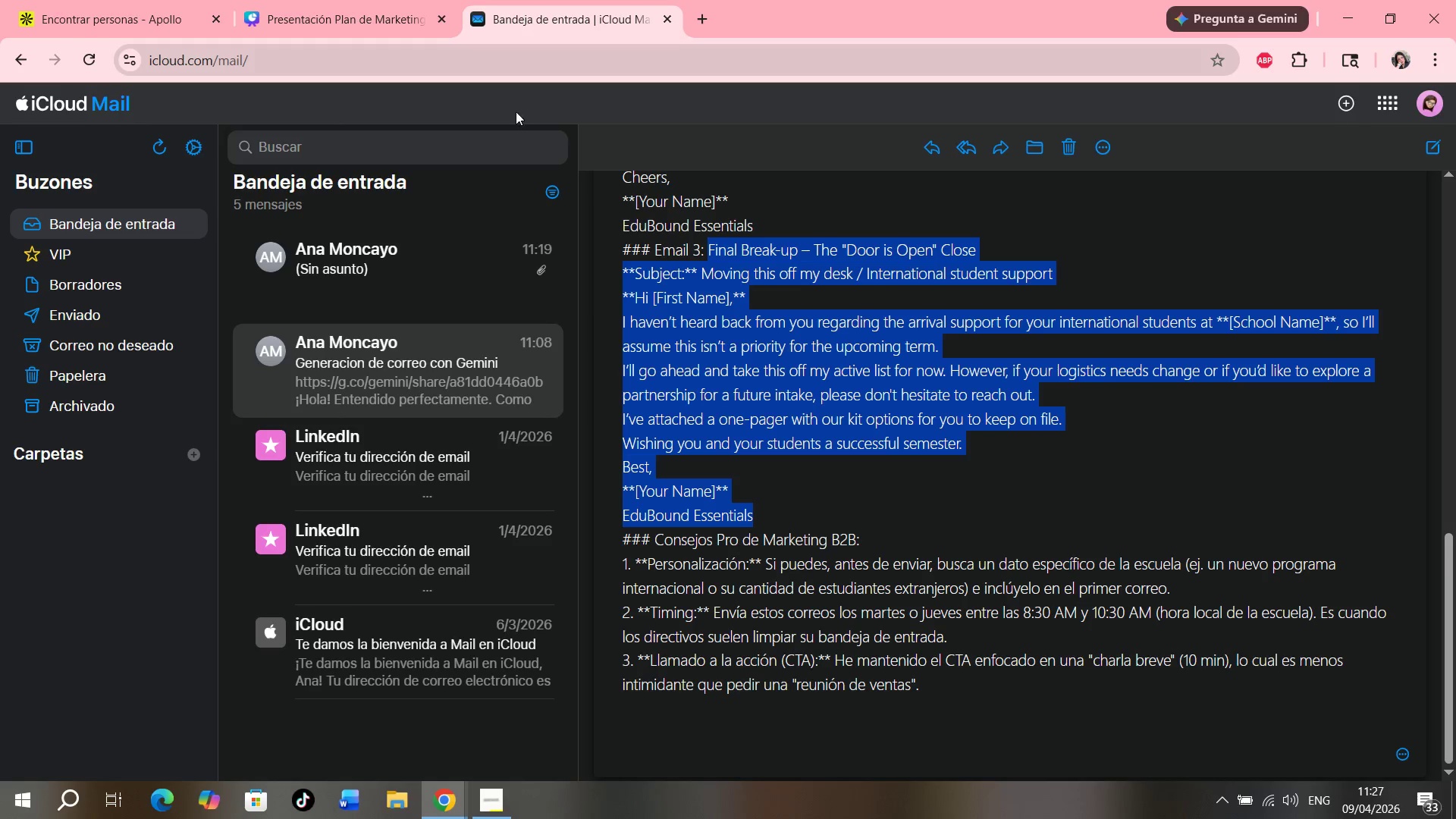 
left_click([445, 278])
 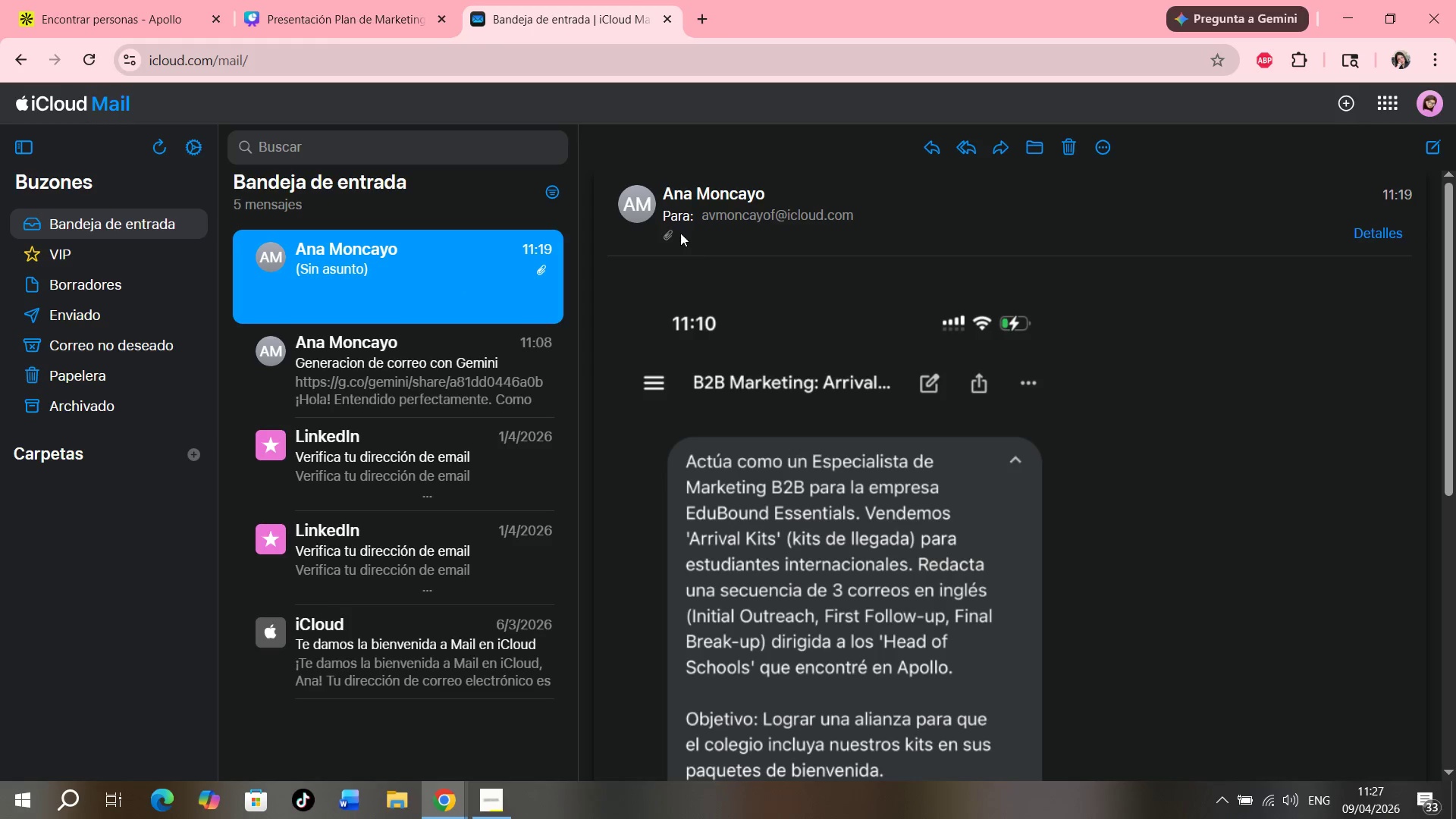 
scroll: coordinate [864, 530], scroll_direction: down, amount: 2.0
 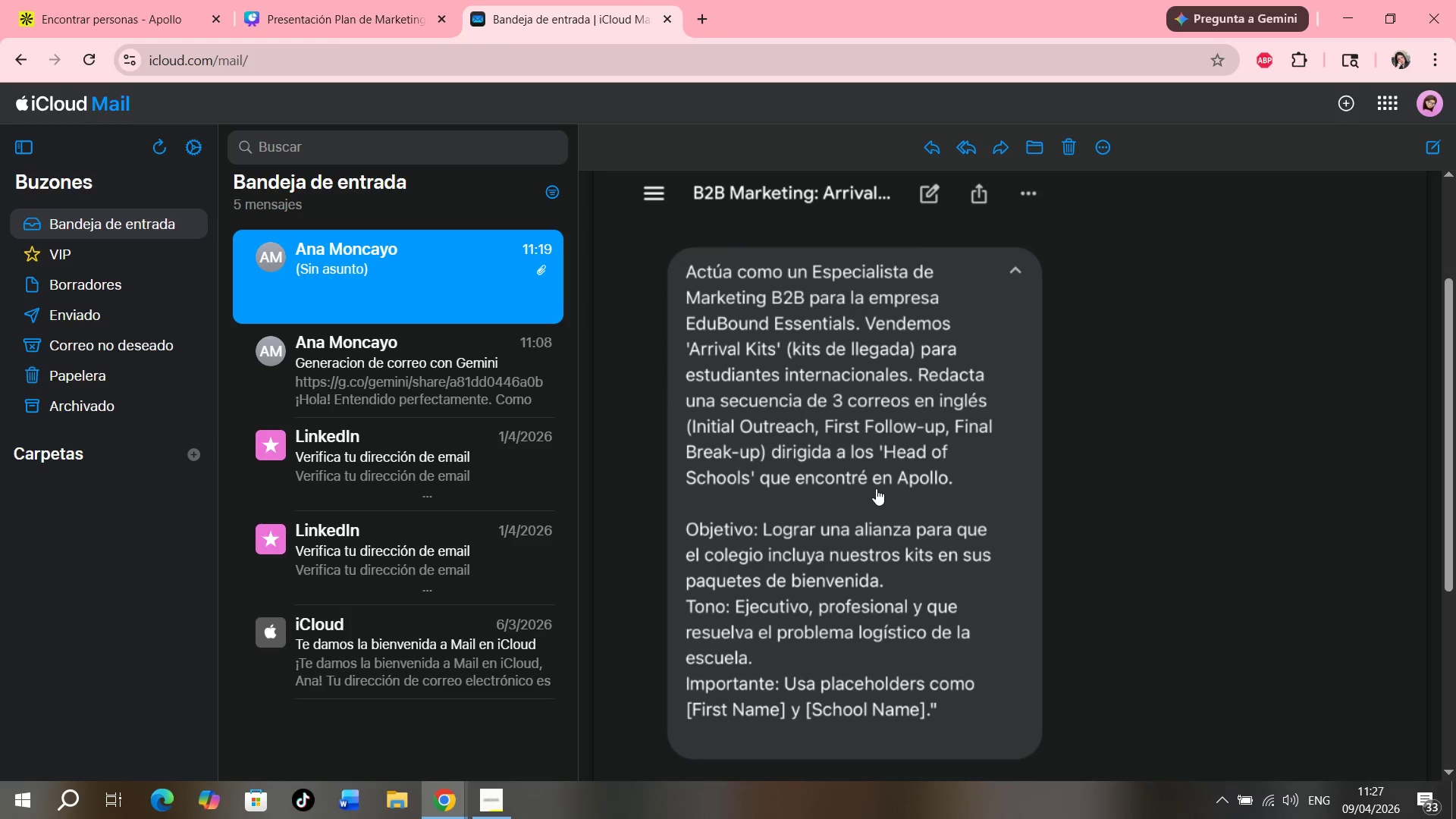 
left_click([876, 488])
 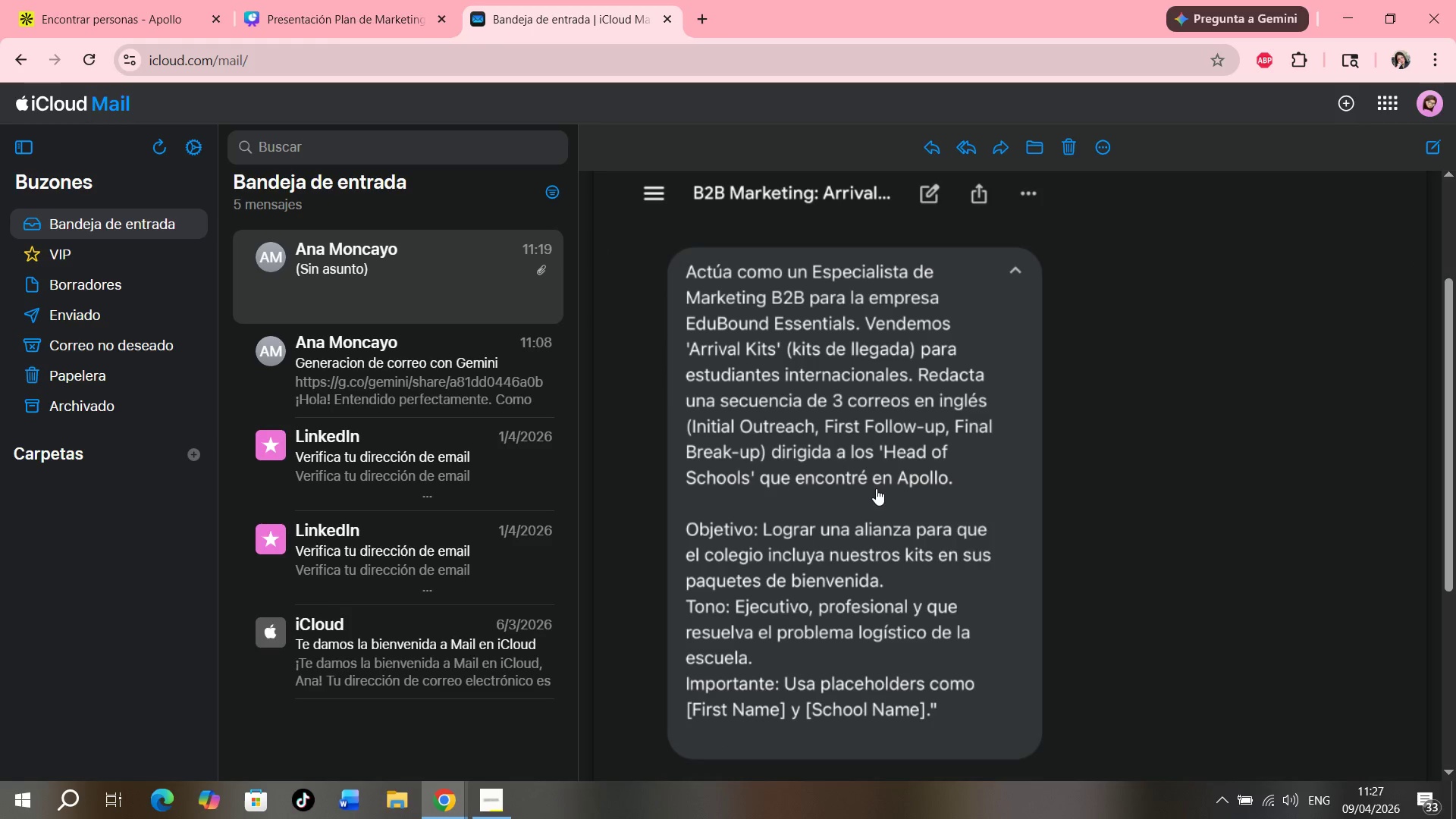 
right_click([876, 488])
 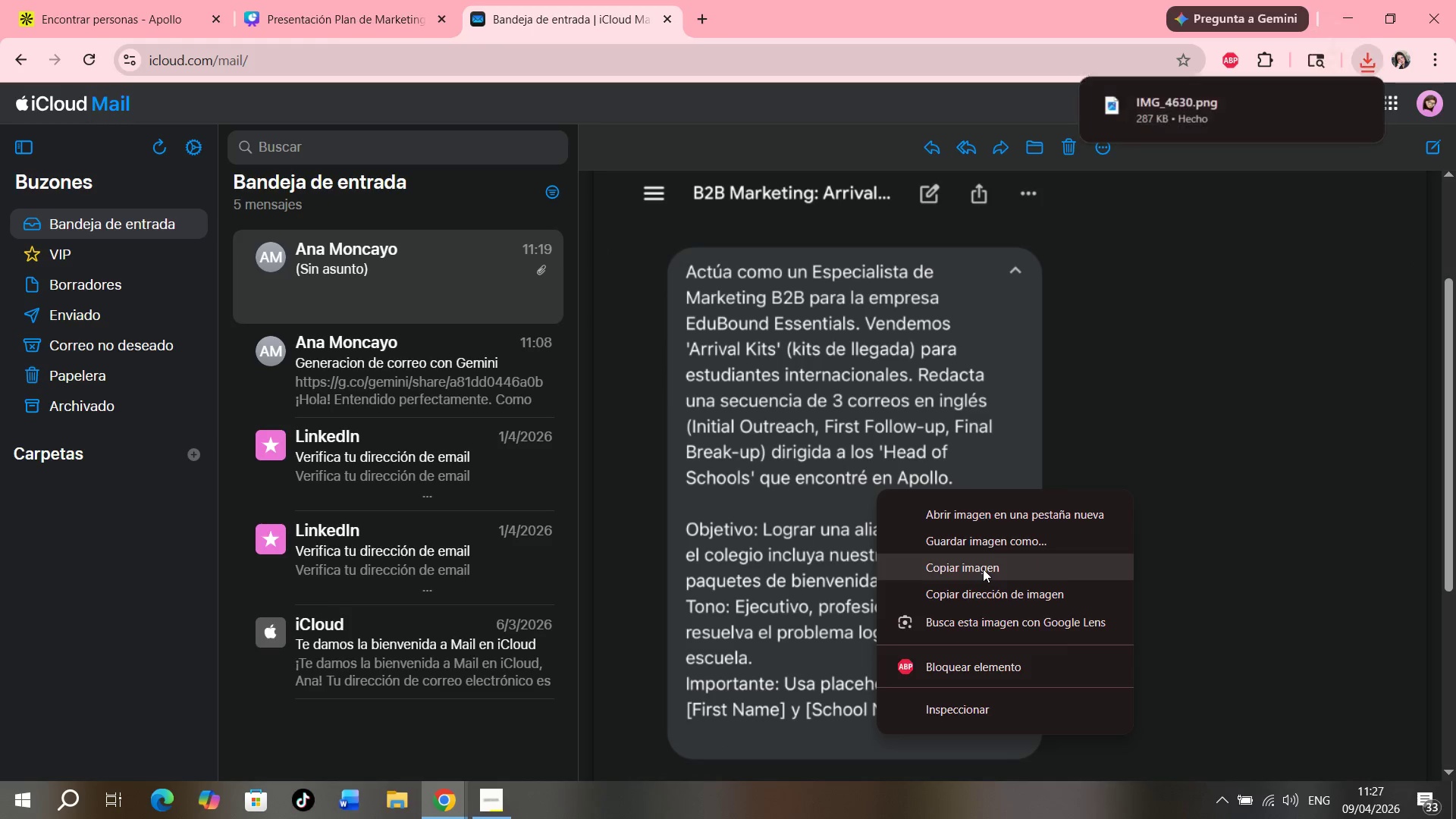 
left_click([322, 2])
 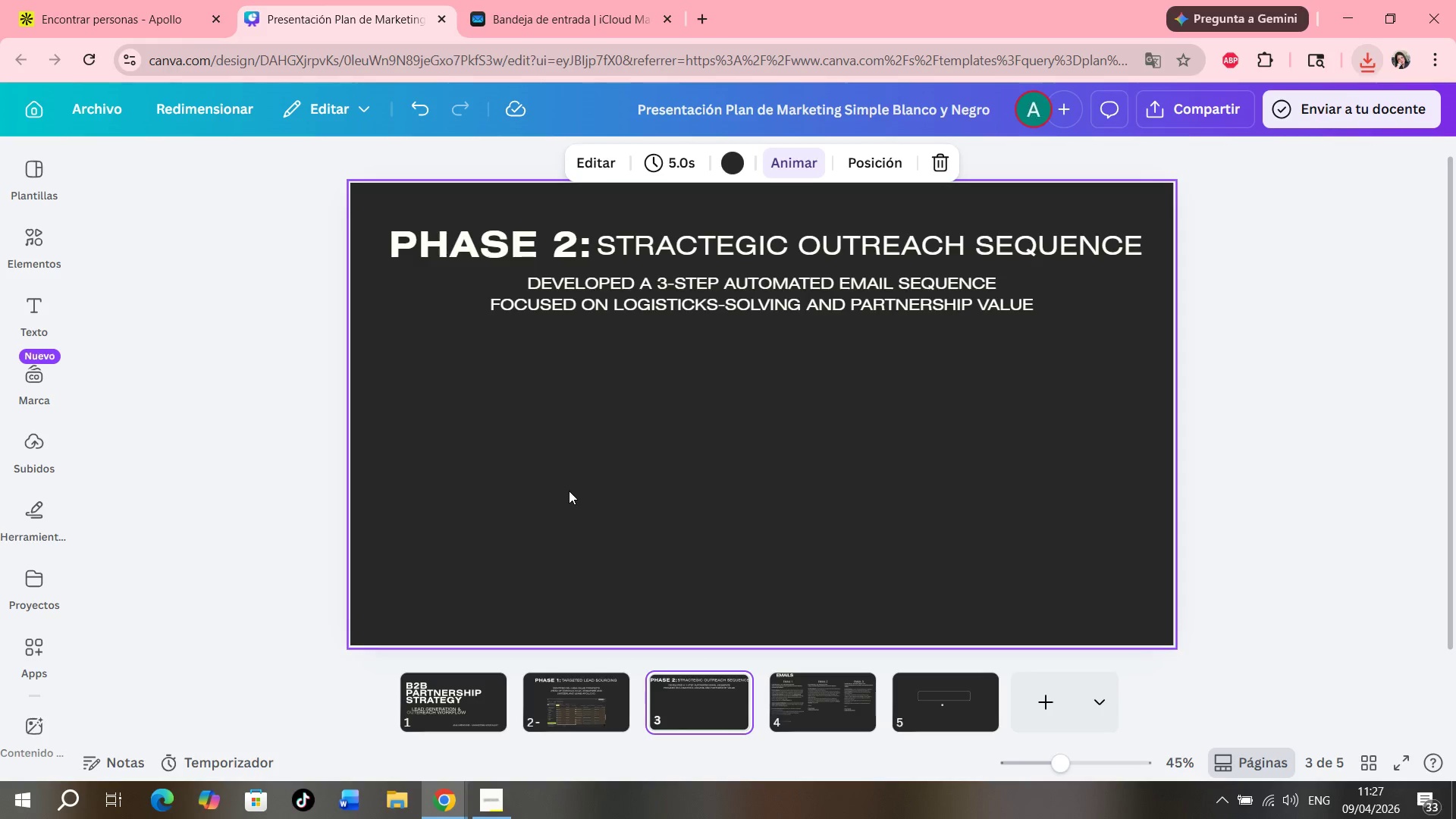 
right_click([569, 489])
 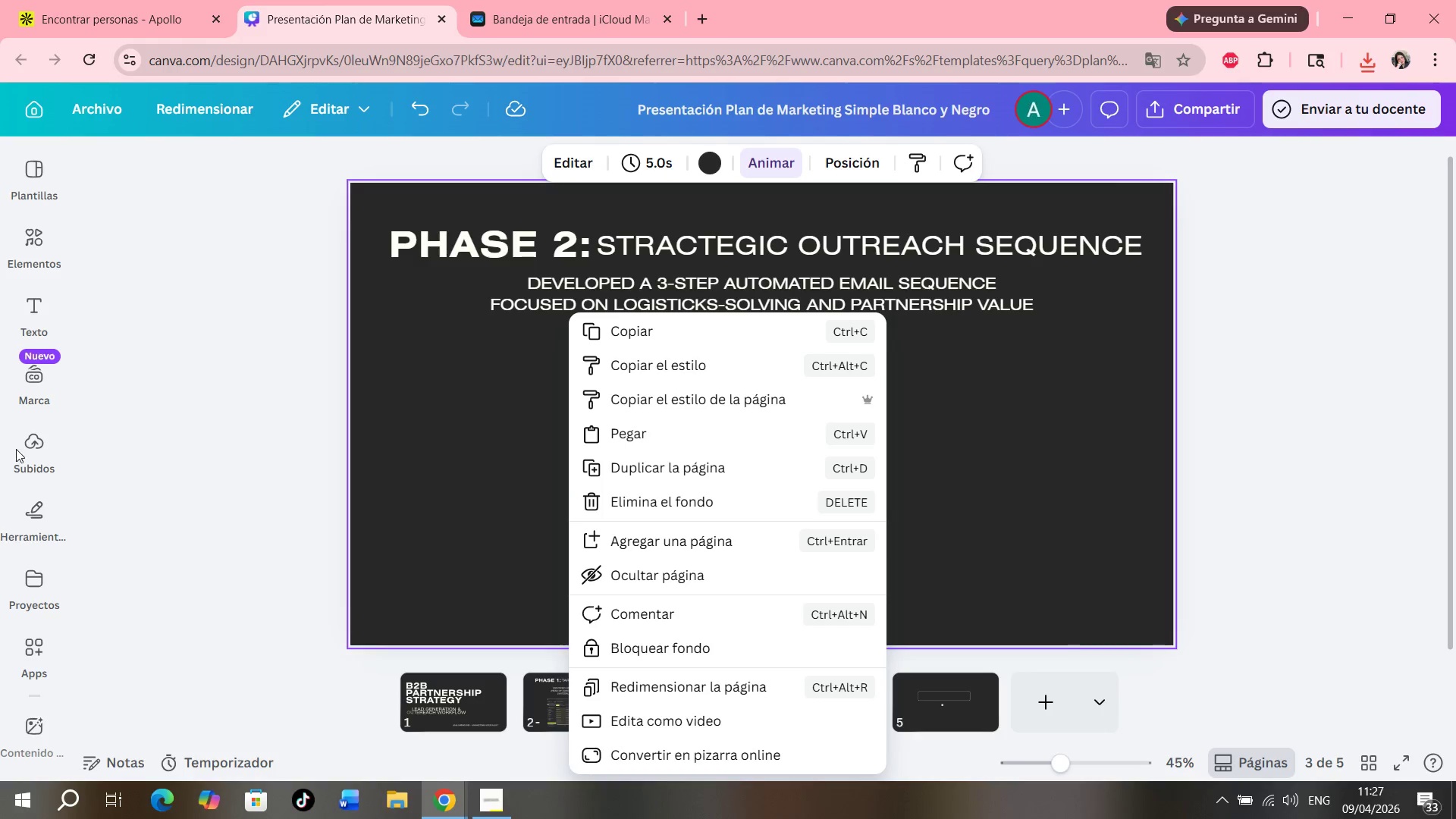 
left_click([43, 447])
 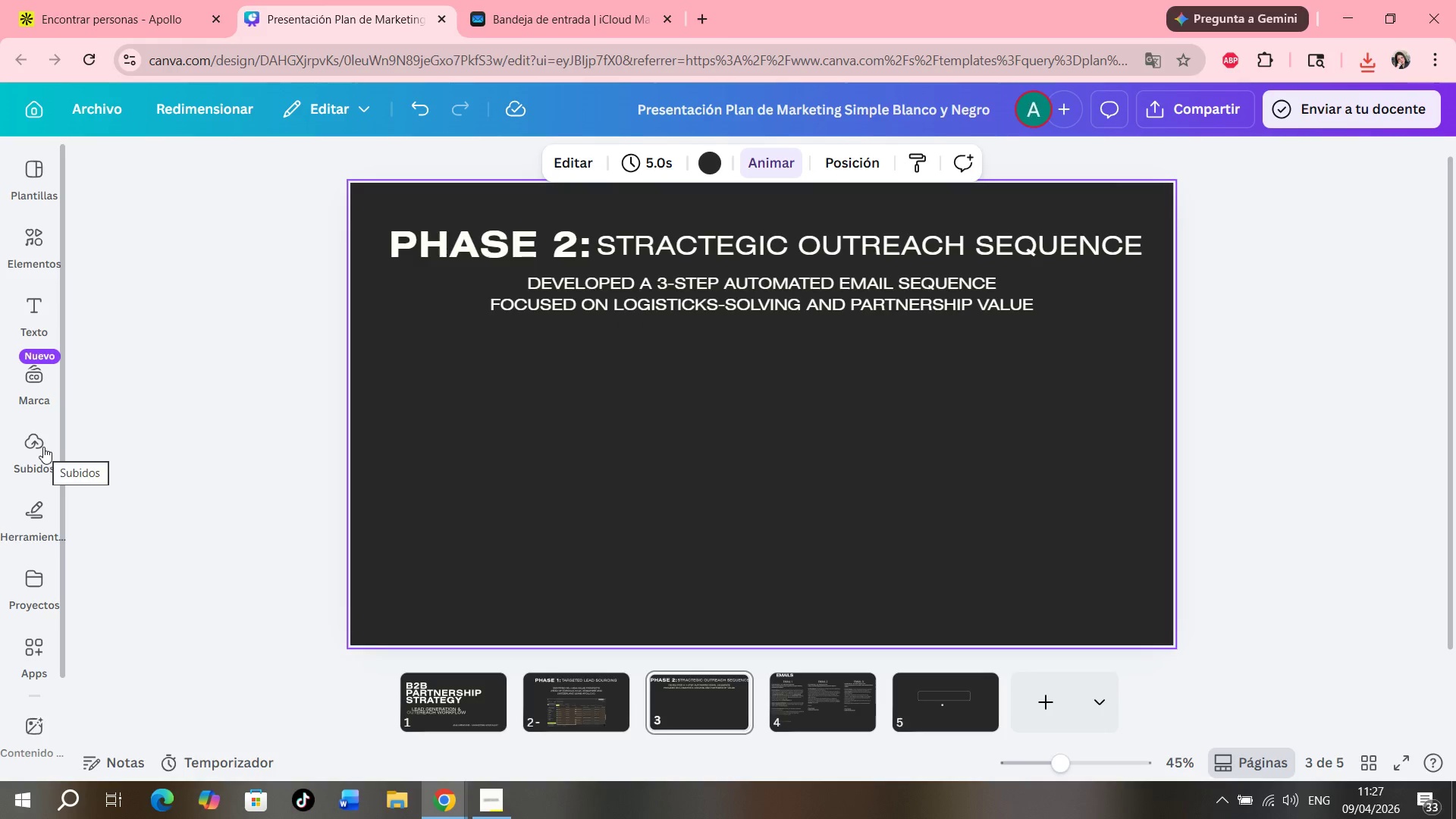 
left_click([43, 447])
 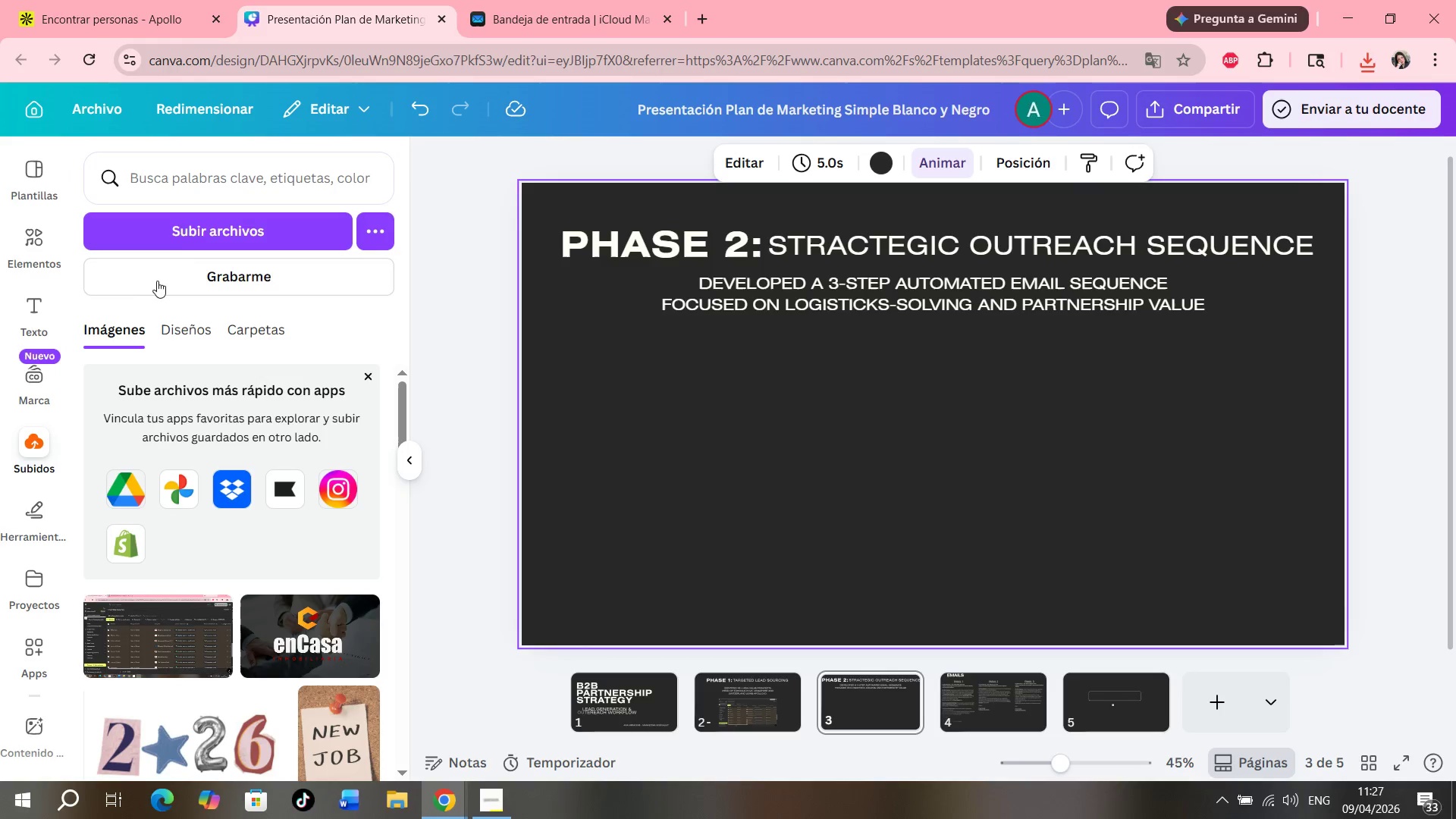 
left_click([179, 240])
 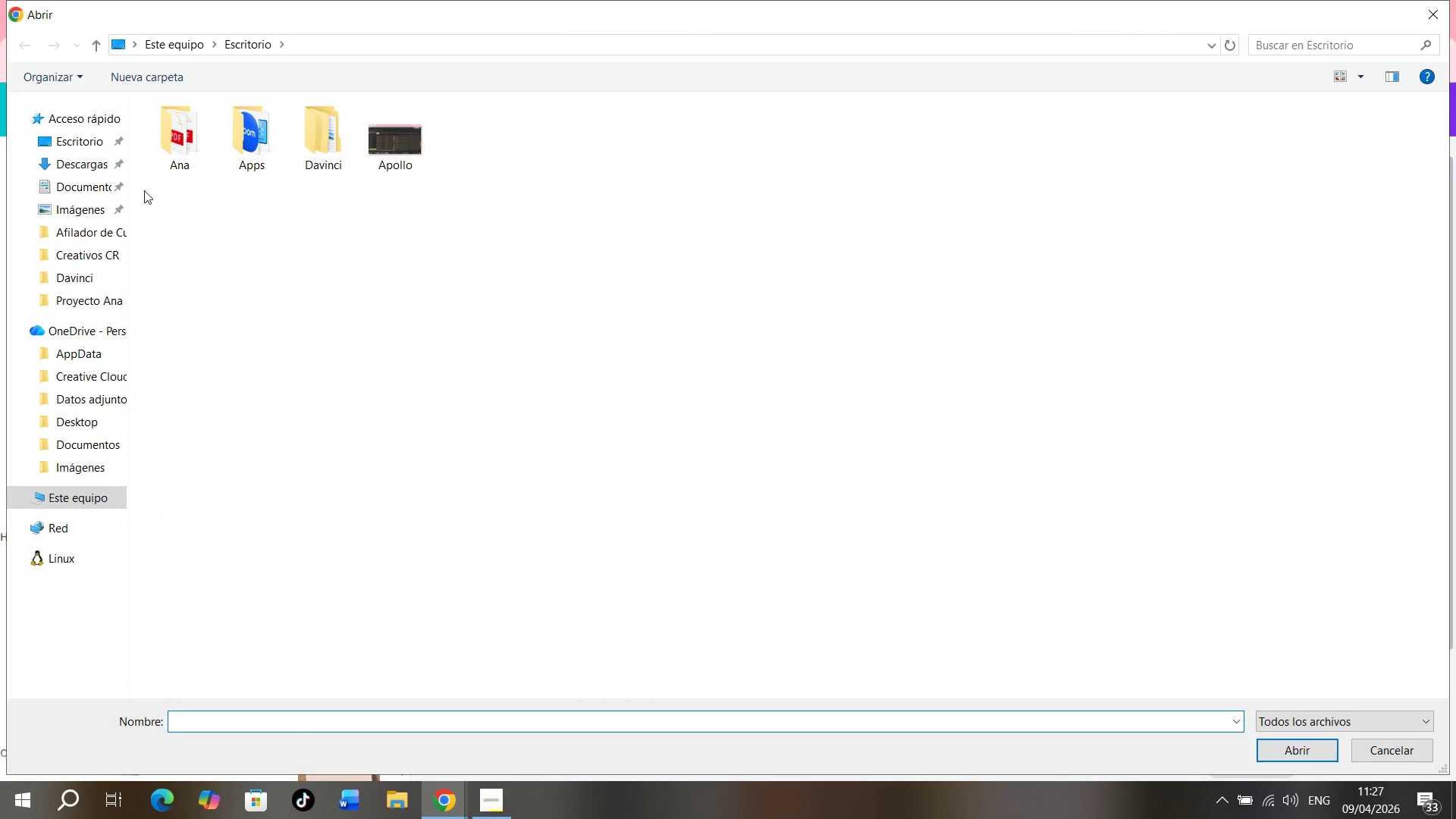 
left_click([105, 160])
 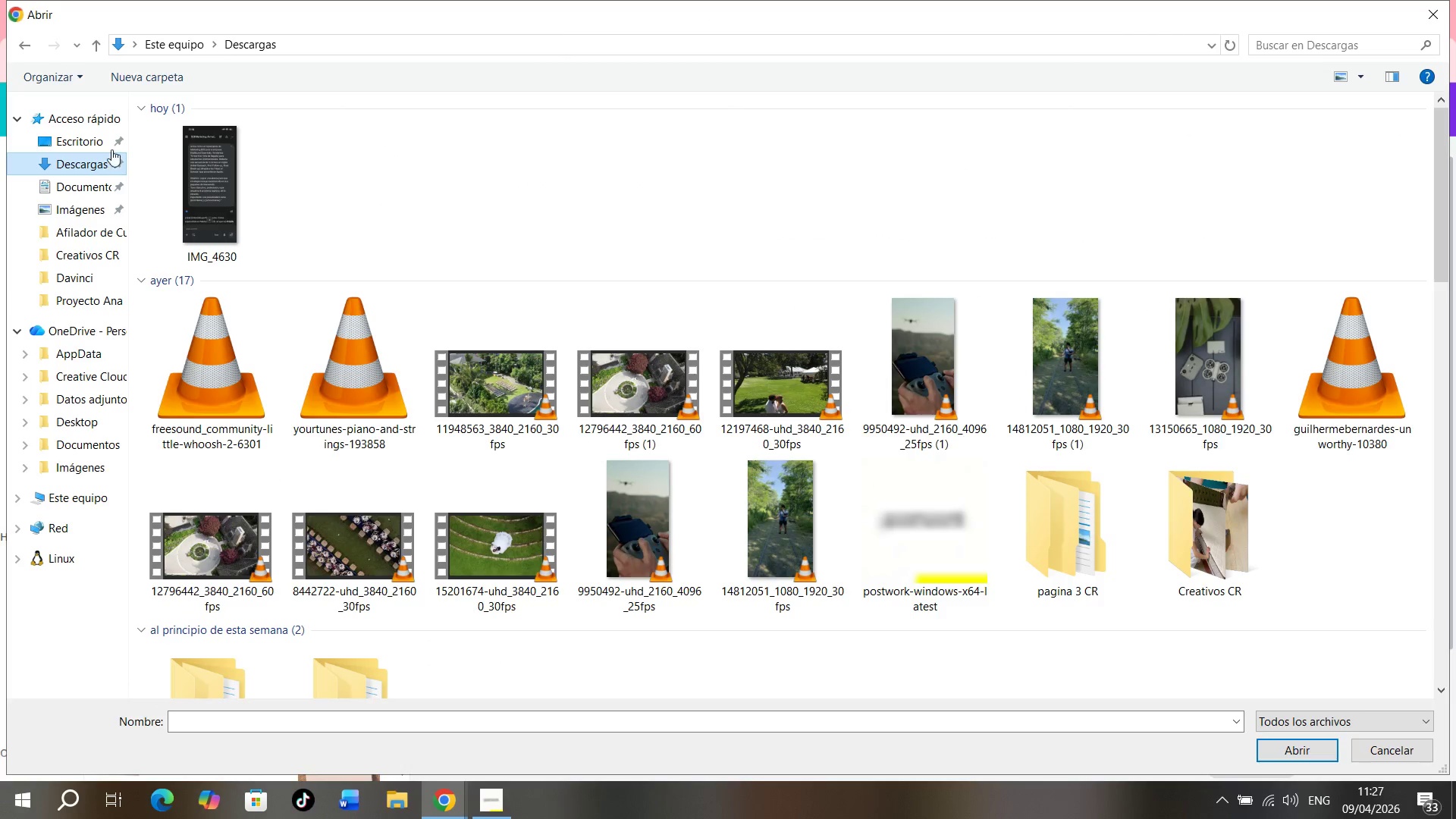 
left_click([229, 154])
 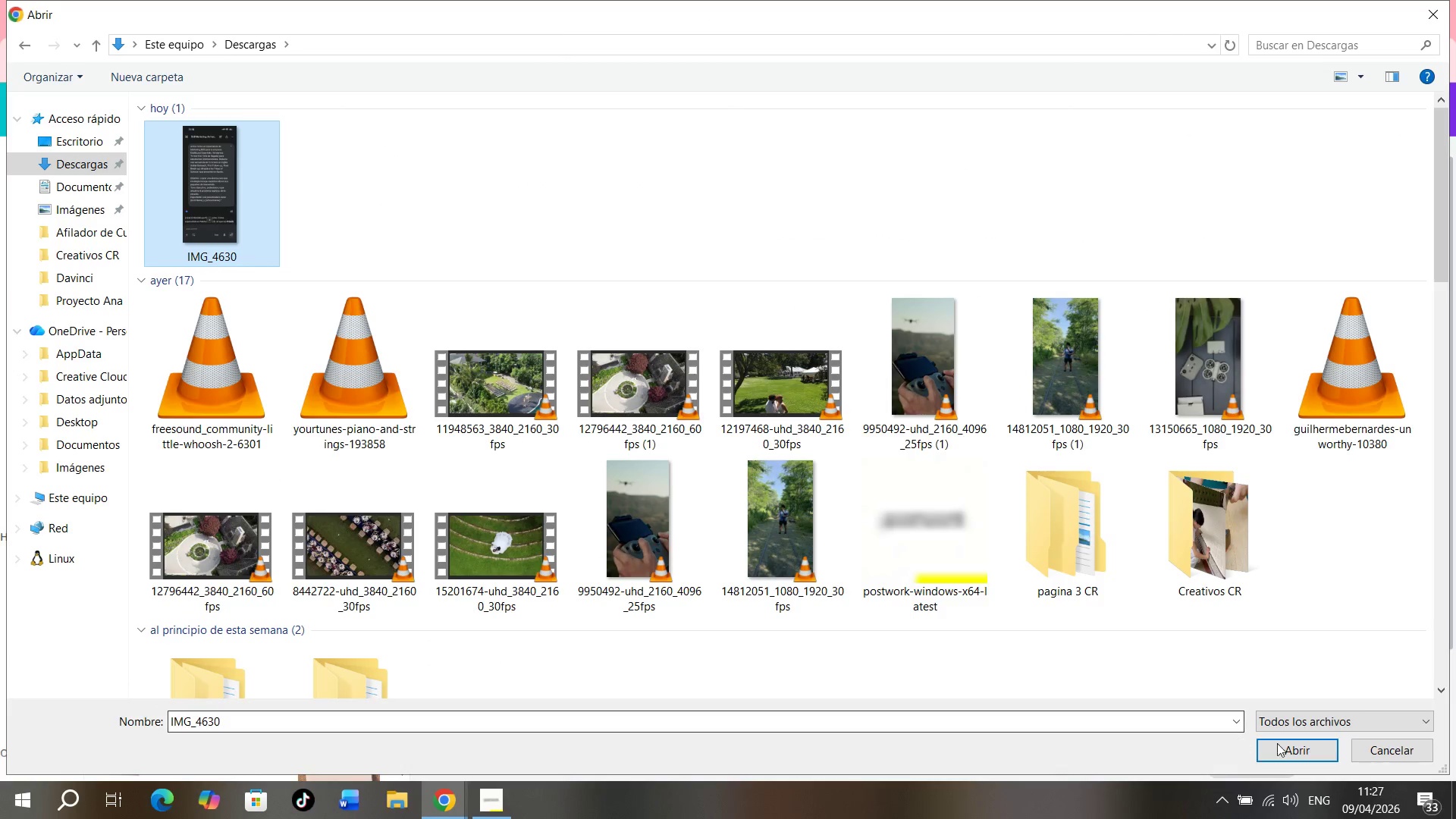 
left_click([1285, 751])
 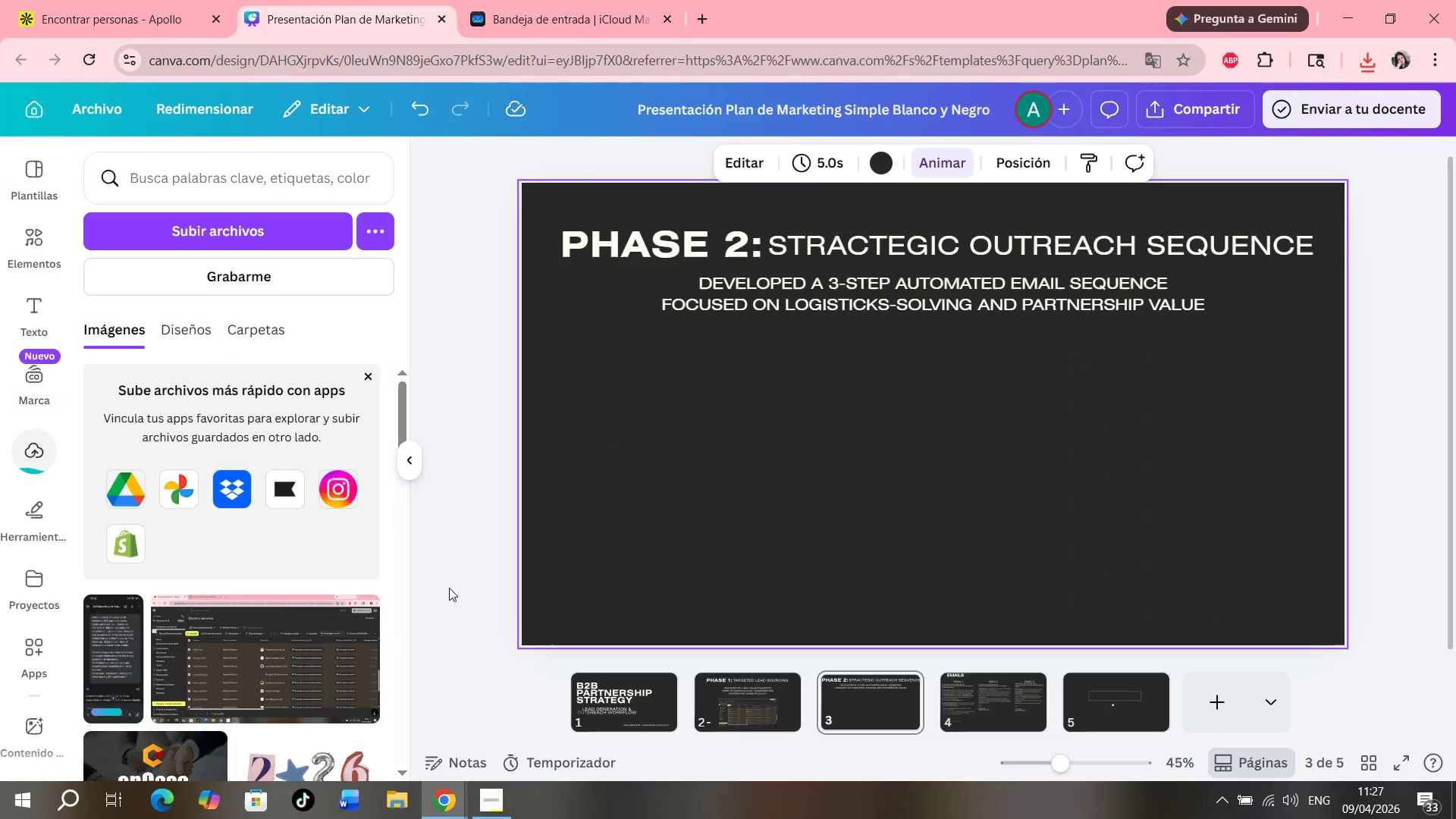 
mouse_move([121, 640])
 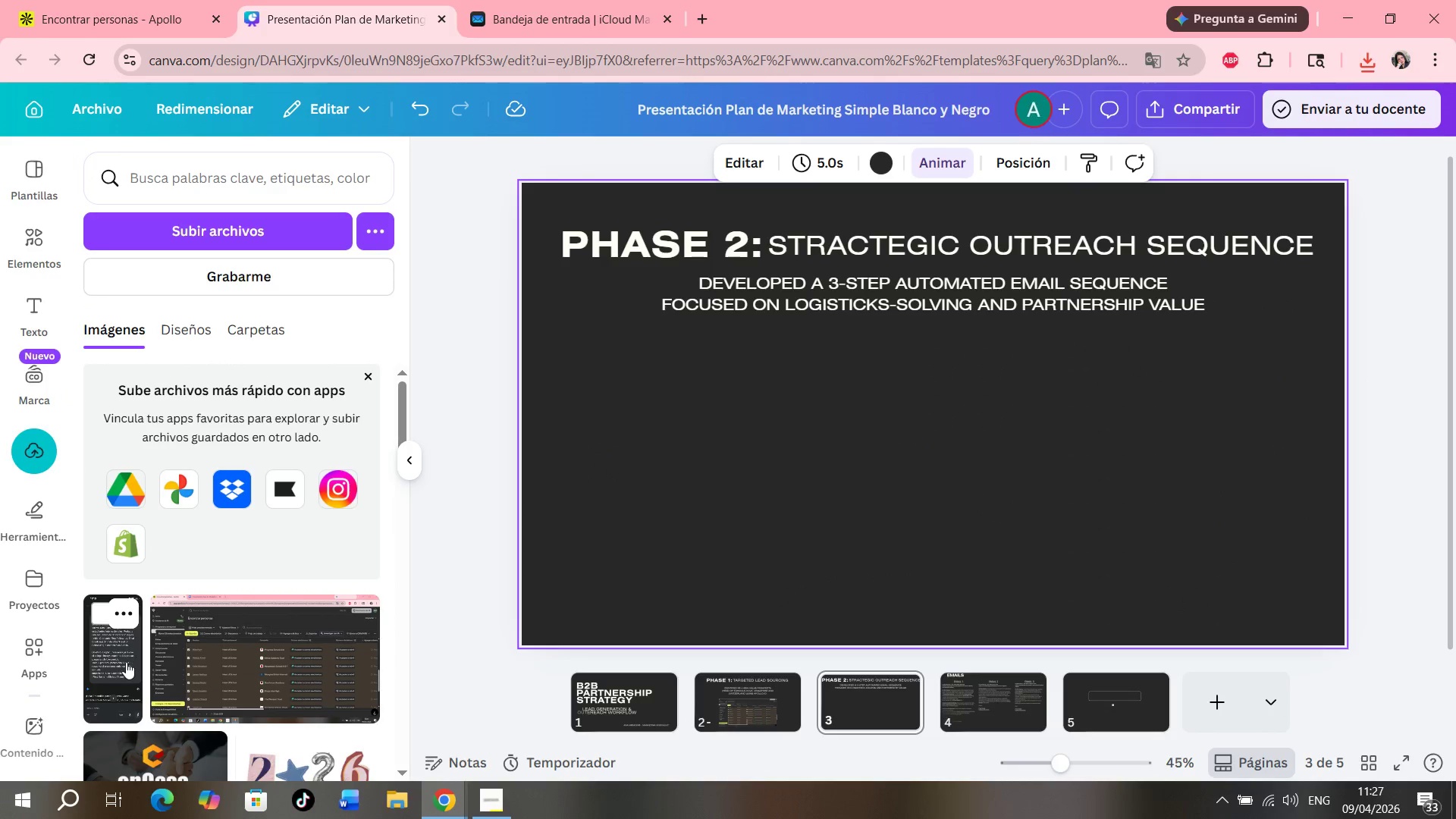 
left_click([126, 662])
 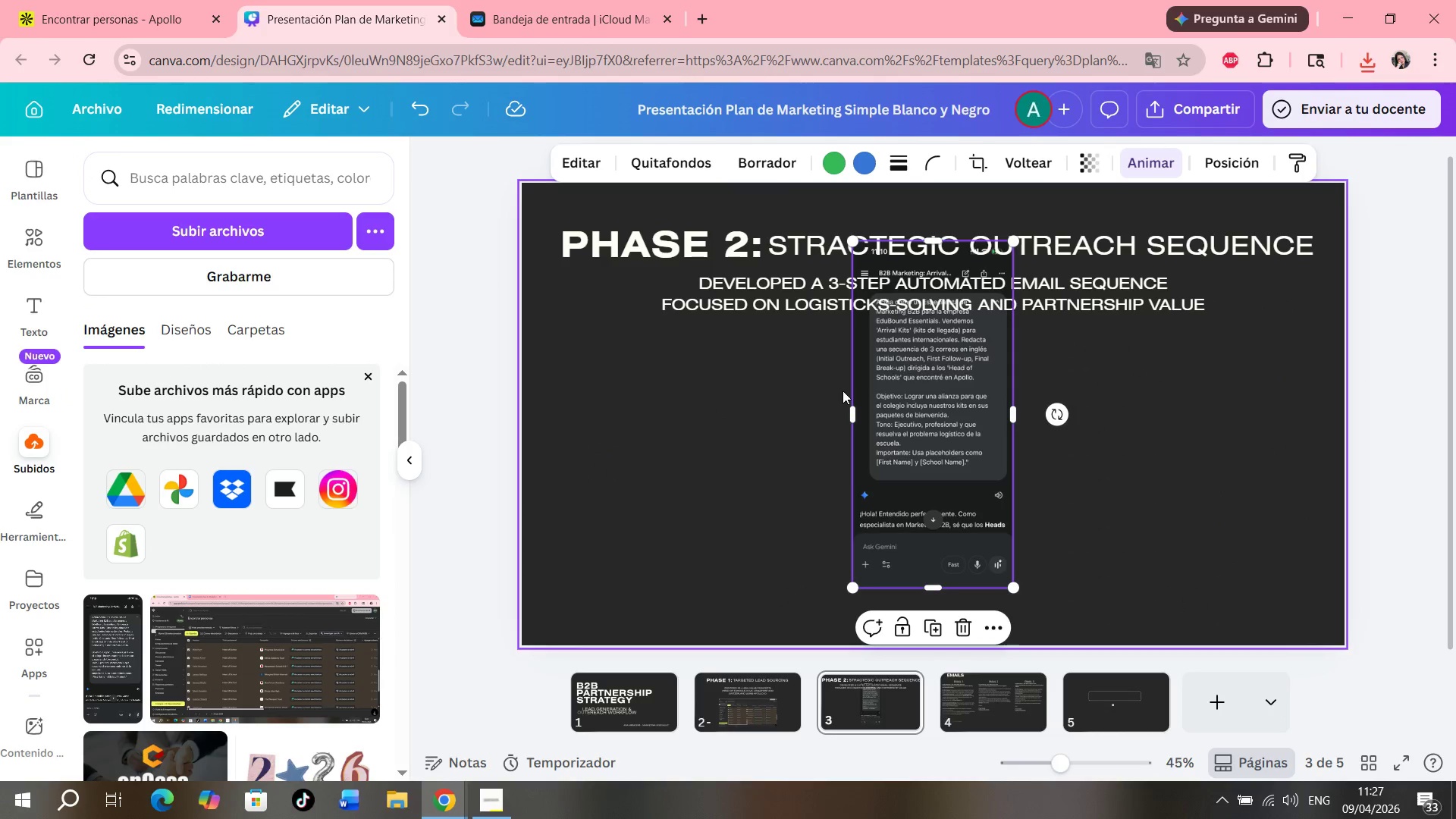 
left_click_drag(start_coordinate=[940, 386], to_coordinate=[927, 424])
 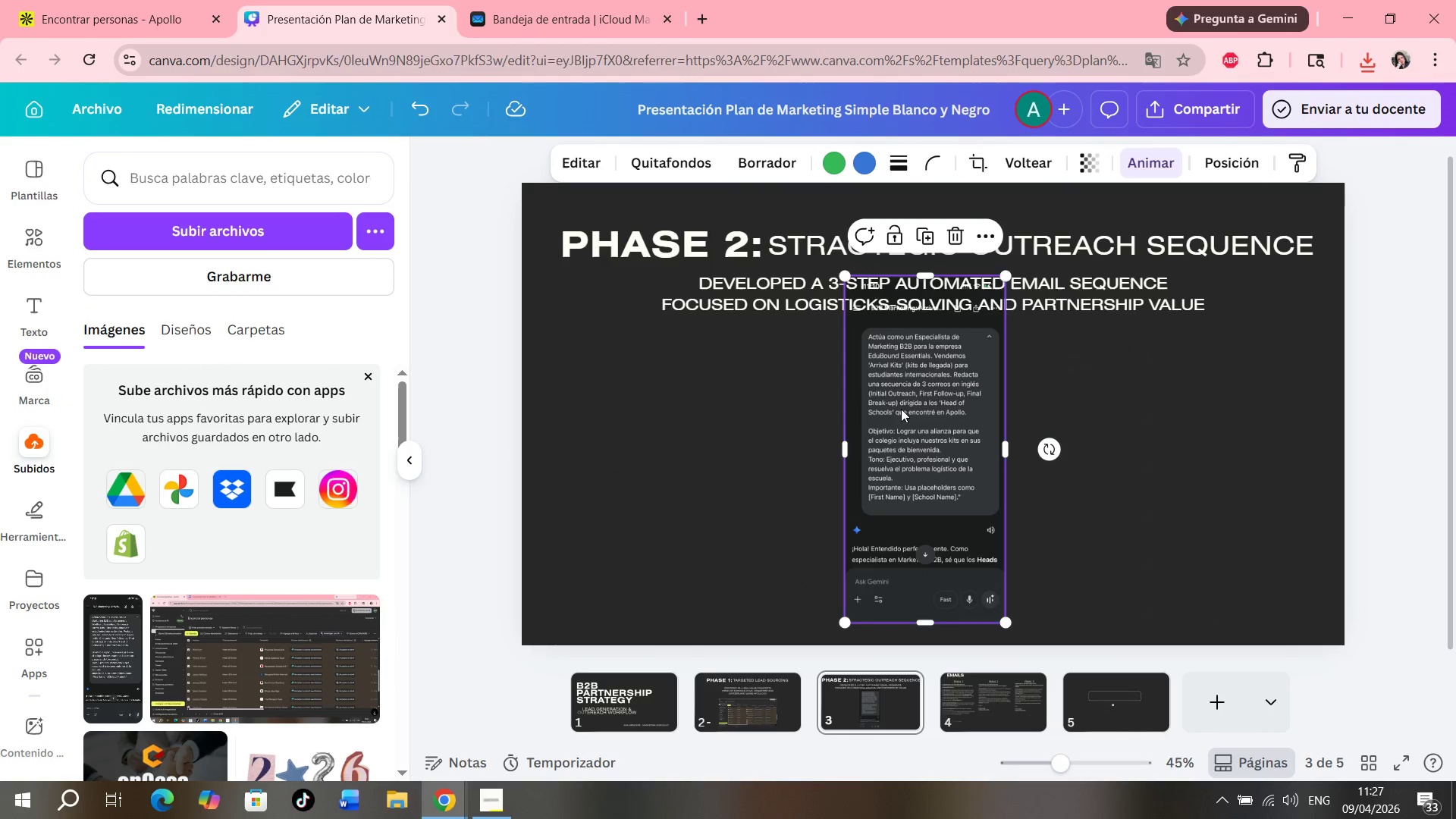 
left_click_drag(start_coordinate=[904, 409], to_coordinate=[737, 441])
 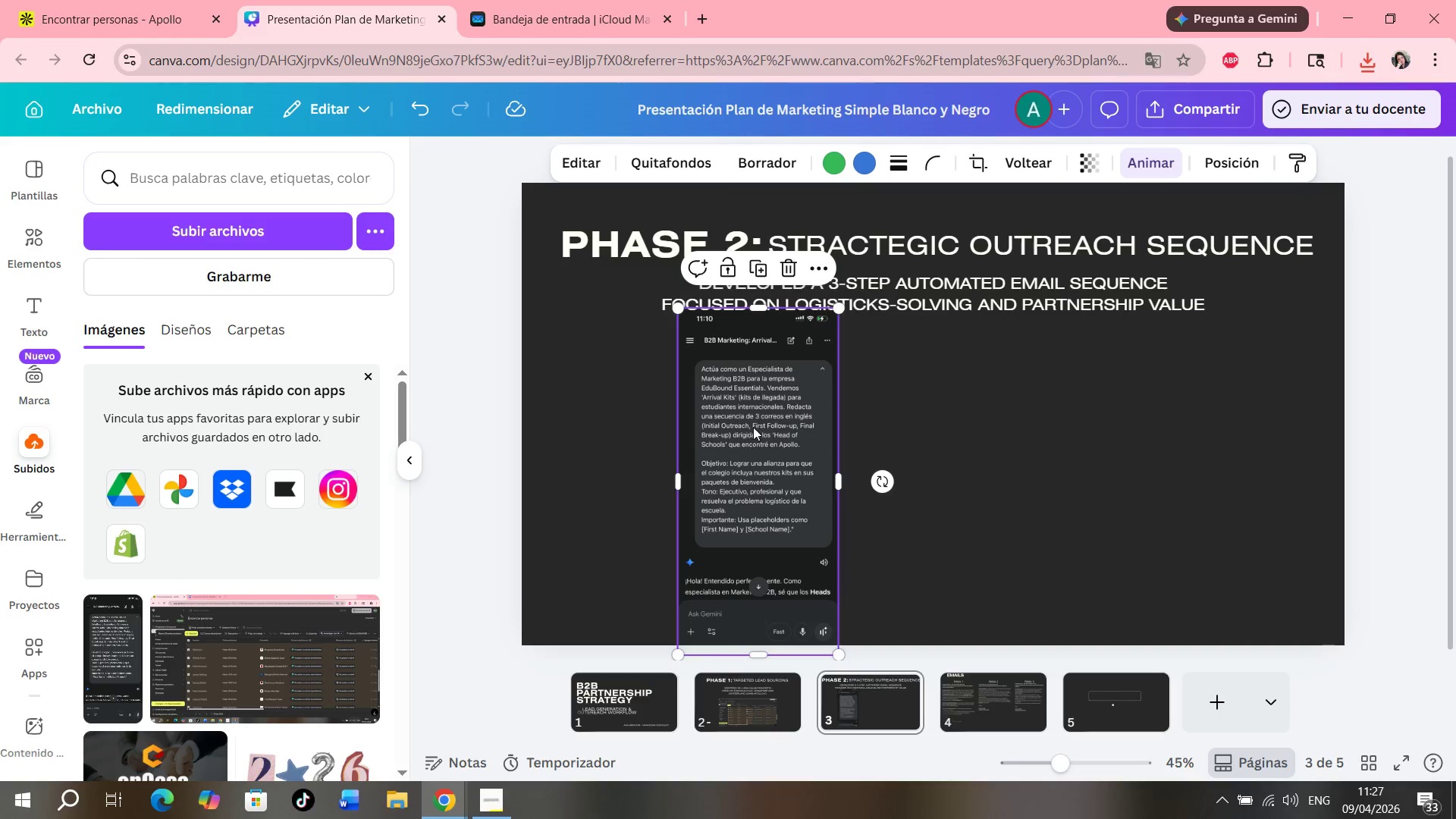 
double_click([753, 427])
 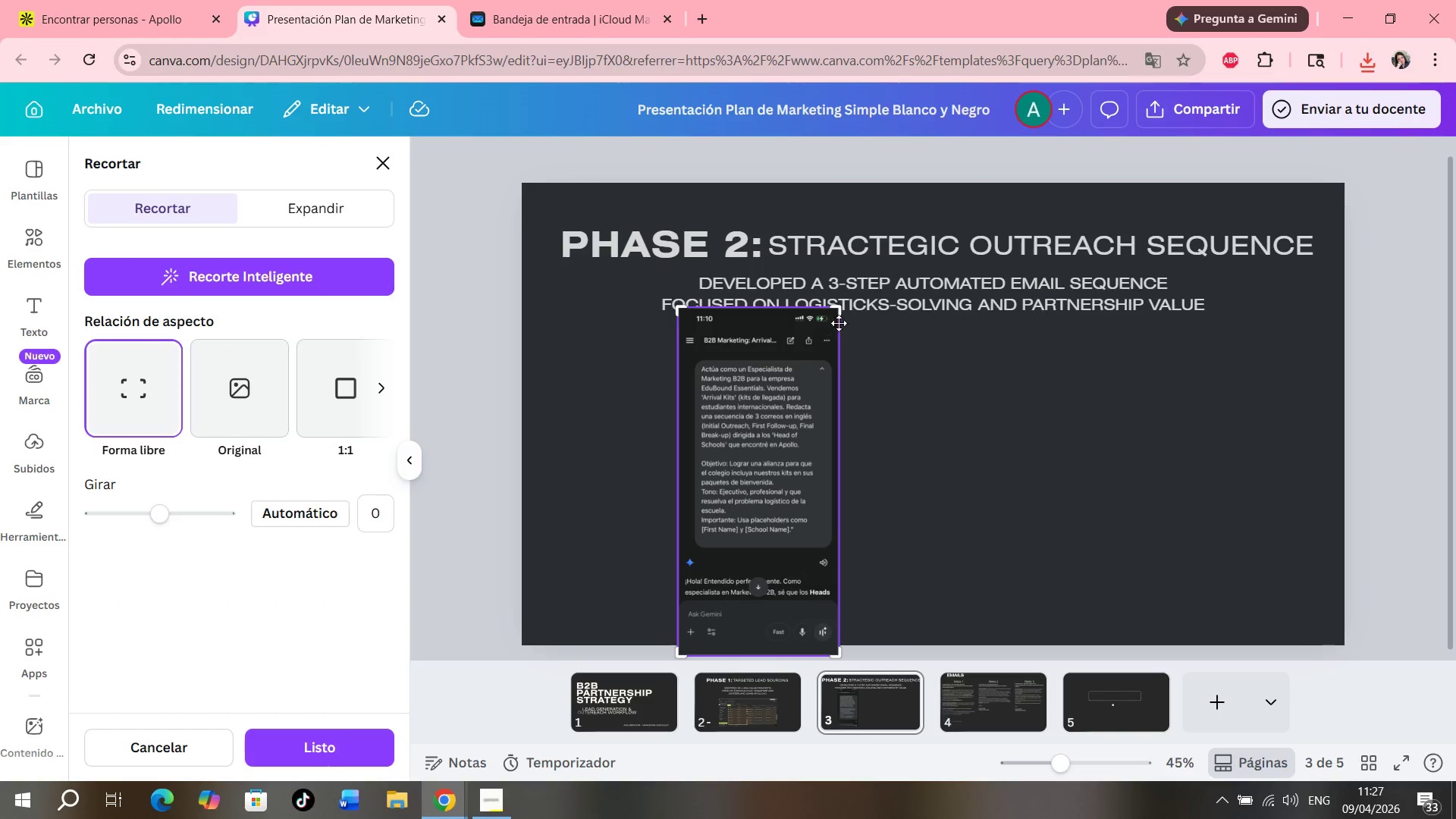 
left_click_drag(start_coordinate=[833, 315], to_coordinate=[840, 326])
 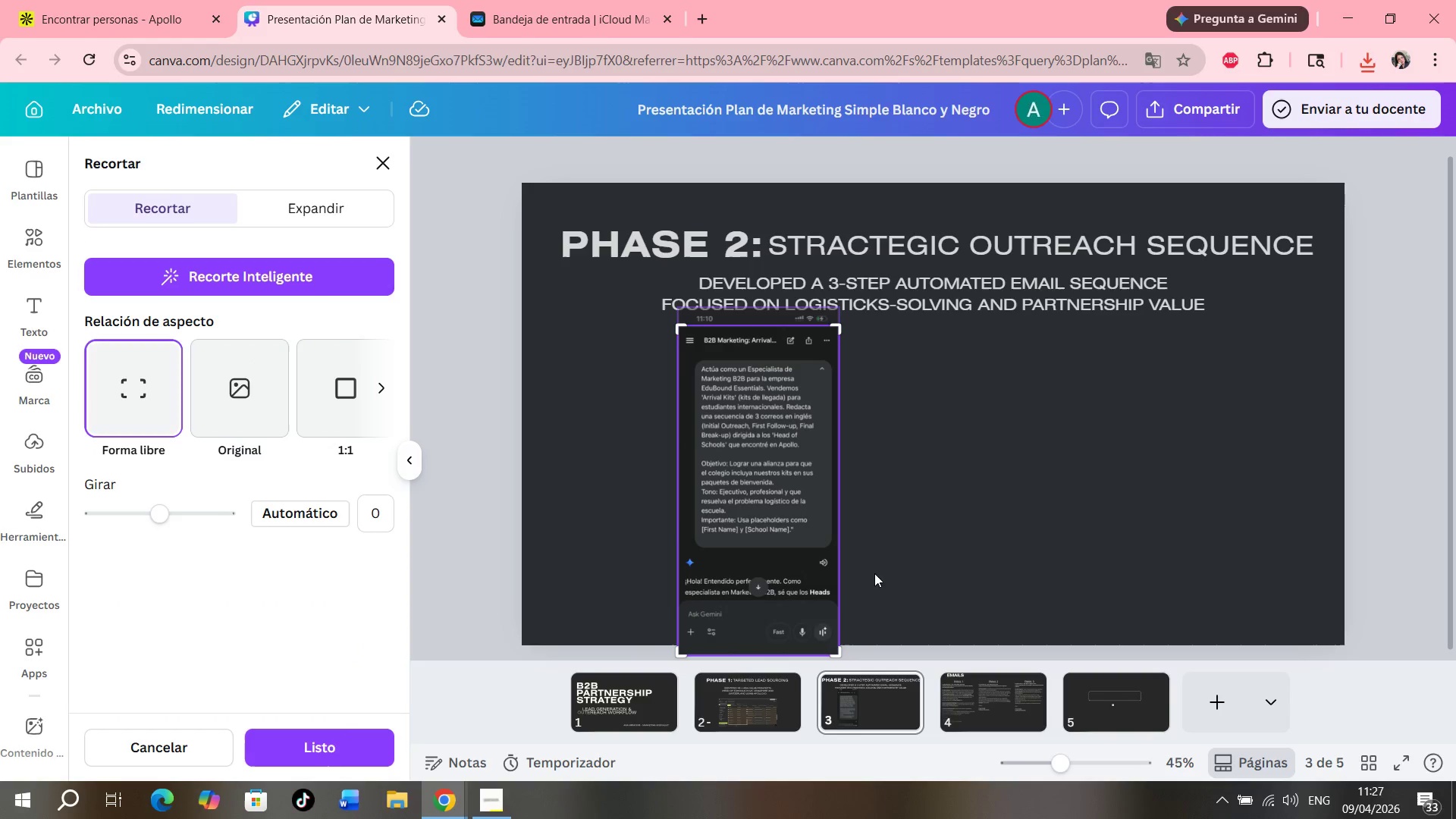 
left_click([921, 531])
 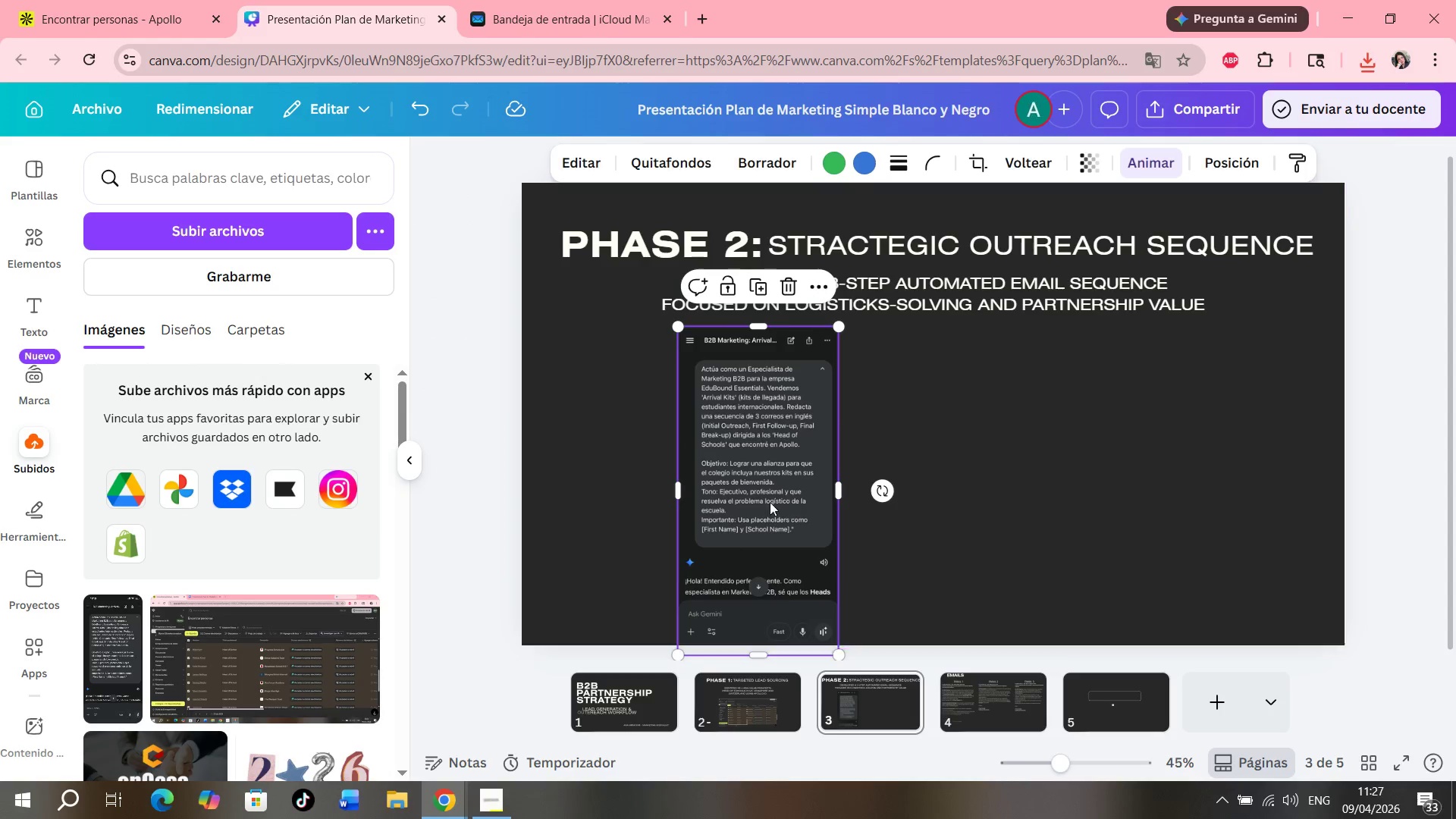 
left_click_drag(start_coordinate=[769, 509], to_coordinate=[666, 481])
 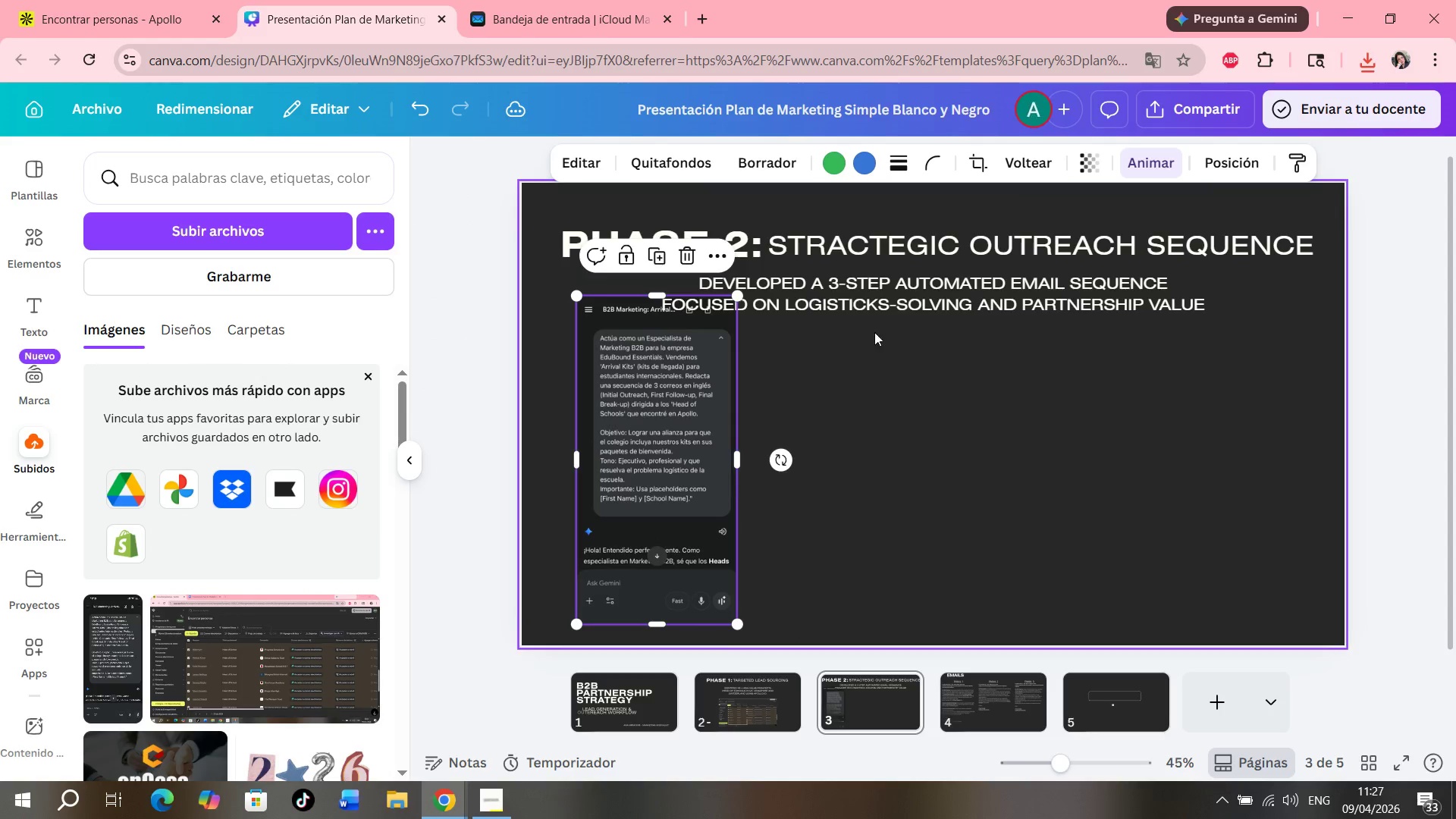 
left_click([903, 302])
 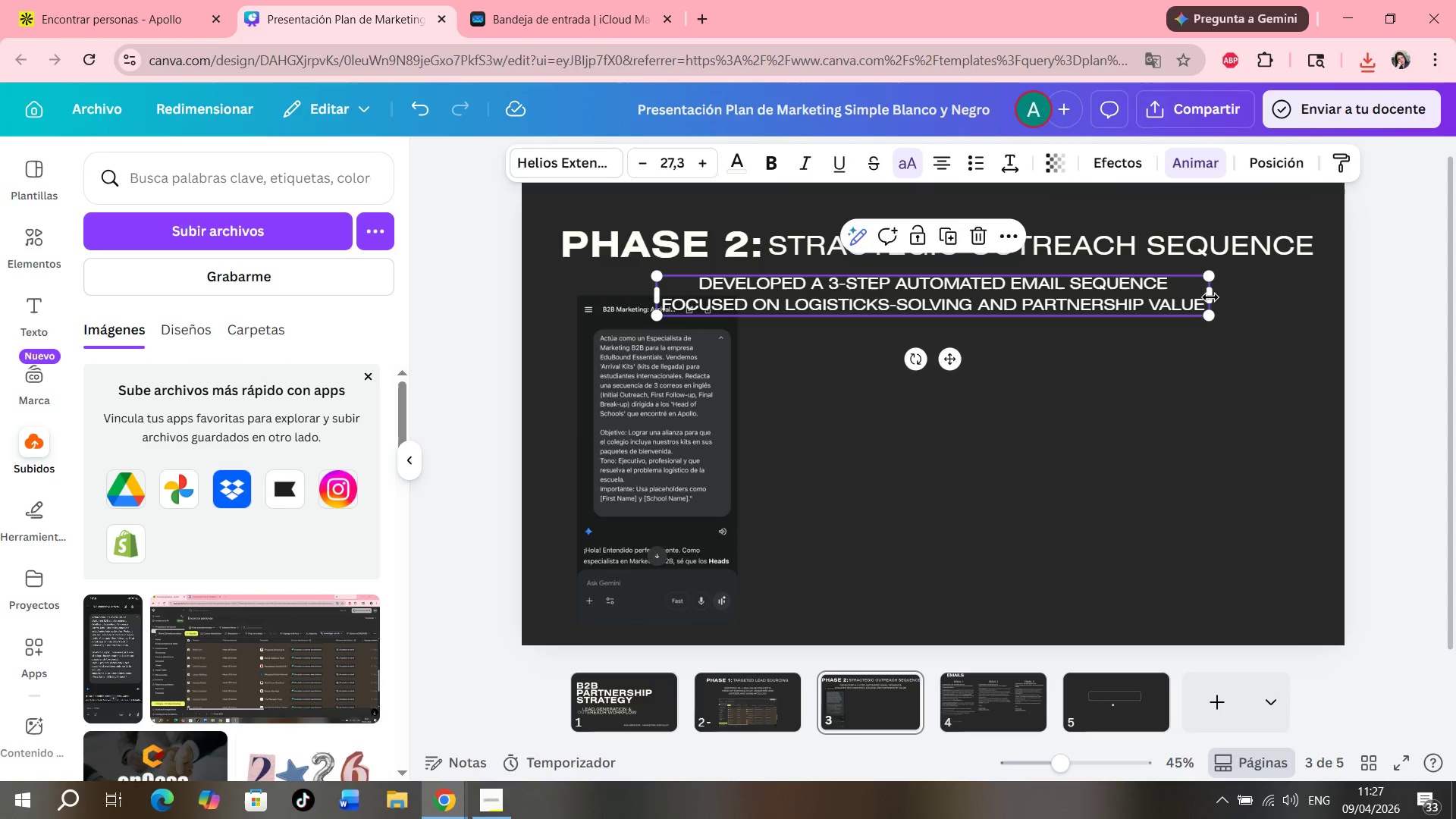 
left_click_drag(start_coordinate=[1210, 297], to_coordinate=[970, 314])
 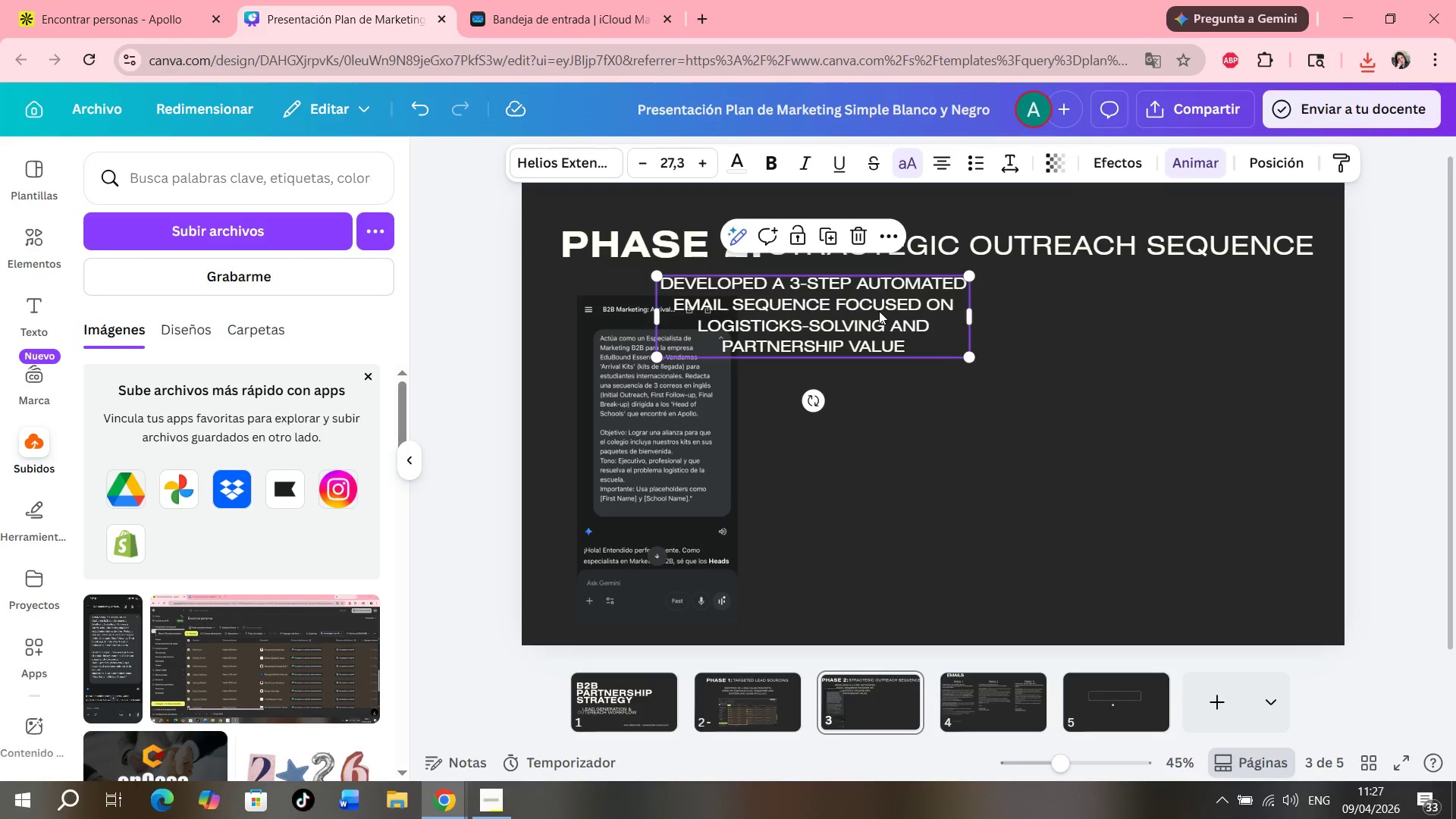 
left_click_drag(start_coordinate=[877, 311], to_coordinate=[1023, 437])
 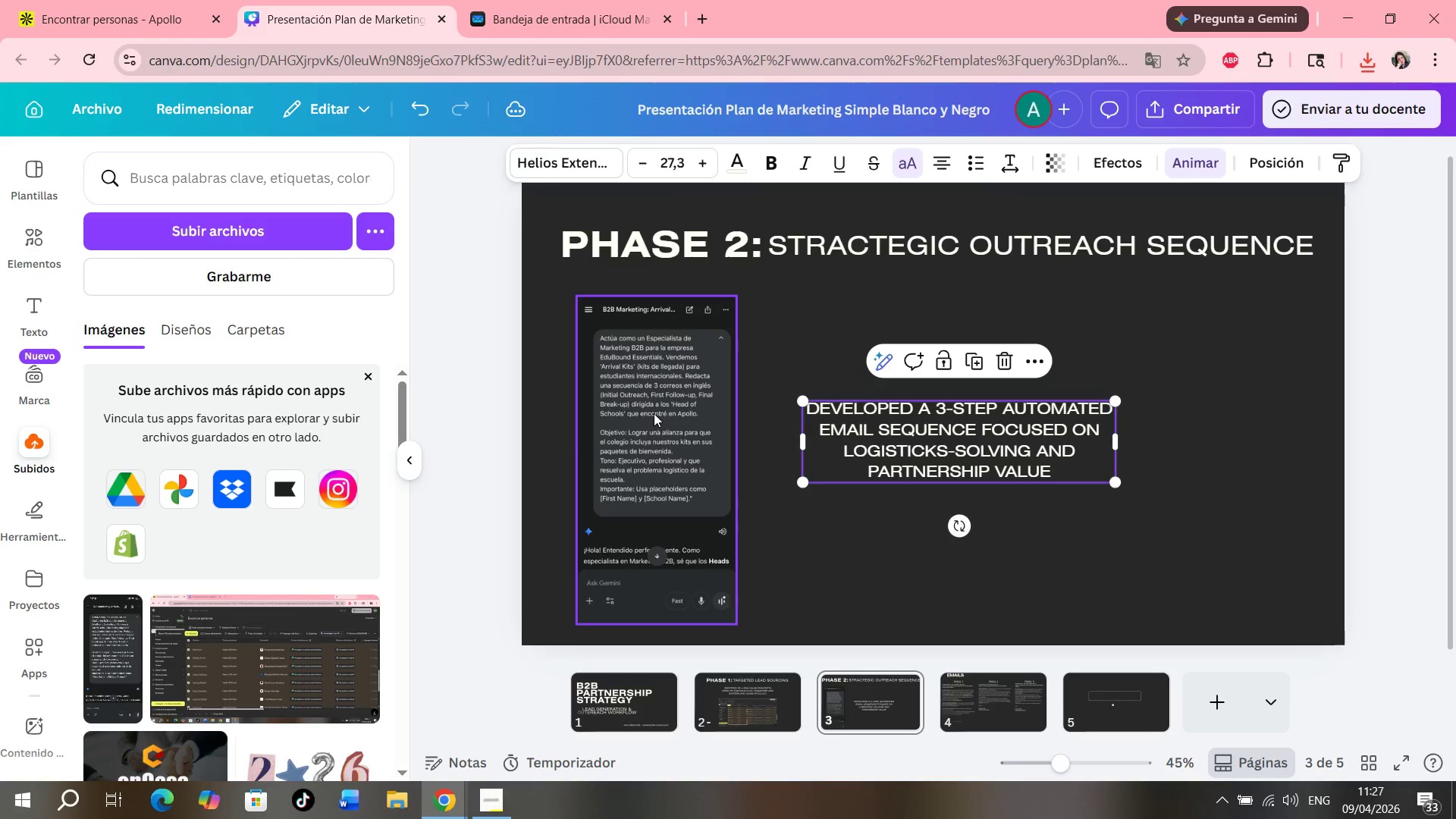 
left_click_drag(start_coordinate=[667, 412], to_coordinate=[736, 405])
 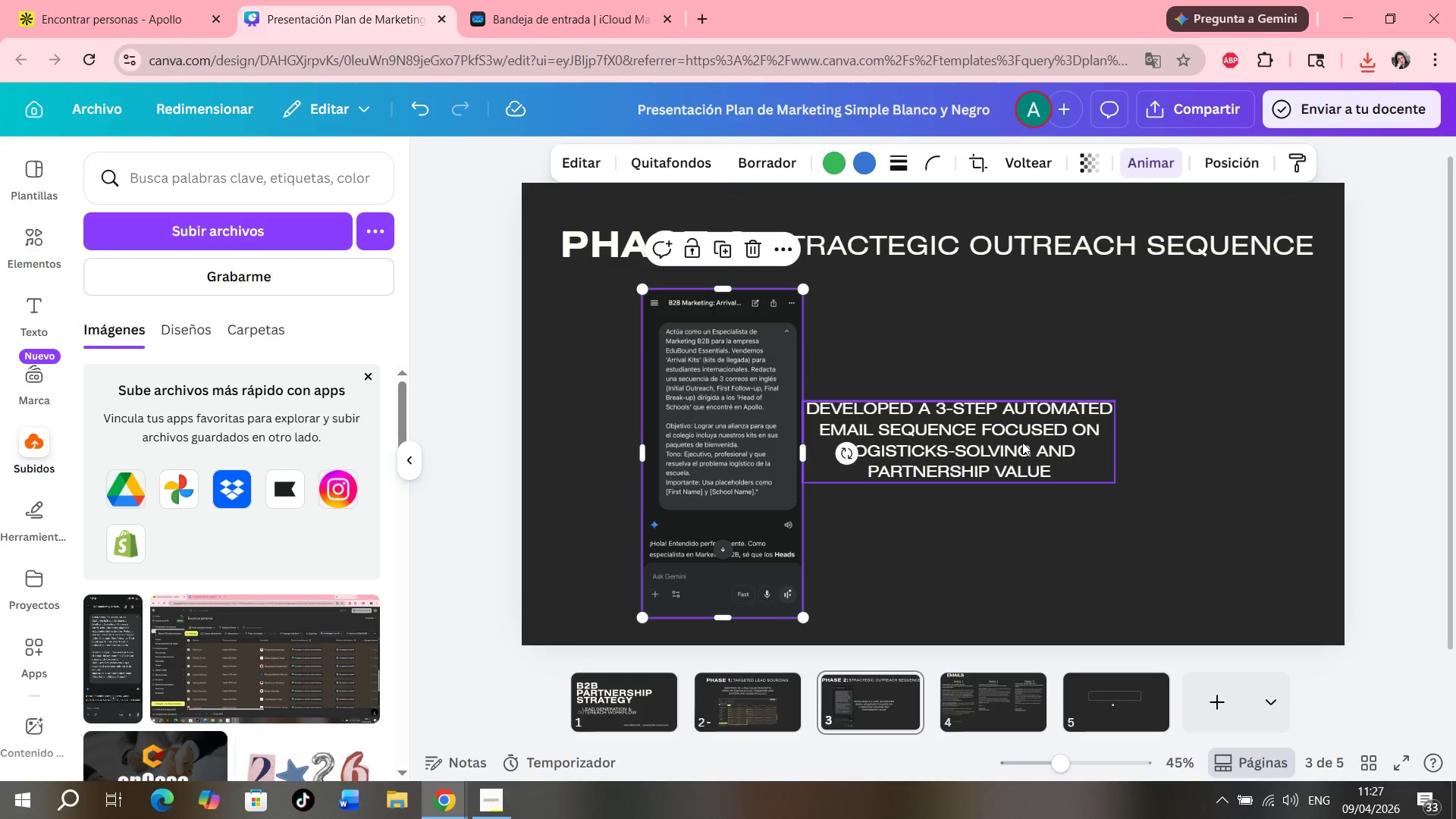 
left_click_drag(start_coordinate=[1016, 441], to_coordinate=[1043, 432])
 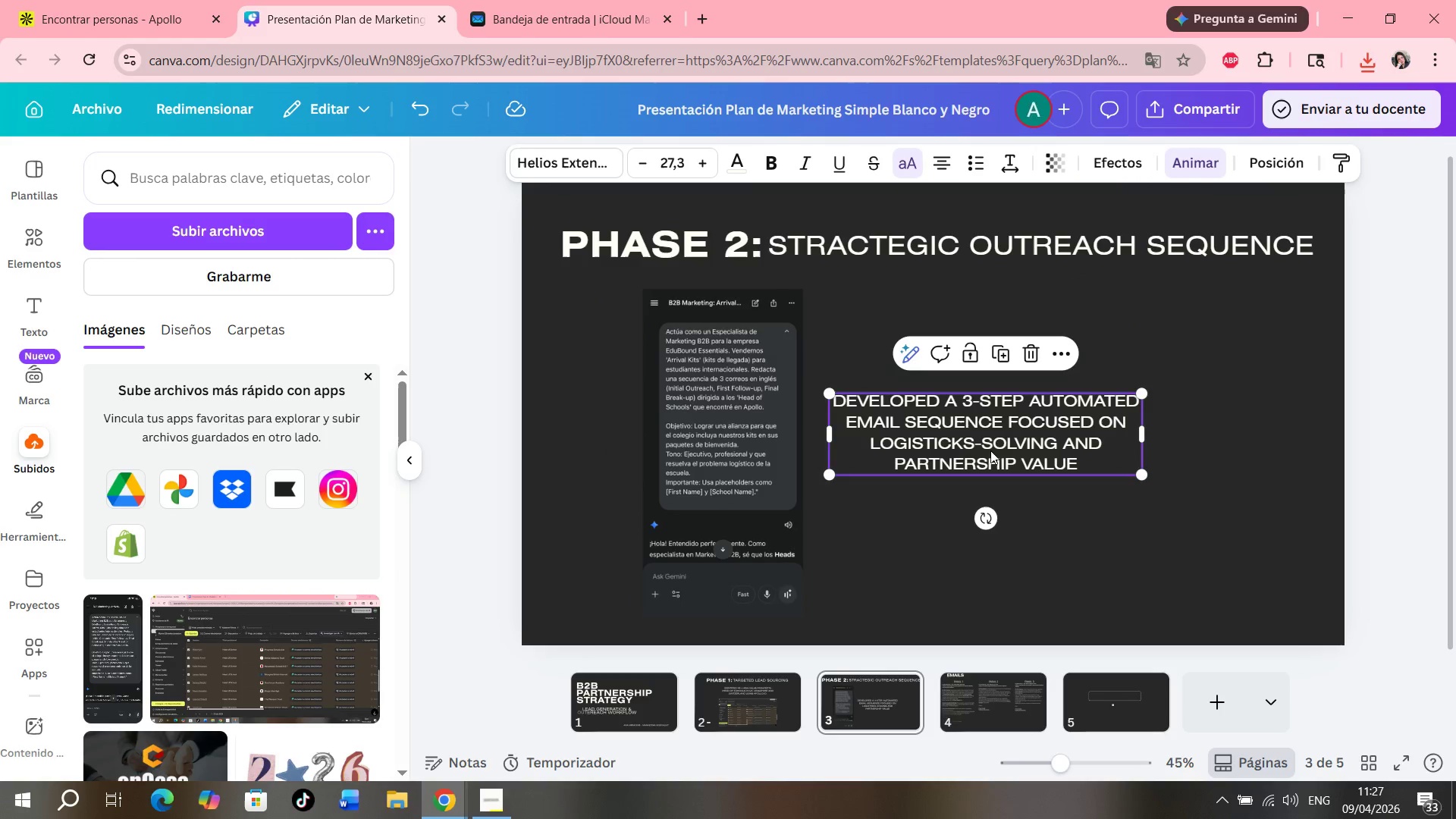 
left_click_drag(start_coordinate=[999, 429], to_coordinate=[1063, 425])
 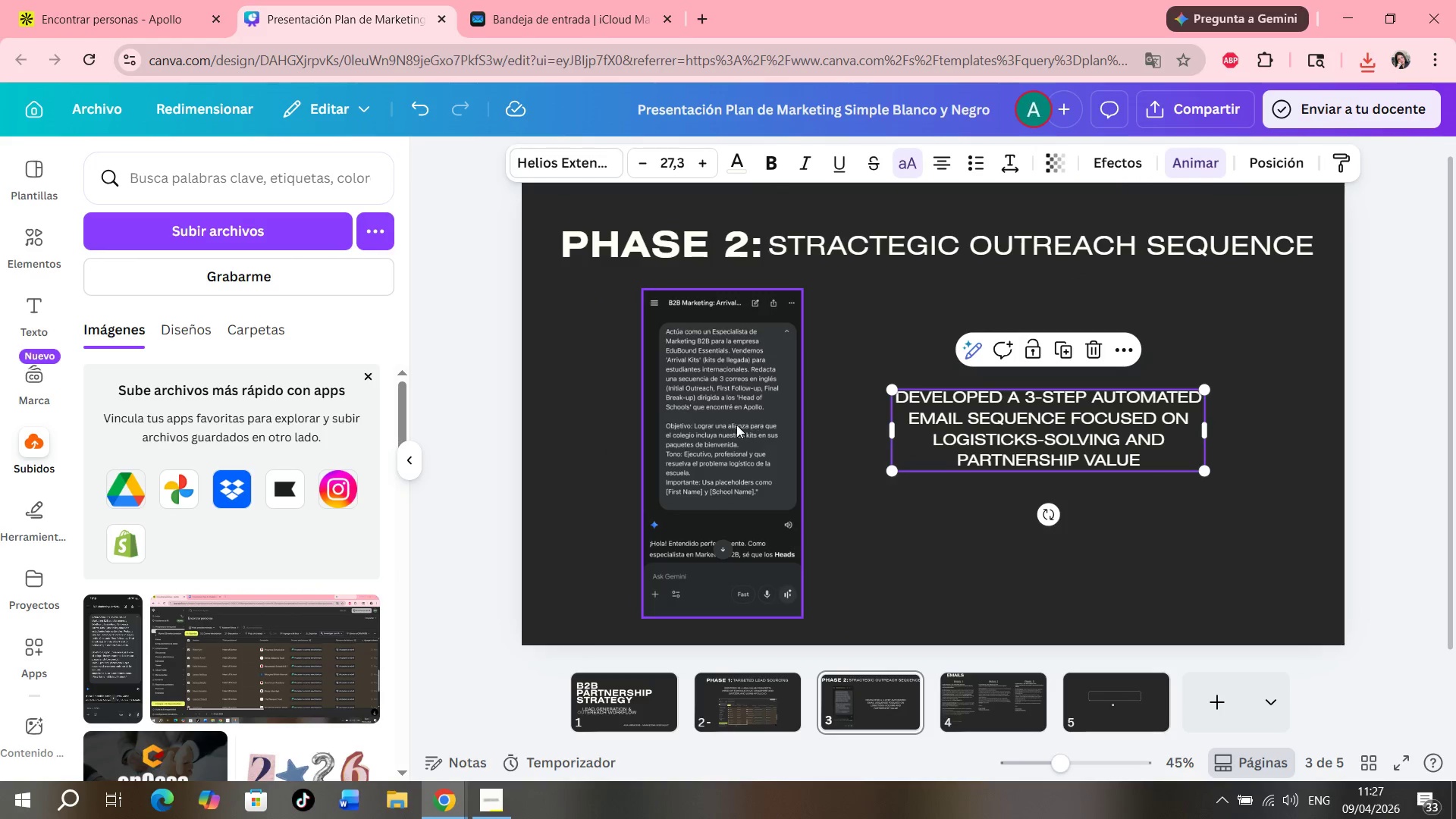 
left_click_drag(start_coordinate=[736, 425], to_coordinate=[784, 423])
 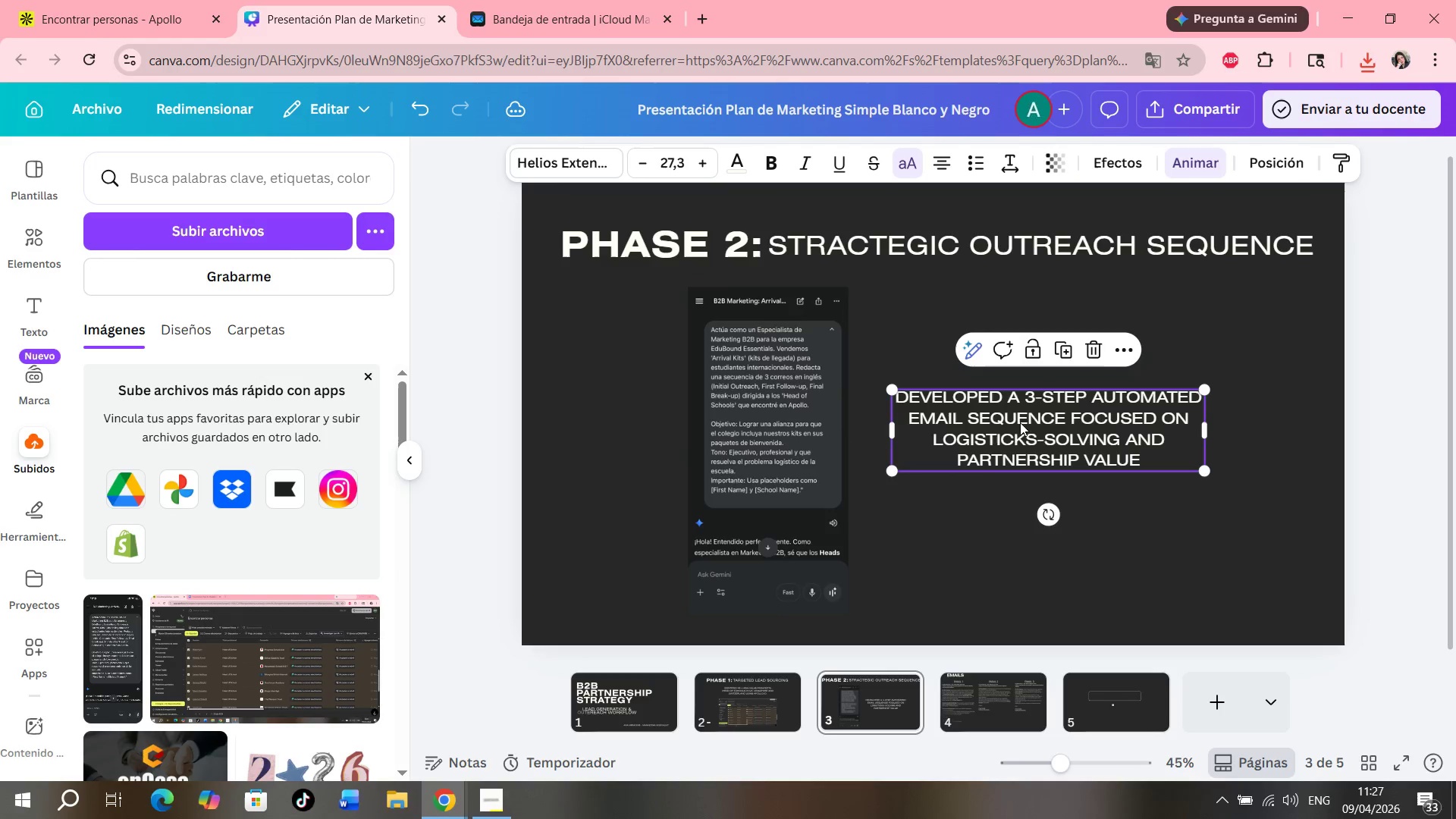 
left_click([1004, 696])
 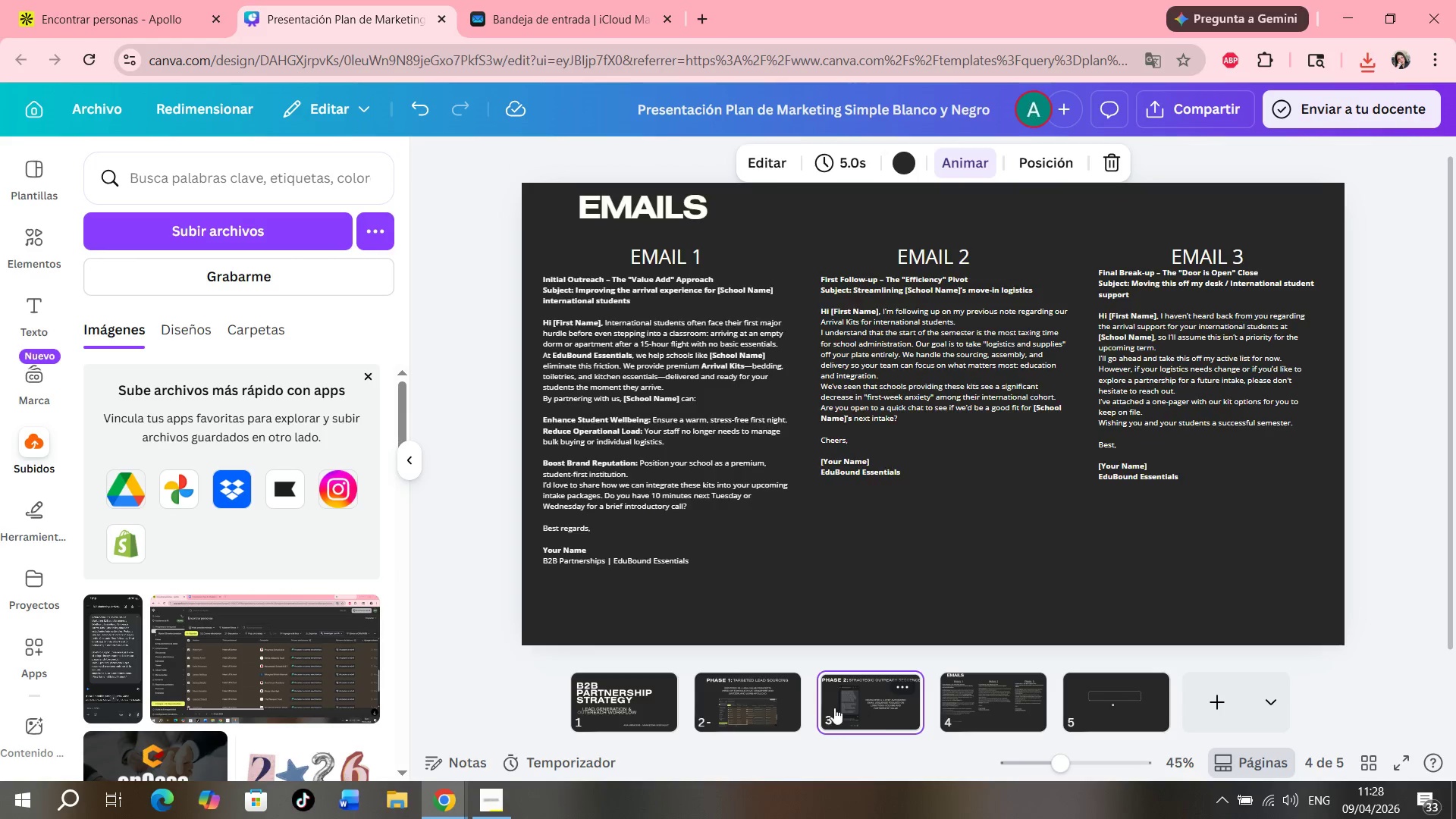 
double_click([751, 704])
 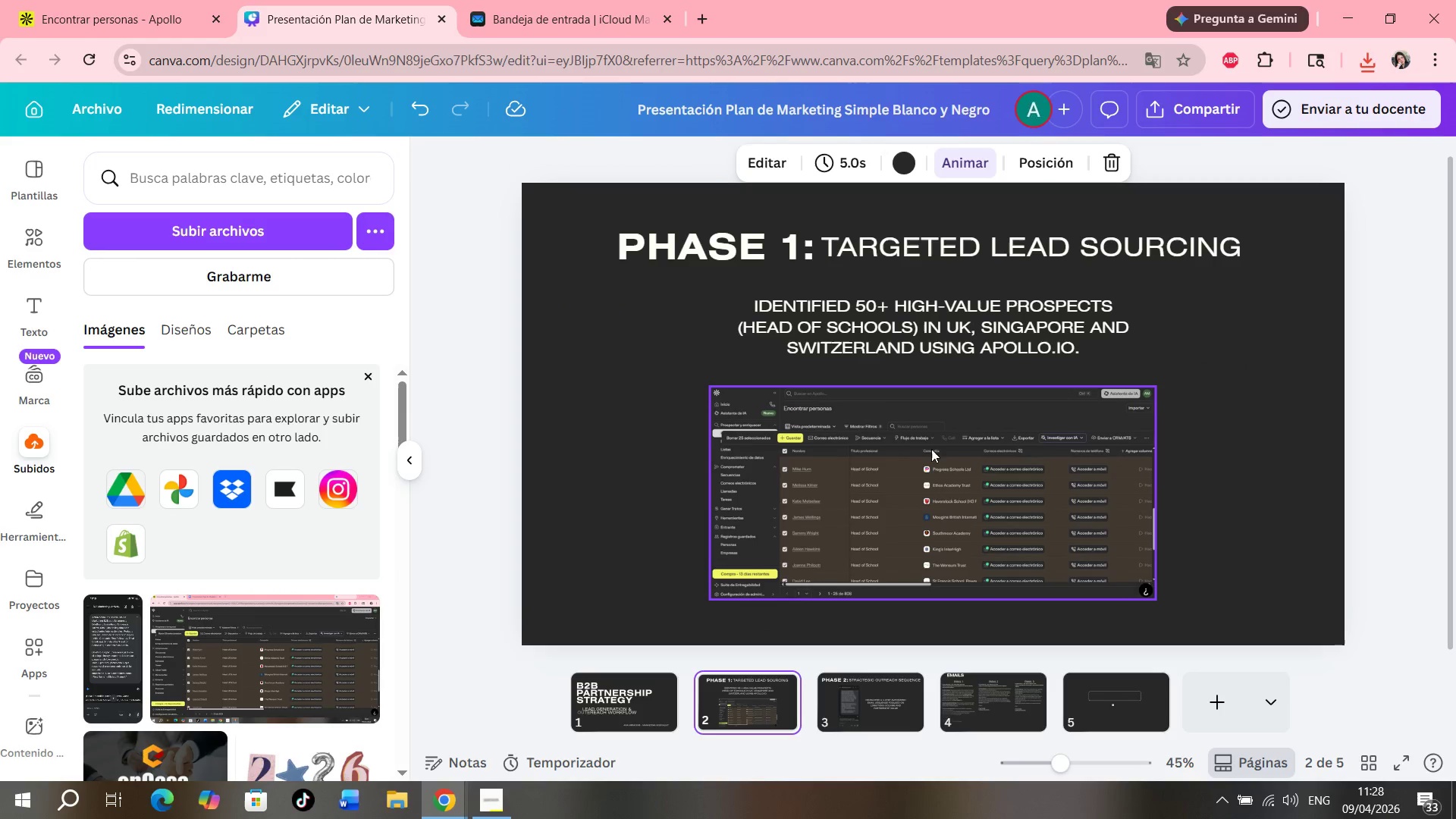 
scroll: coordinate [935, 453], scroll_direction: up, amount: 3.0
 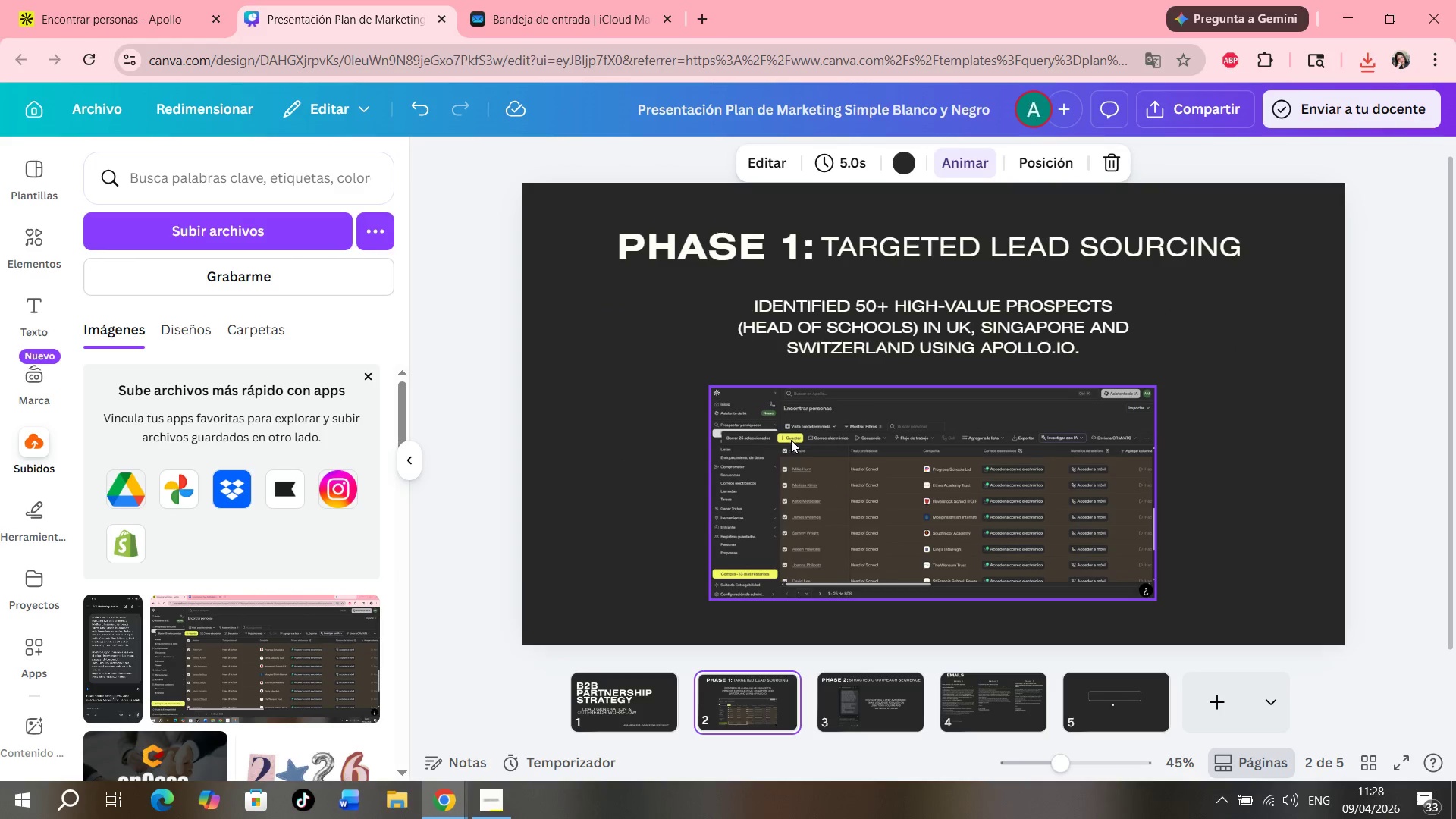 
left_click([897, 682])
 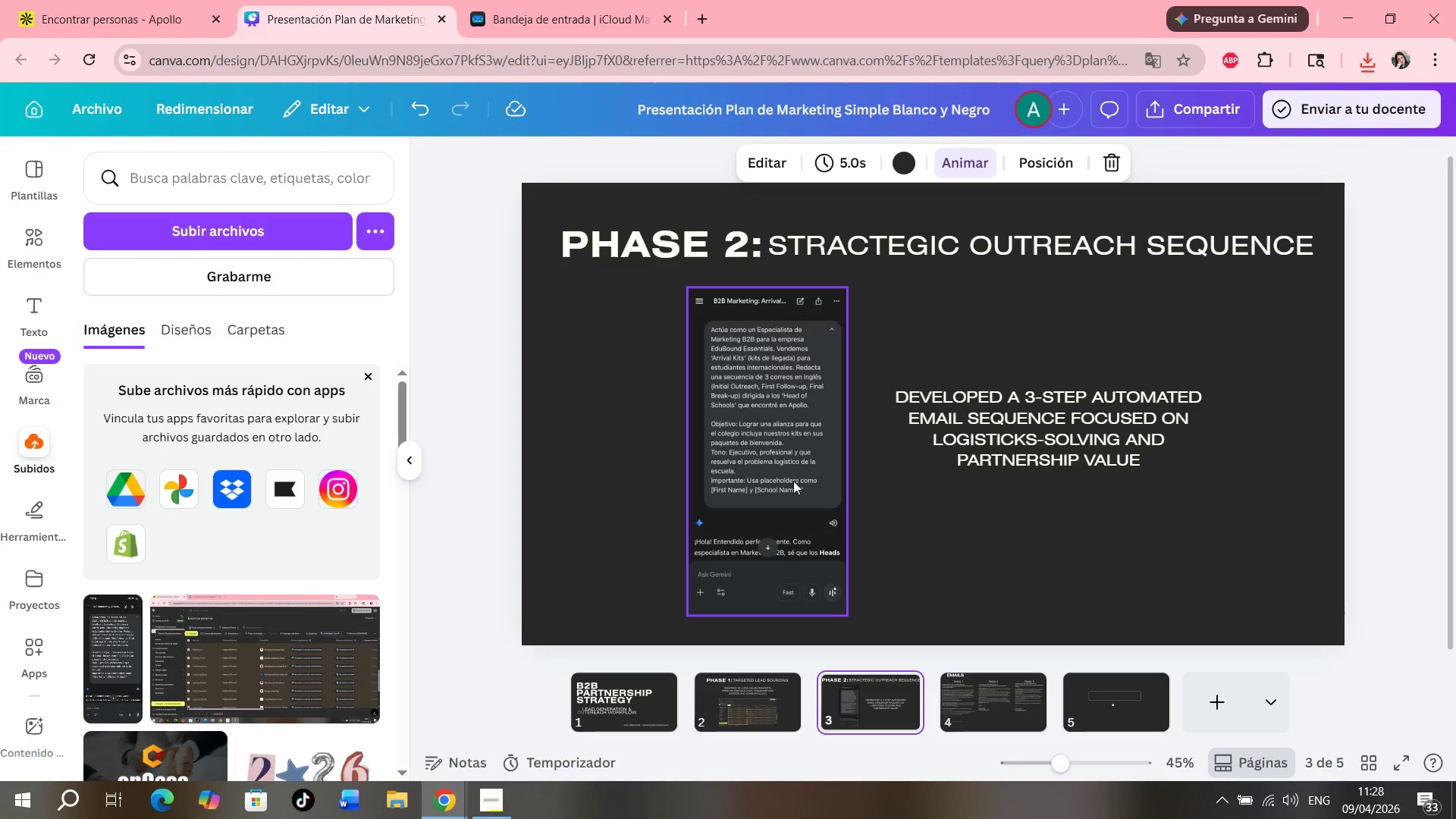 
wait(7.06)
 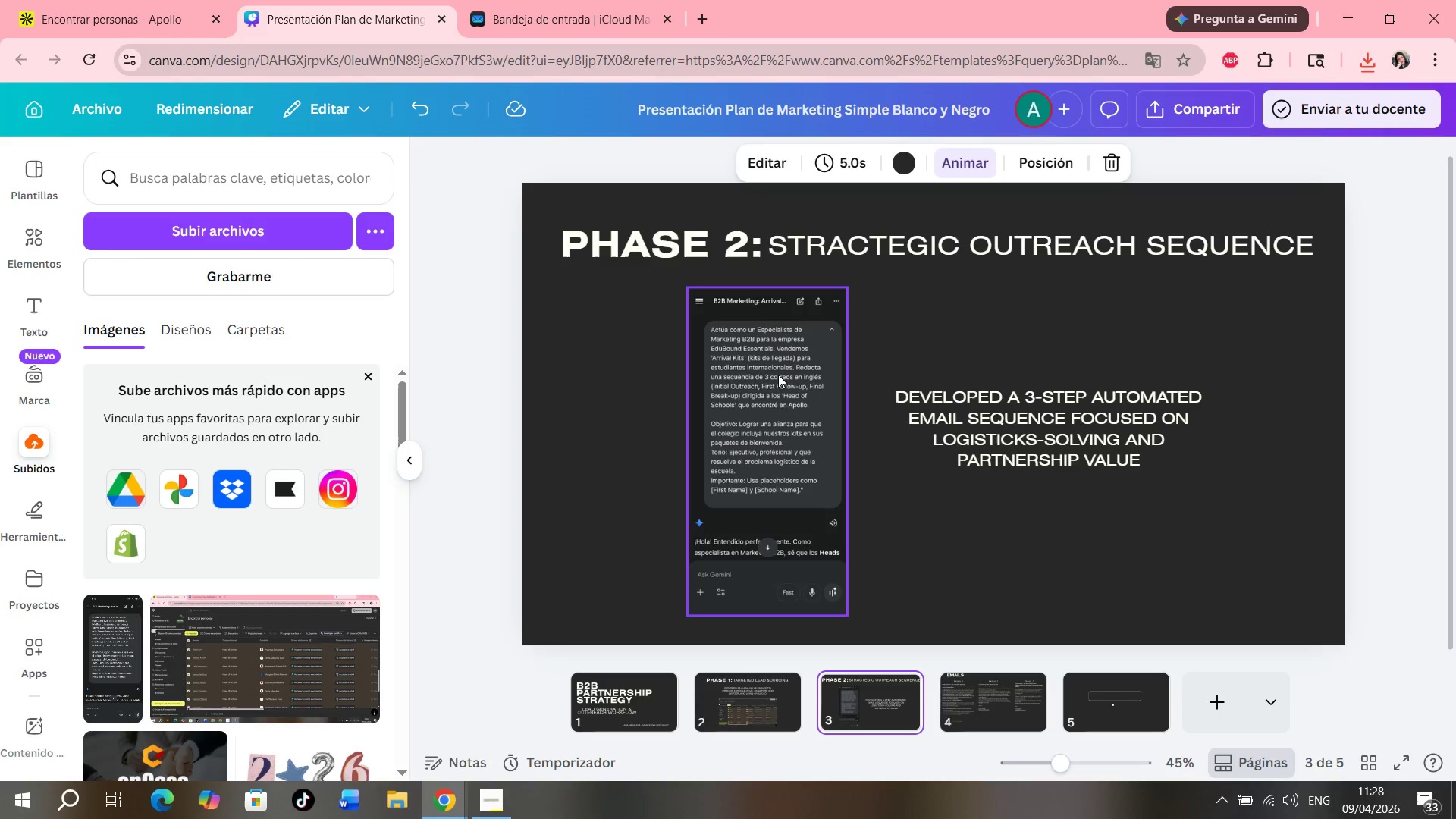 
left_click([982, 701])
 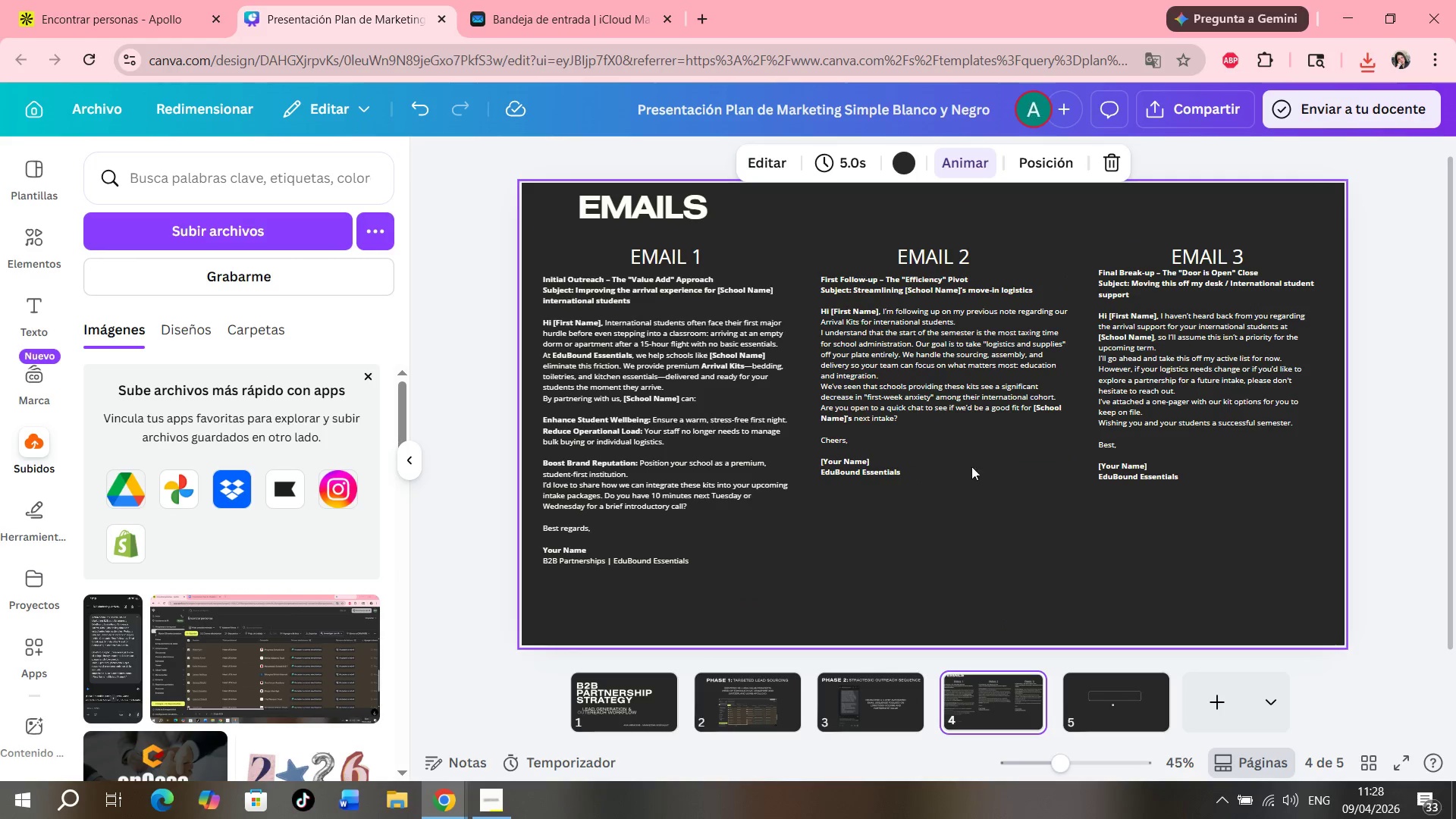 
left_click([952, 548])
 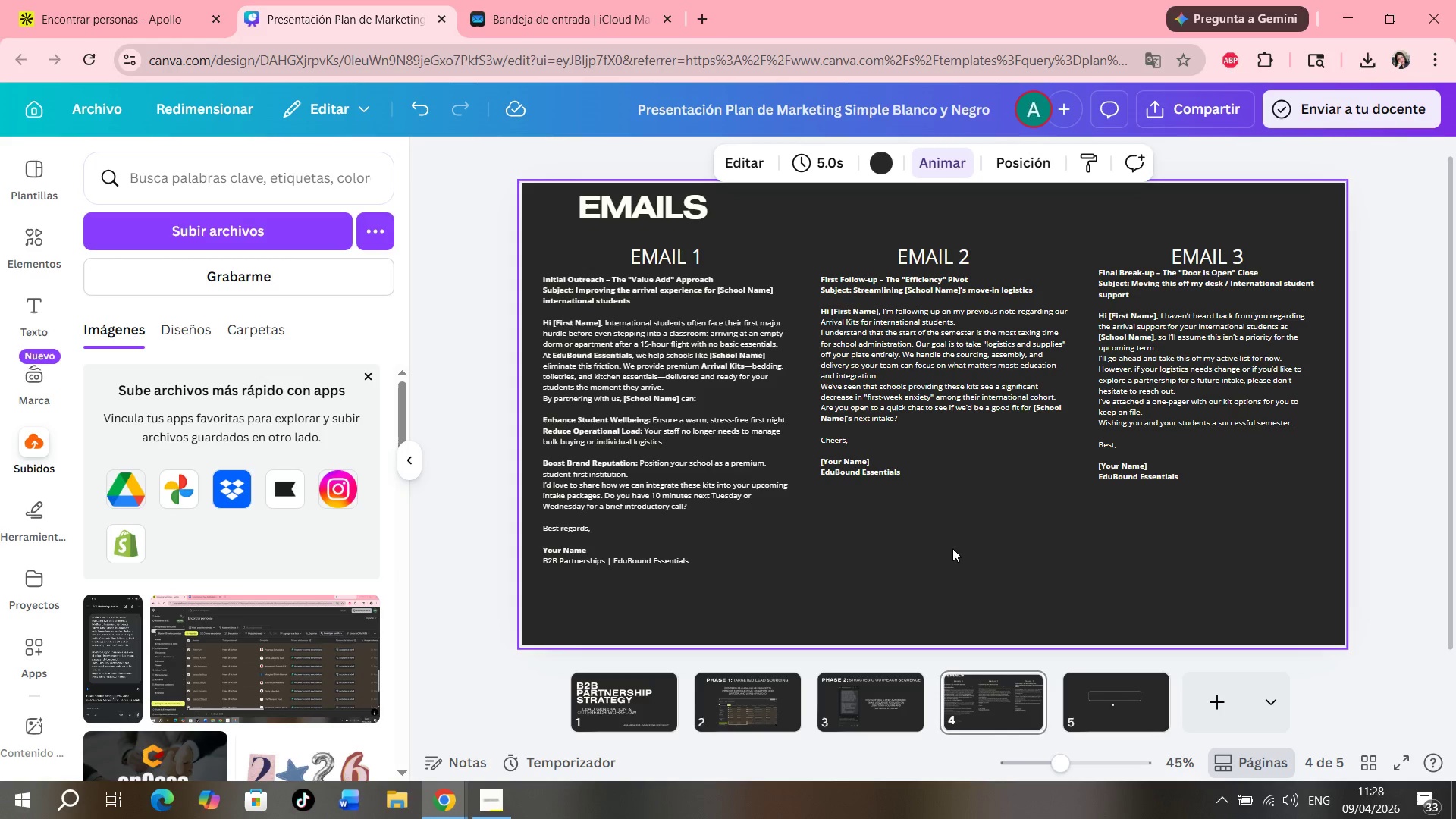 
wait(19.3)
 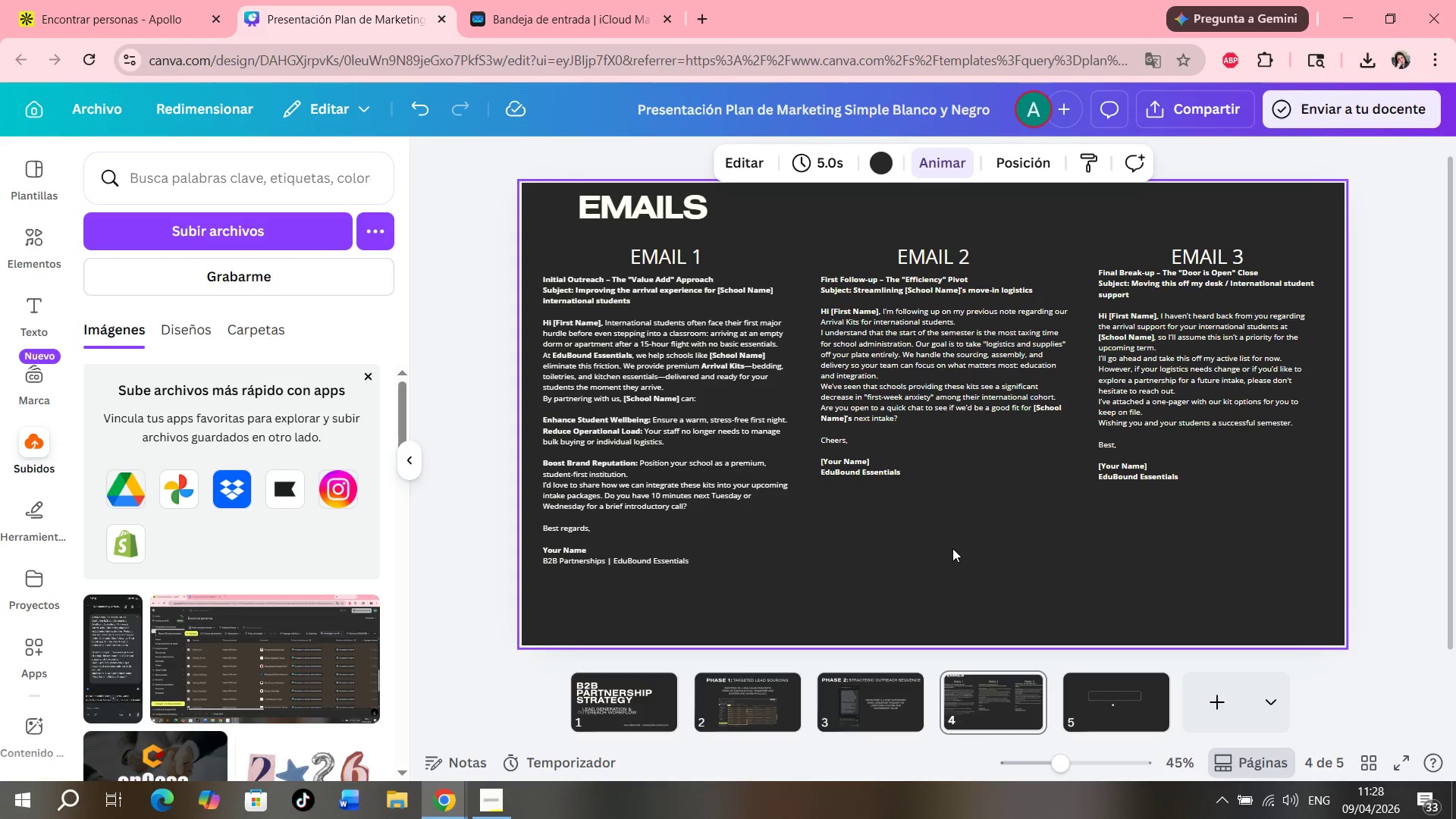 
left_click([510, 809])